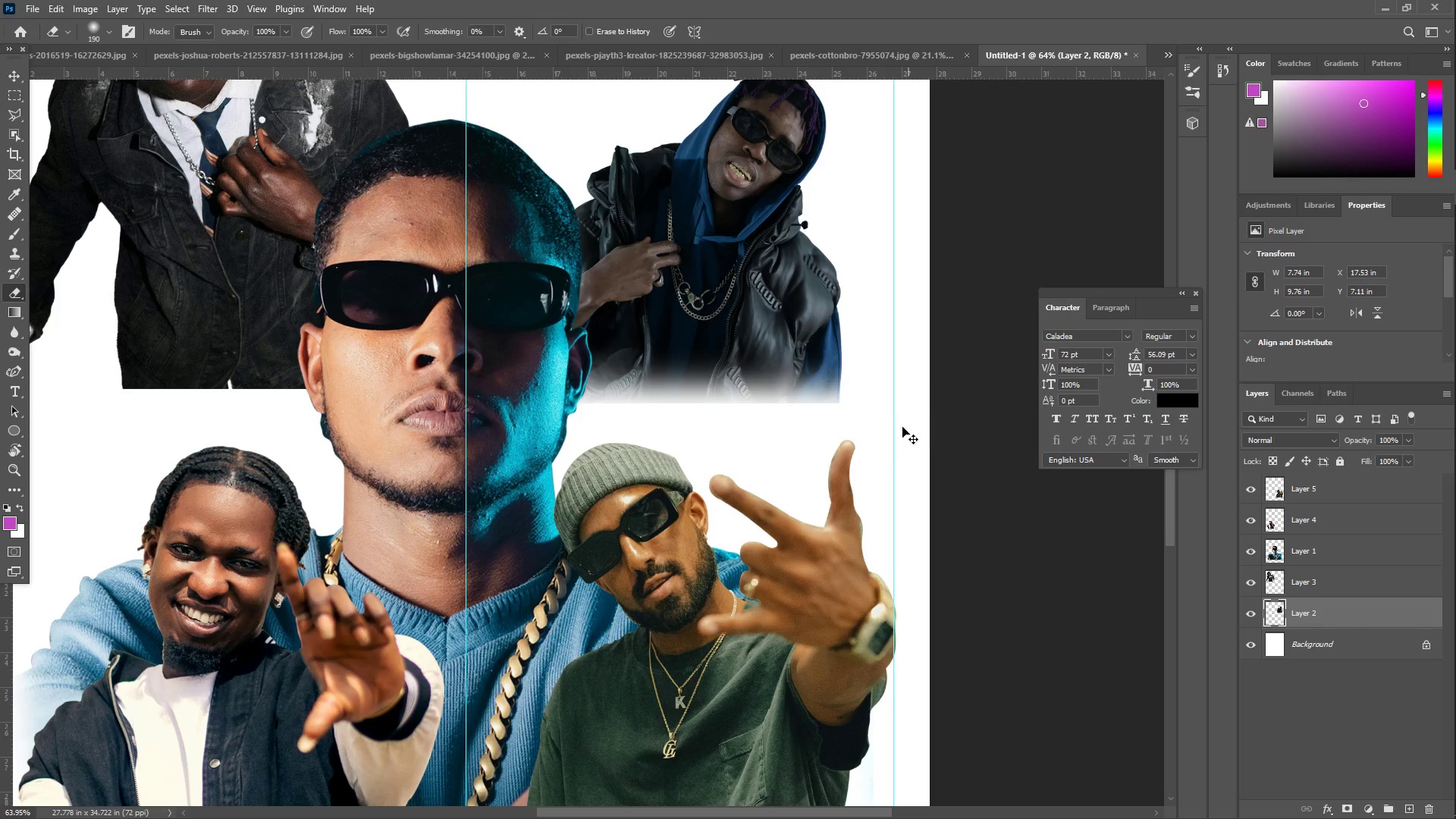 
hold_key(key=ControlLeft, duration=0.55)
 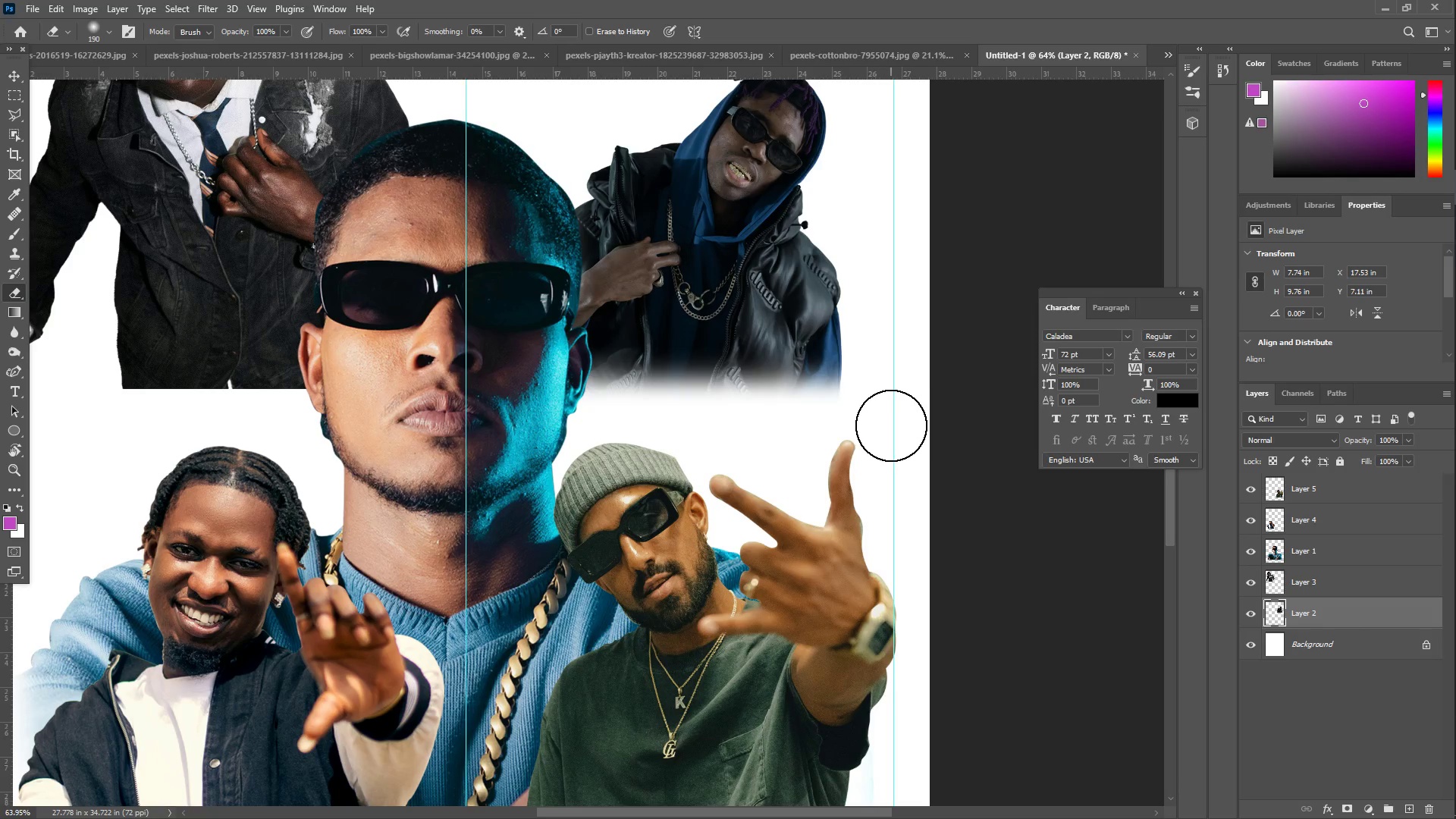 
left_click_drag(start_coordinate=[874, 420], to_coordinate=[892, 277])
 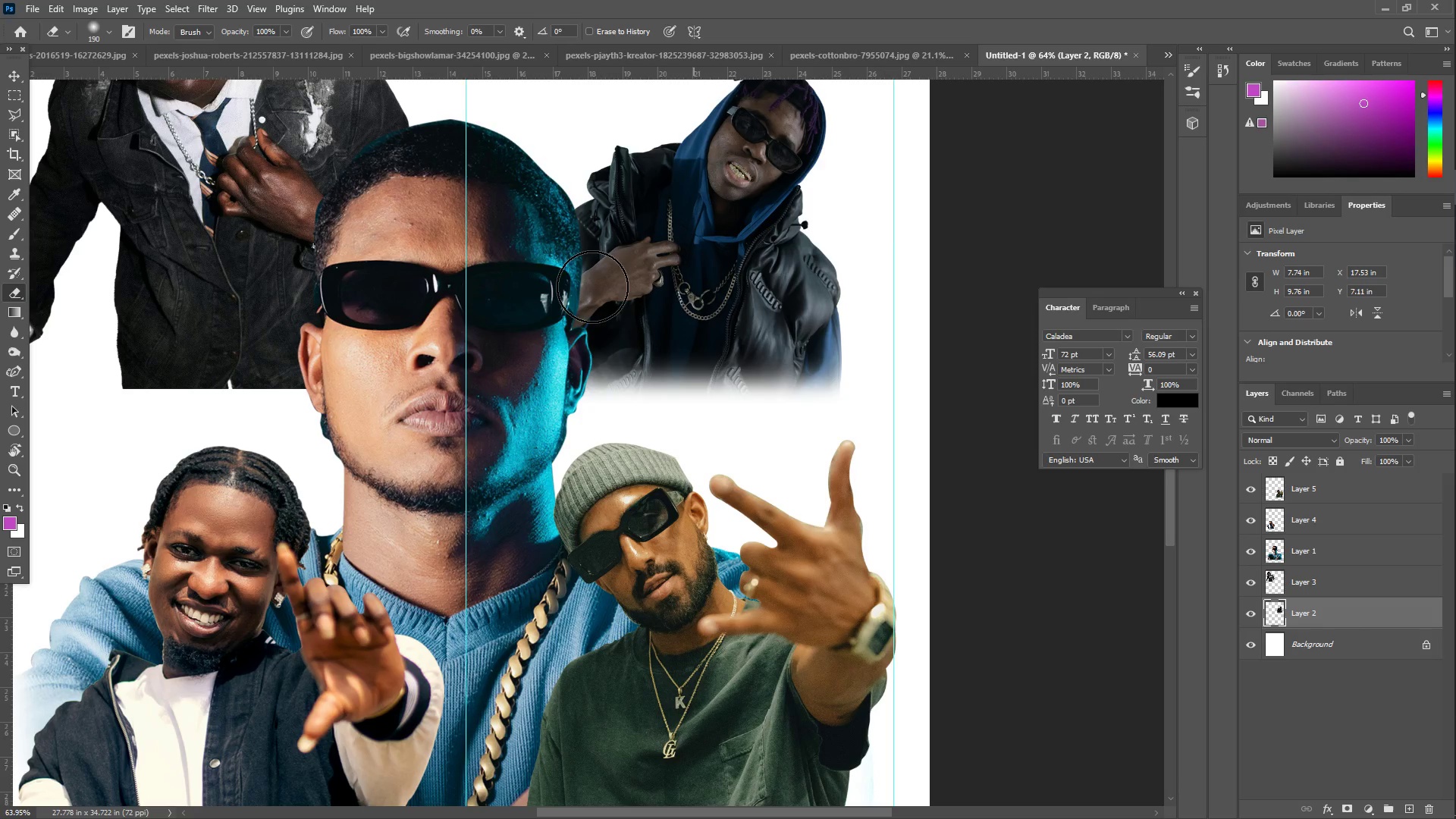 
hold_key(key=Space, duration=1.17)
 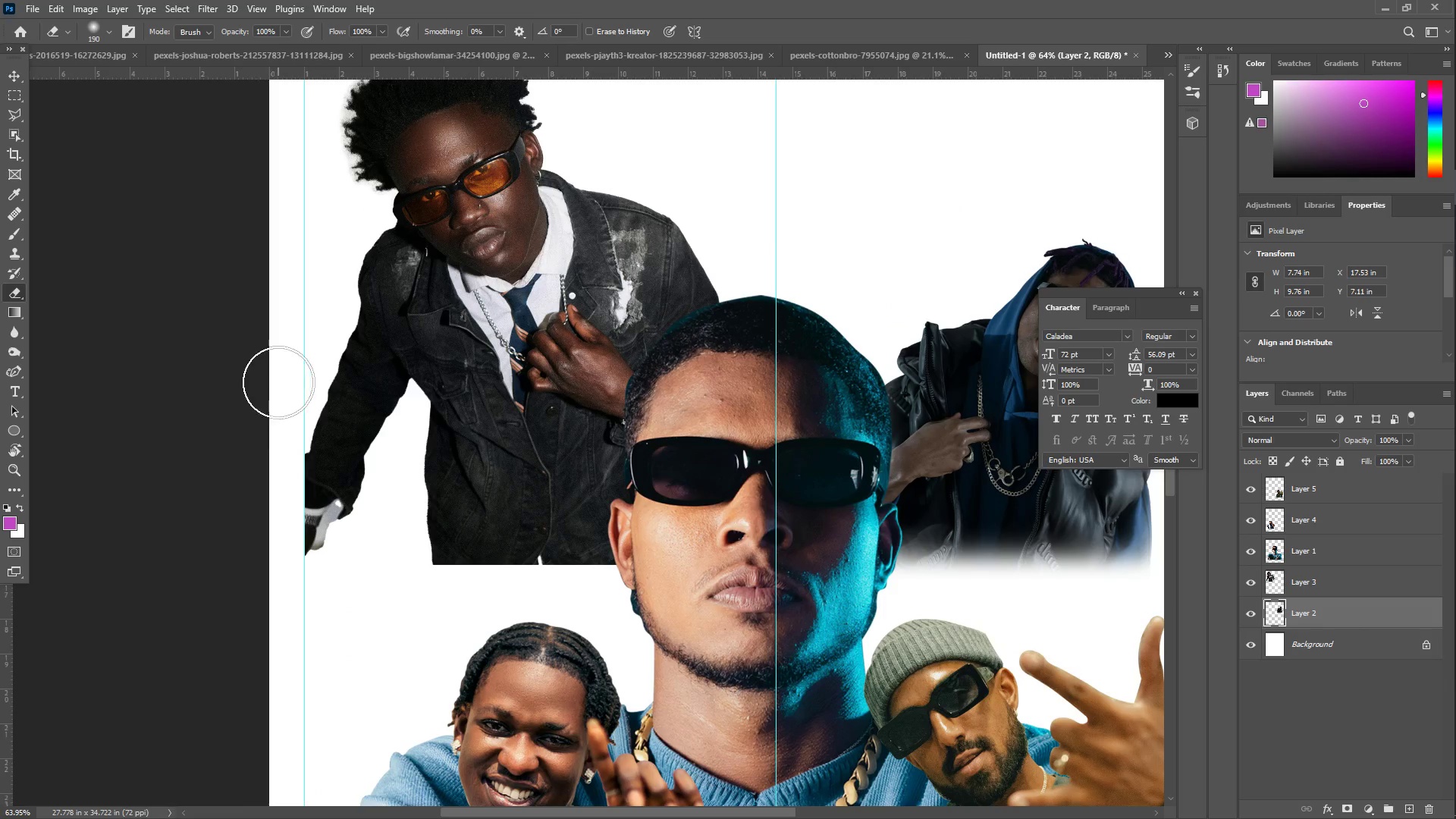 
left_click_drag(start_coordinate=[422, 303], to_coordinate=[560, 396])
 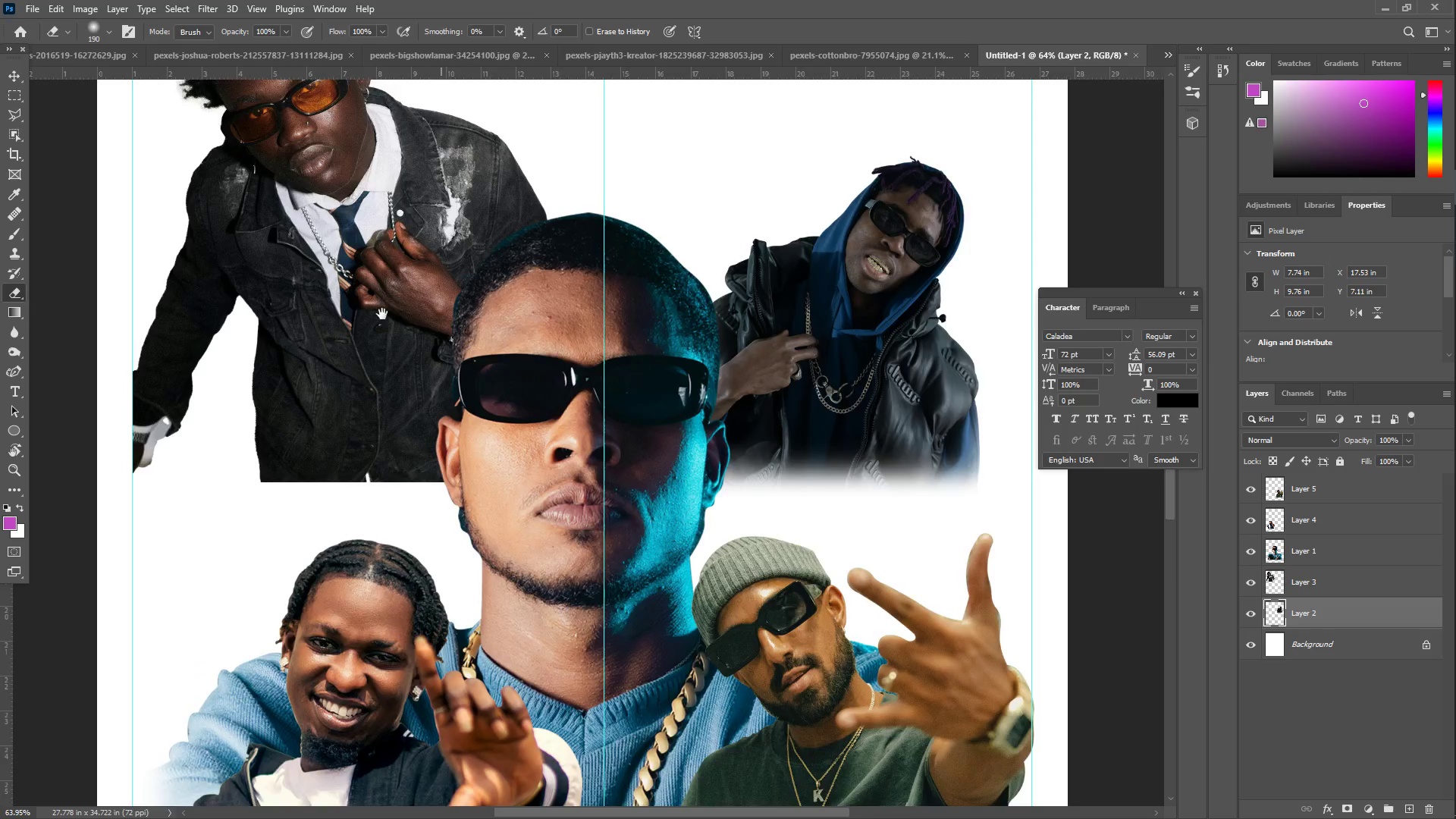 
left_click_drag(start_coordinate=[361, 316], to_coordinate=[533, 399])
 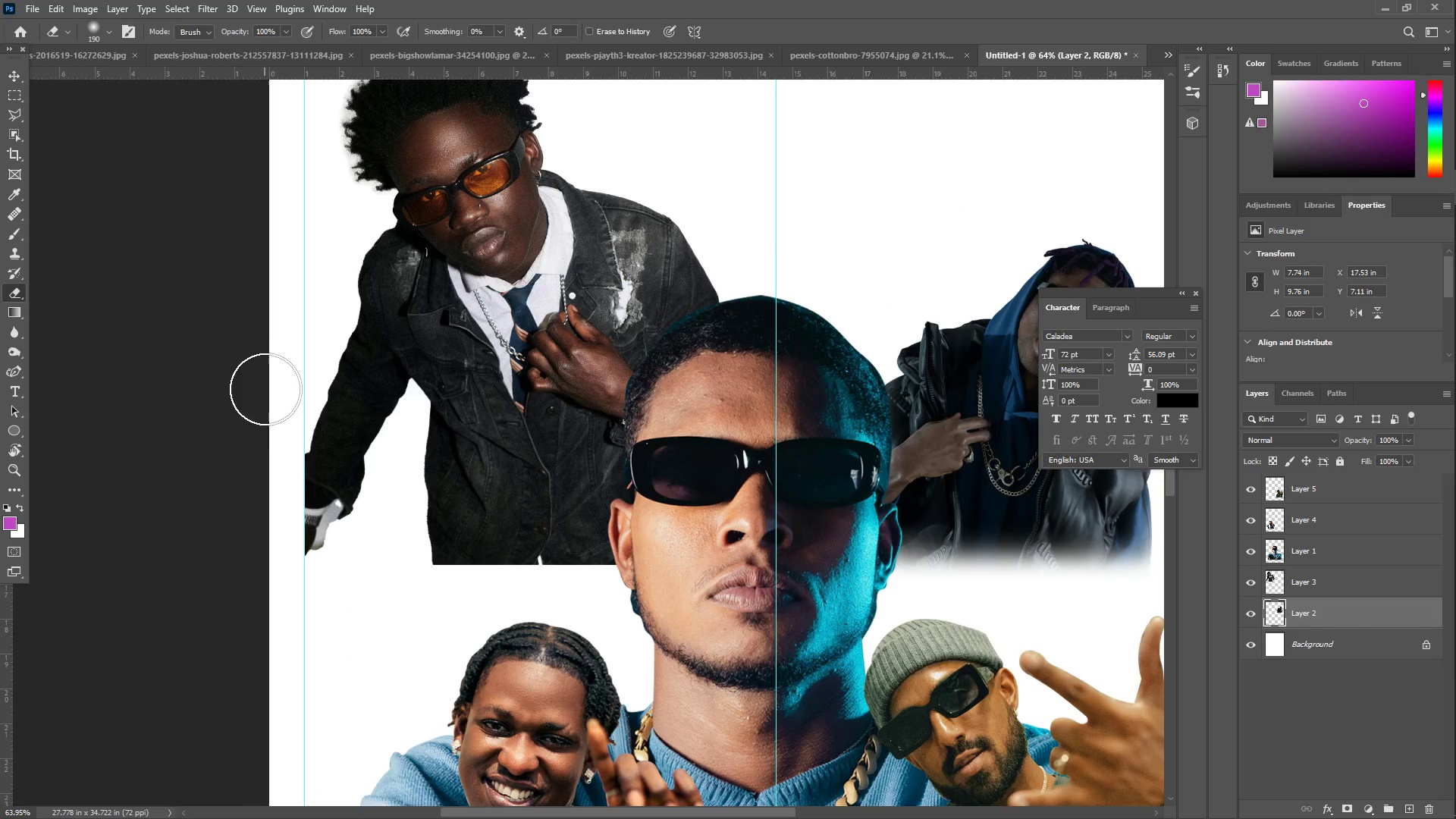 
left_click_drag(start_coordinate=[280, 386], to_coordinate=[291, 562])
 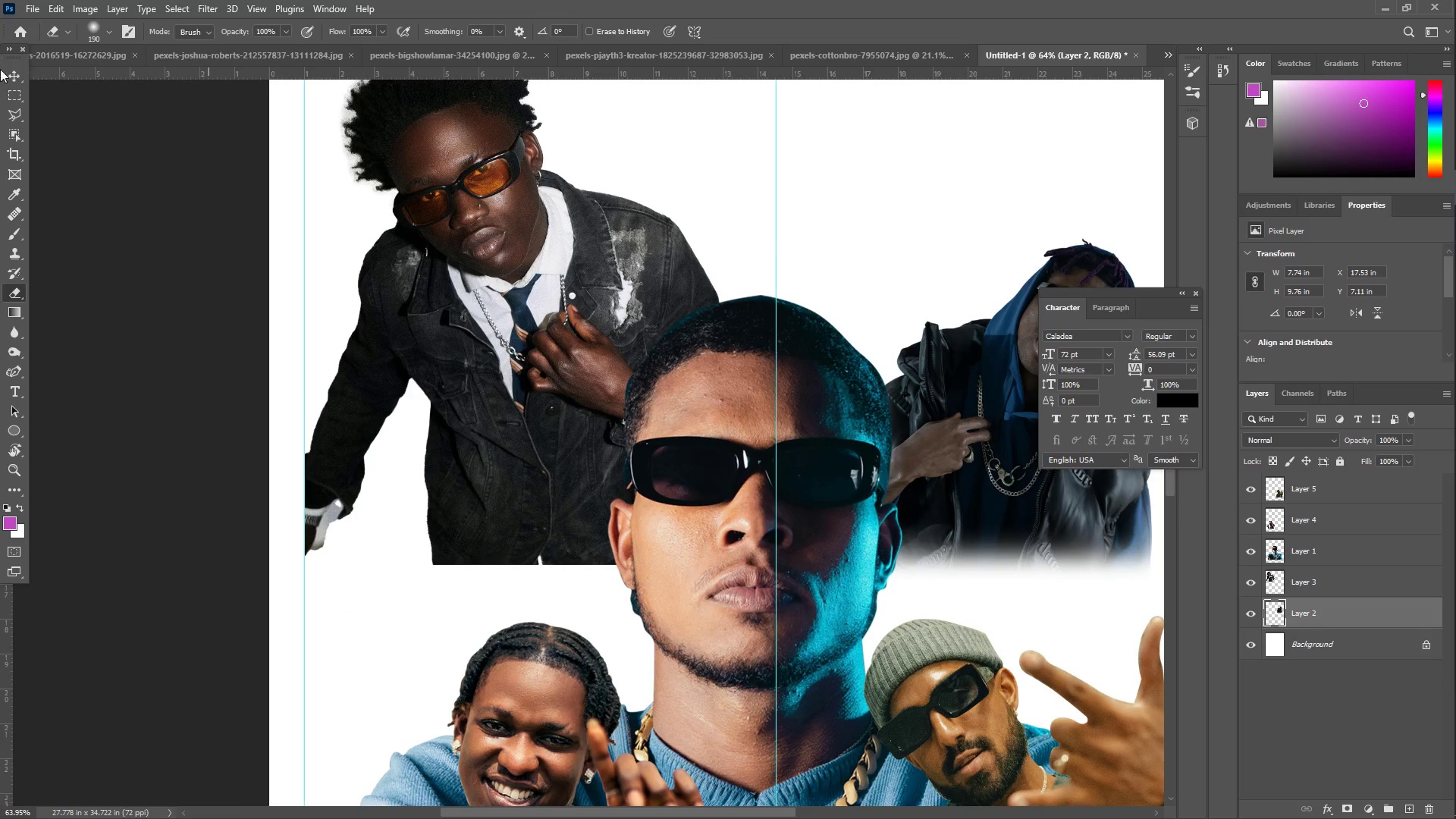 
left_click([17, 77])
 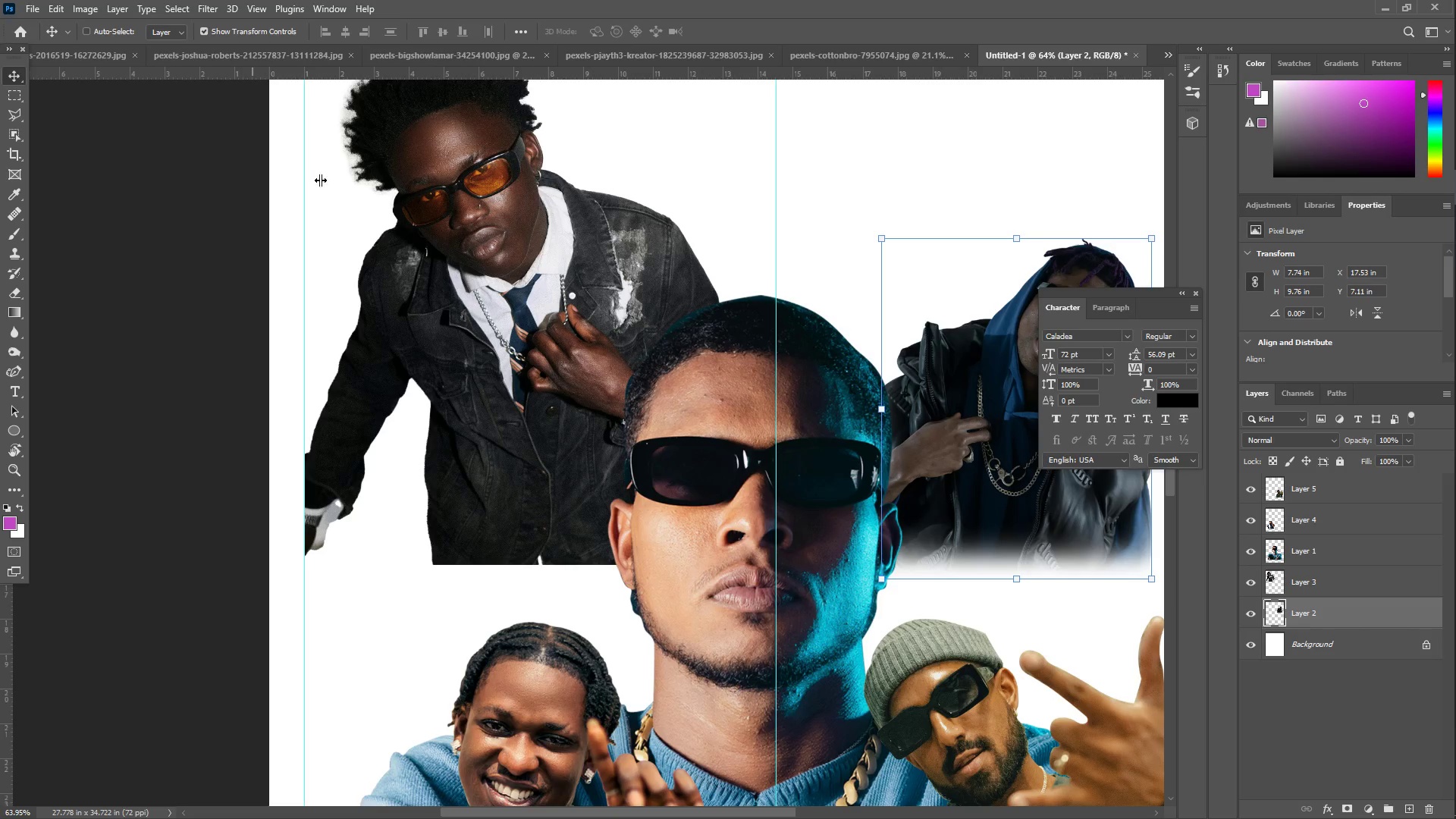 
right_click([457, 191])
 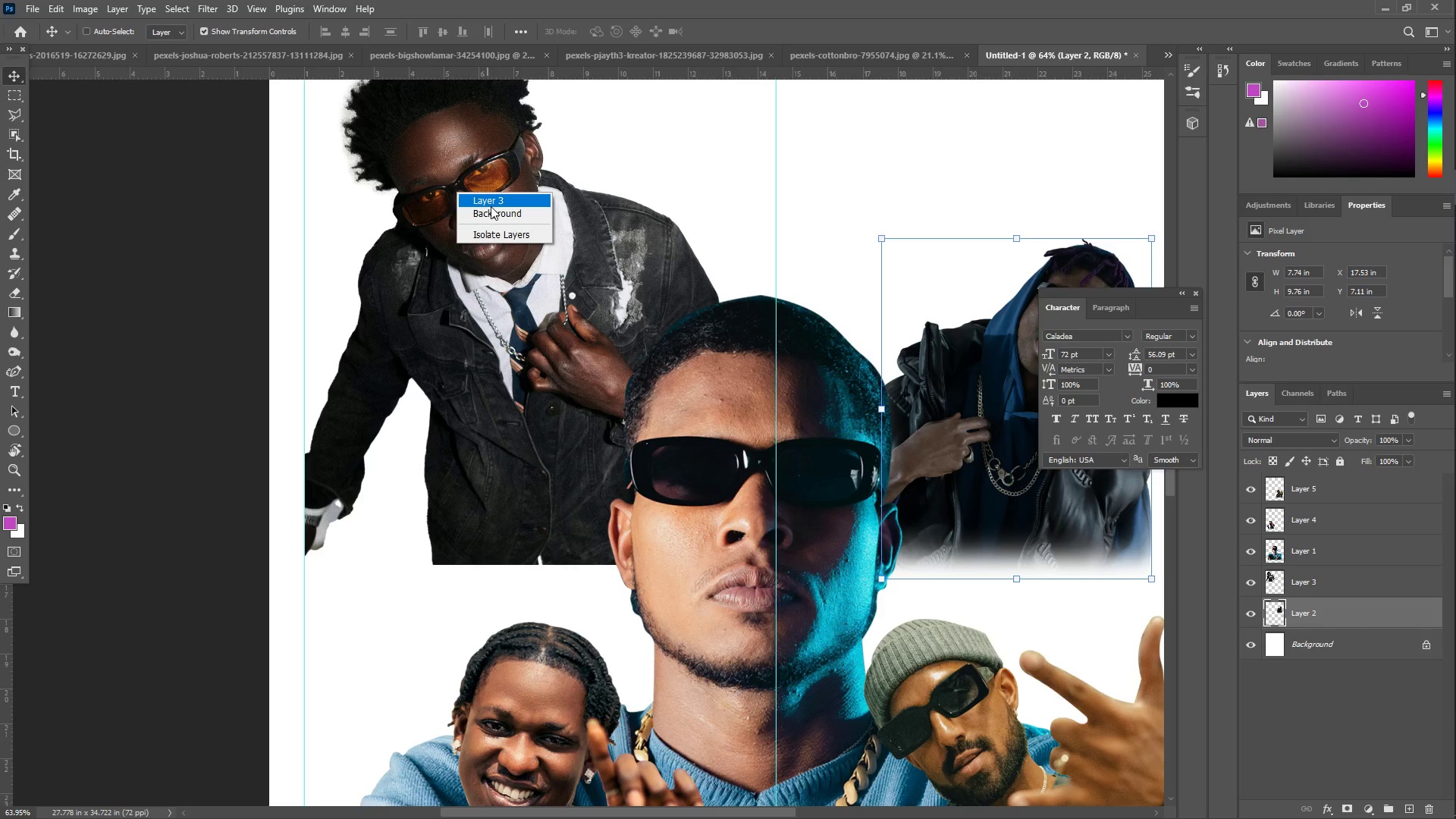 
left_click([489, 205])
 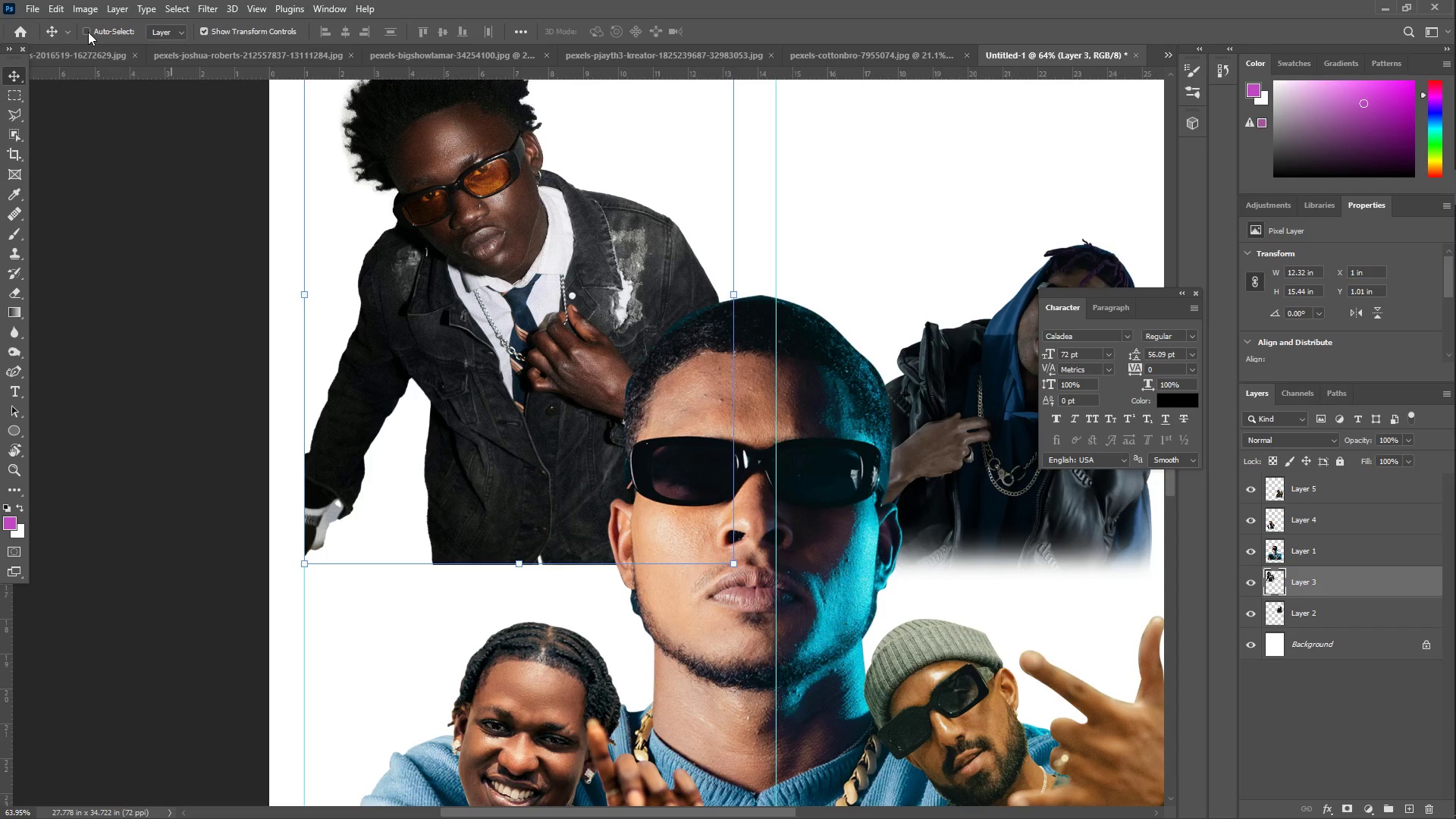 
key(E)
 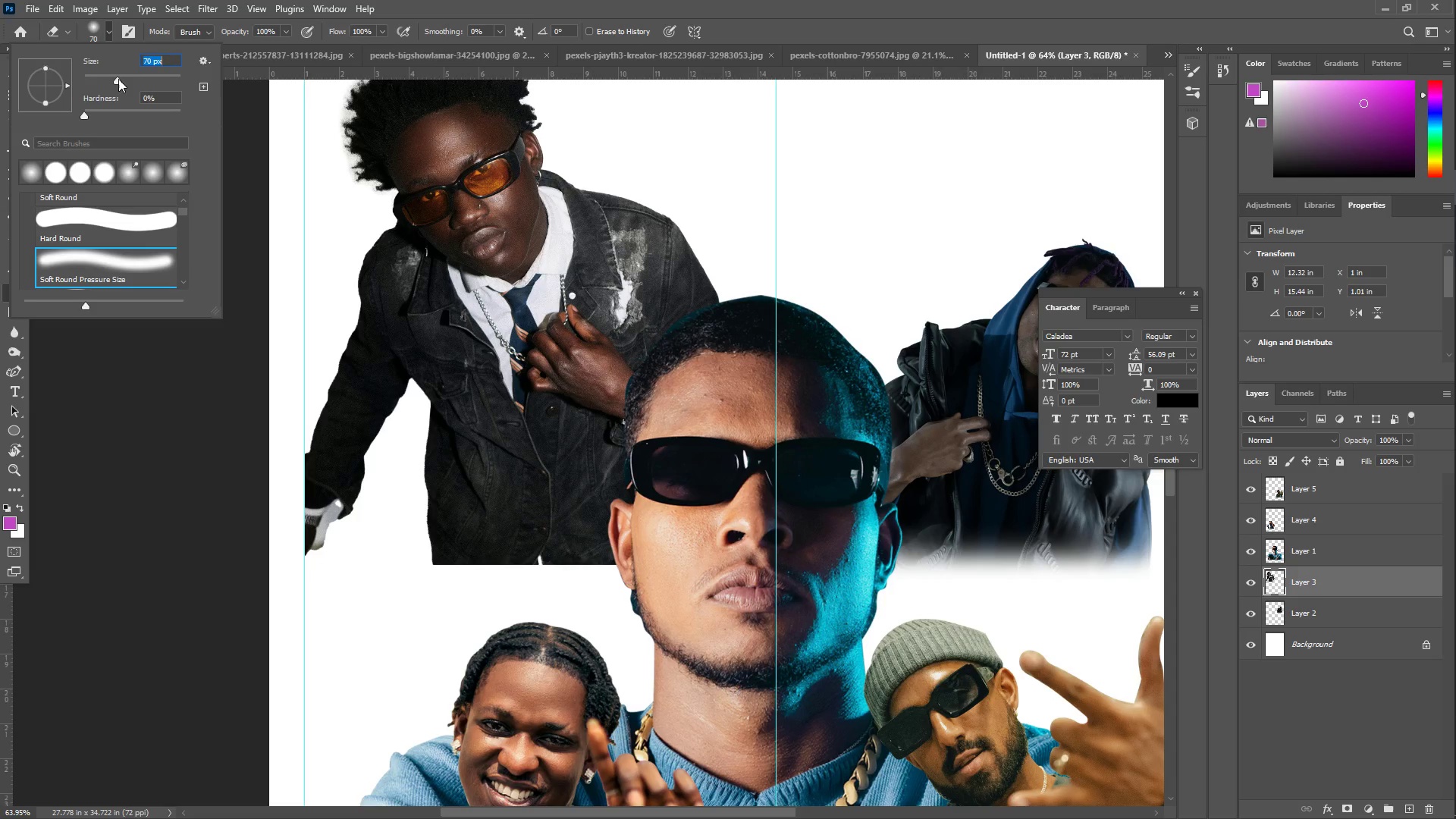 
left_click_drag(start_coordinate=[306, 435], to_coordinate=[297, 395])
 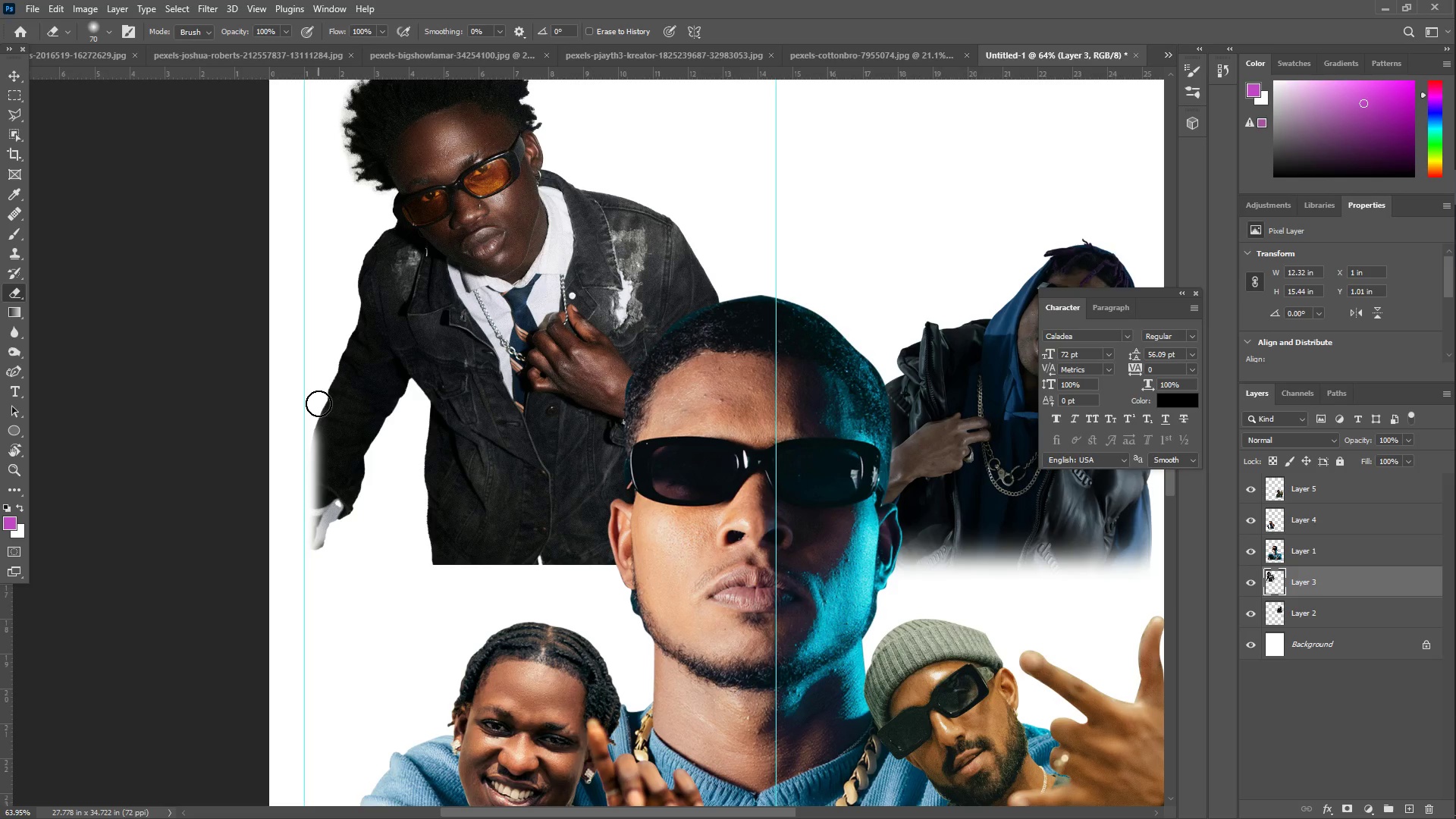 
key(Control+ControlLeft)
 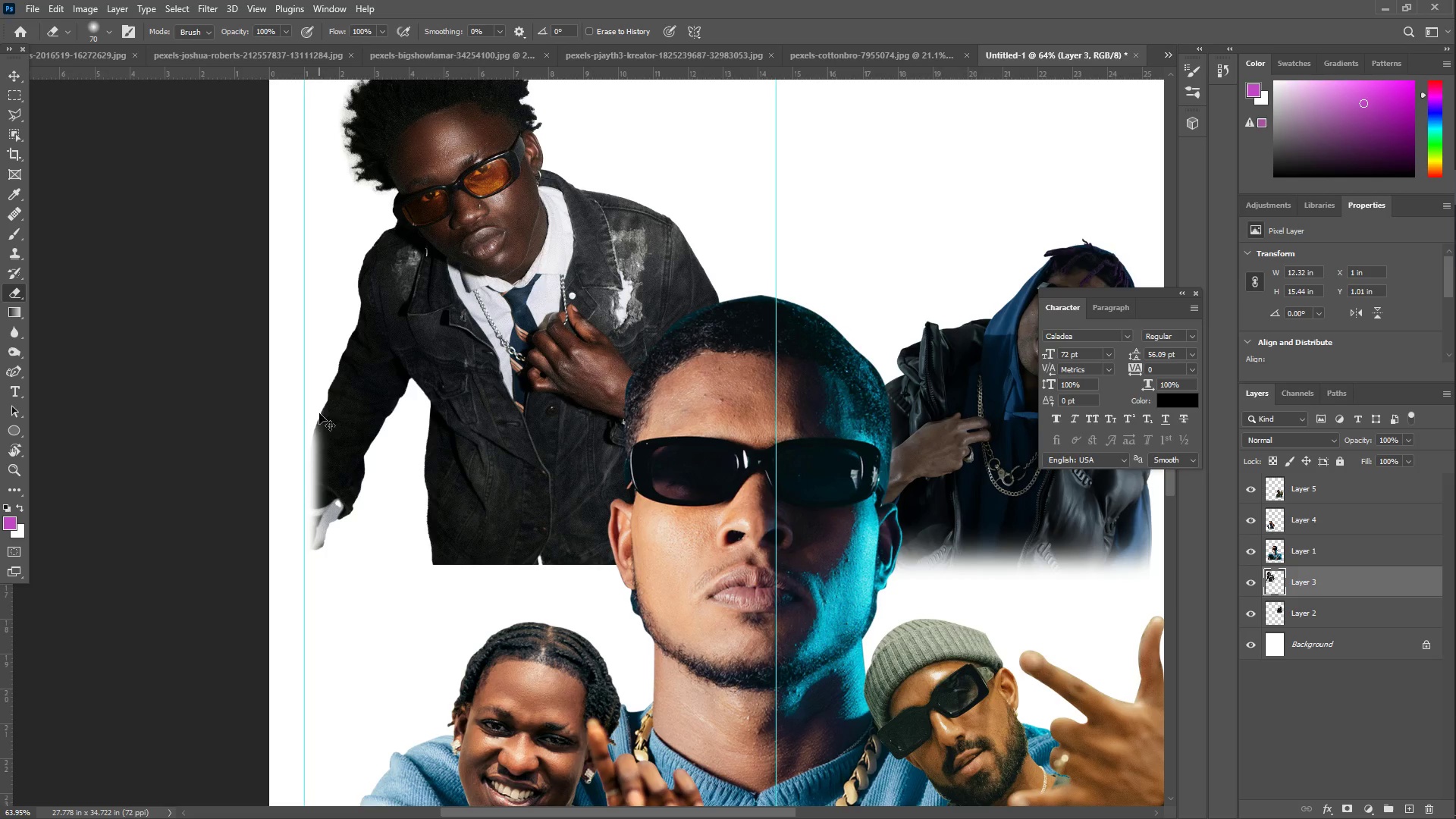 
key(Control+Z)
 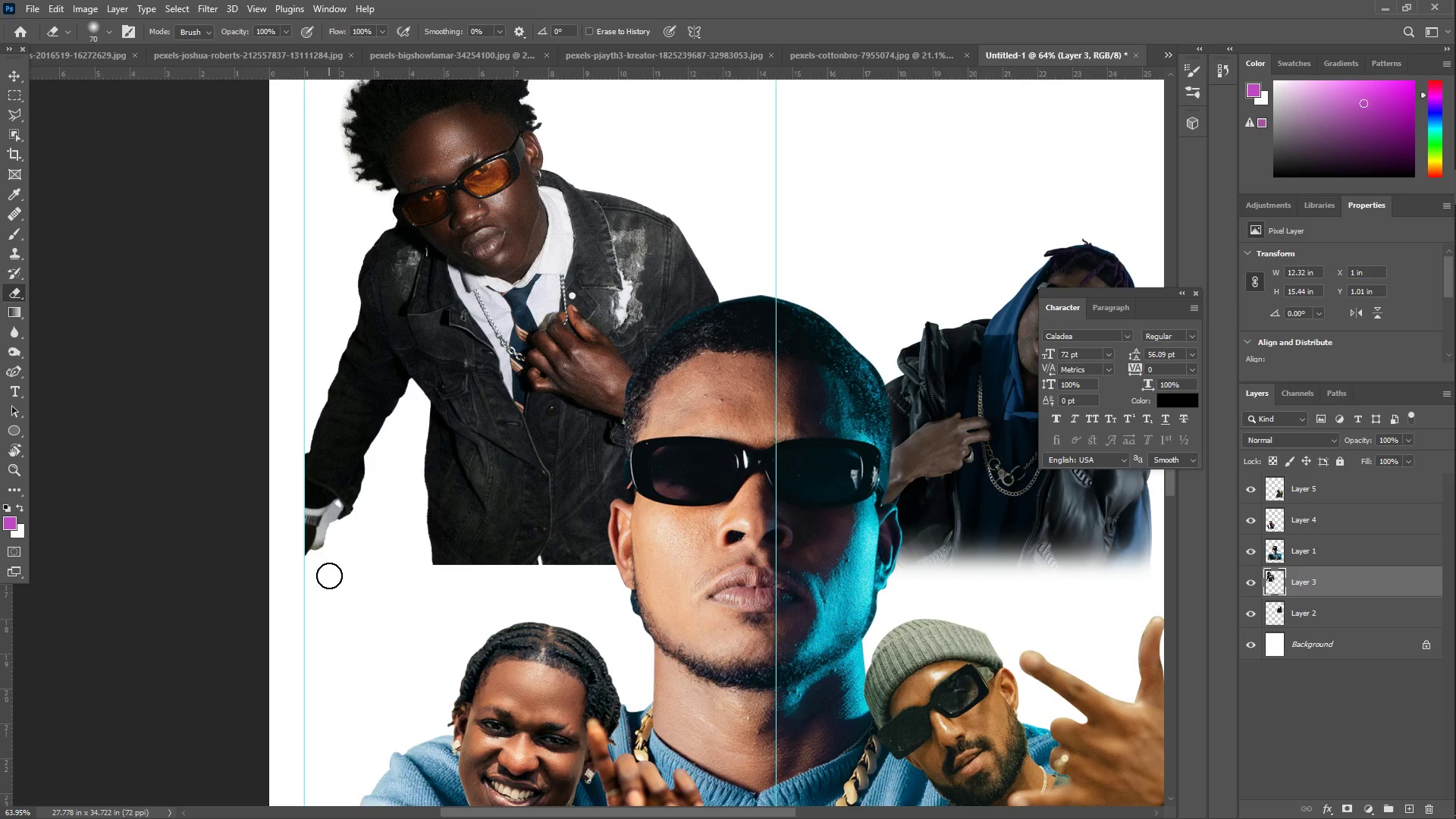 
left_click_drag(start_coordinate=[315, 585], to_coordinate=[654, 556])
 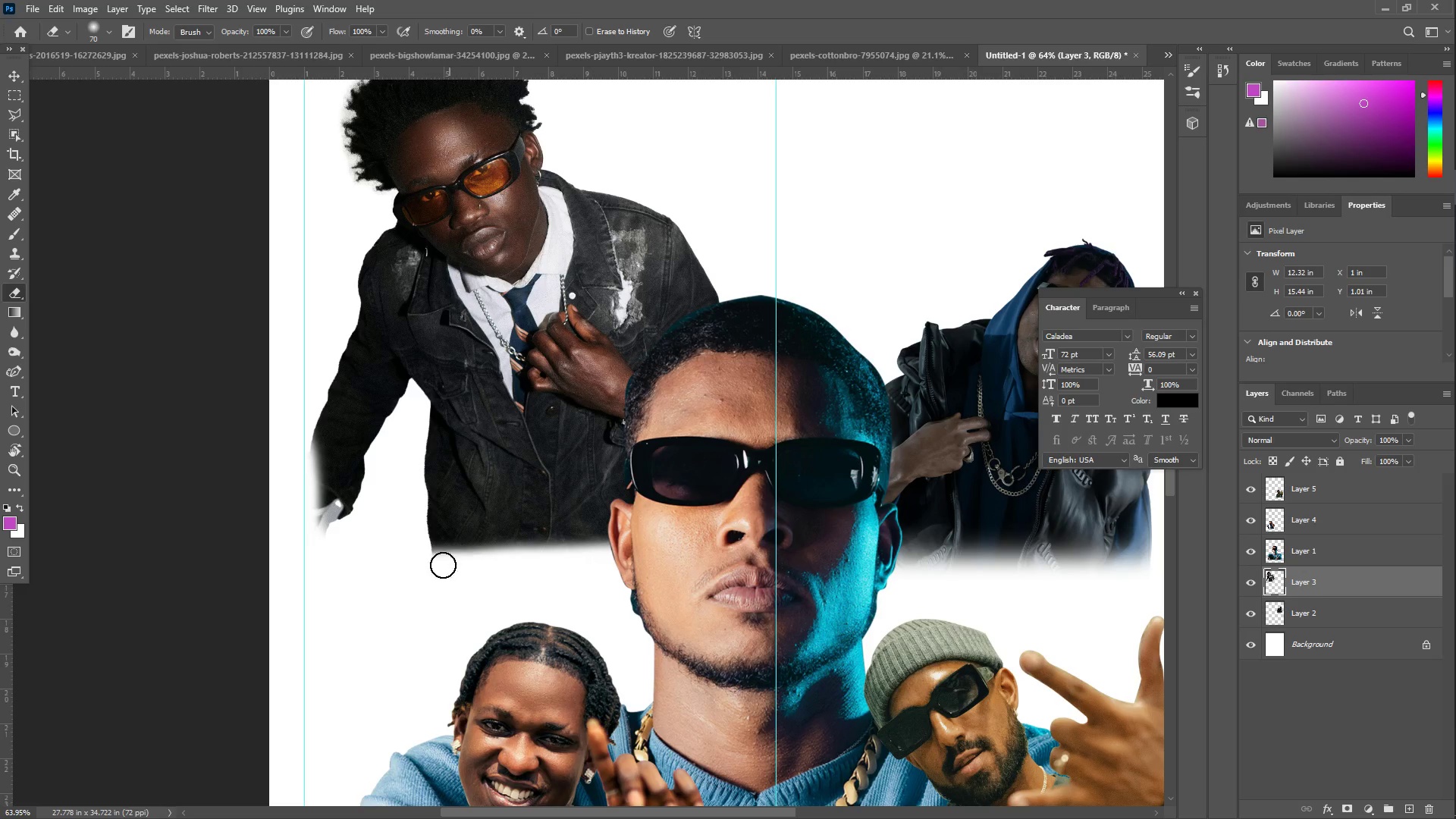 
key(Control+Z)
 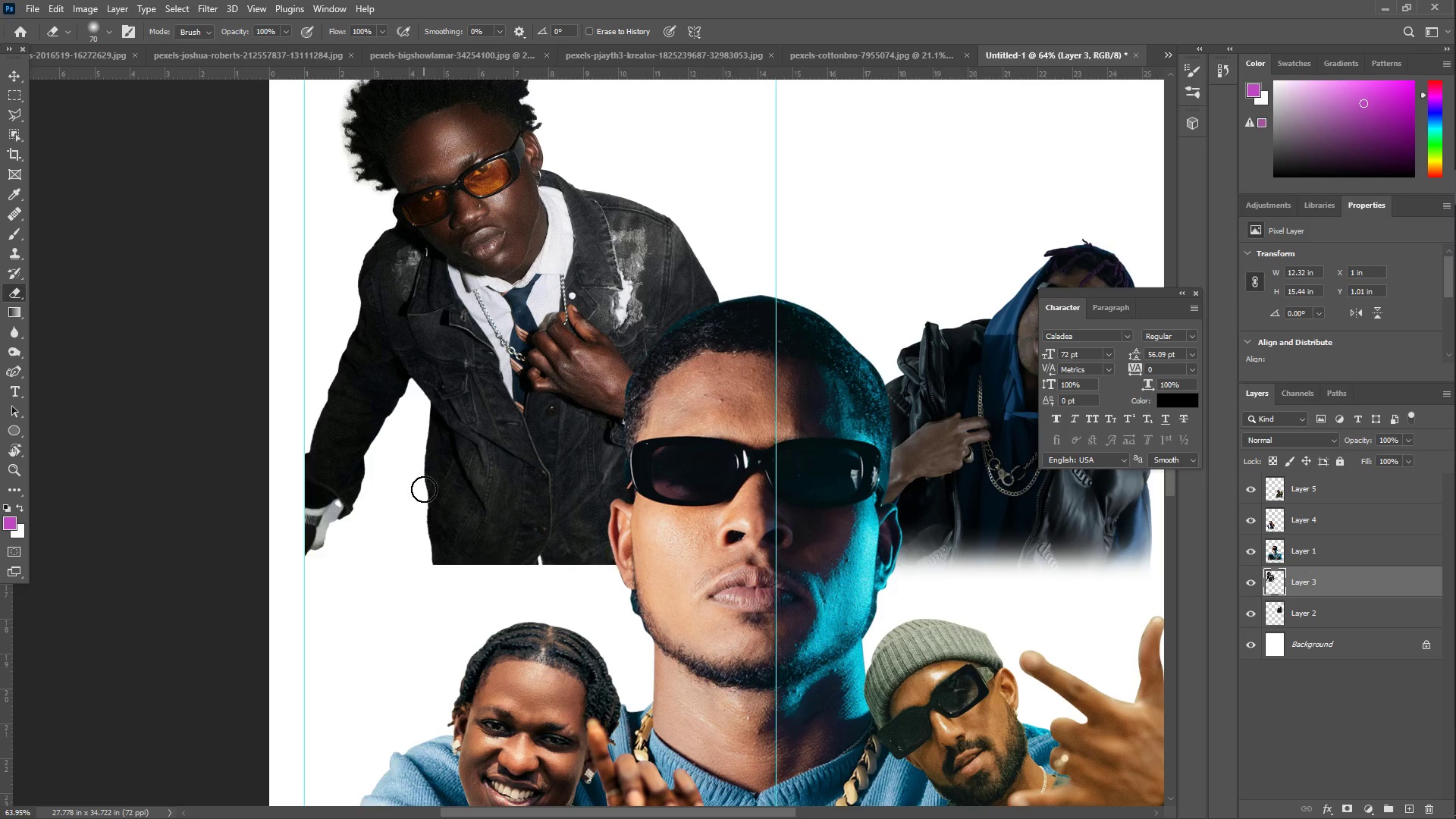 
key(E)
 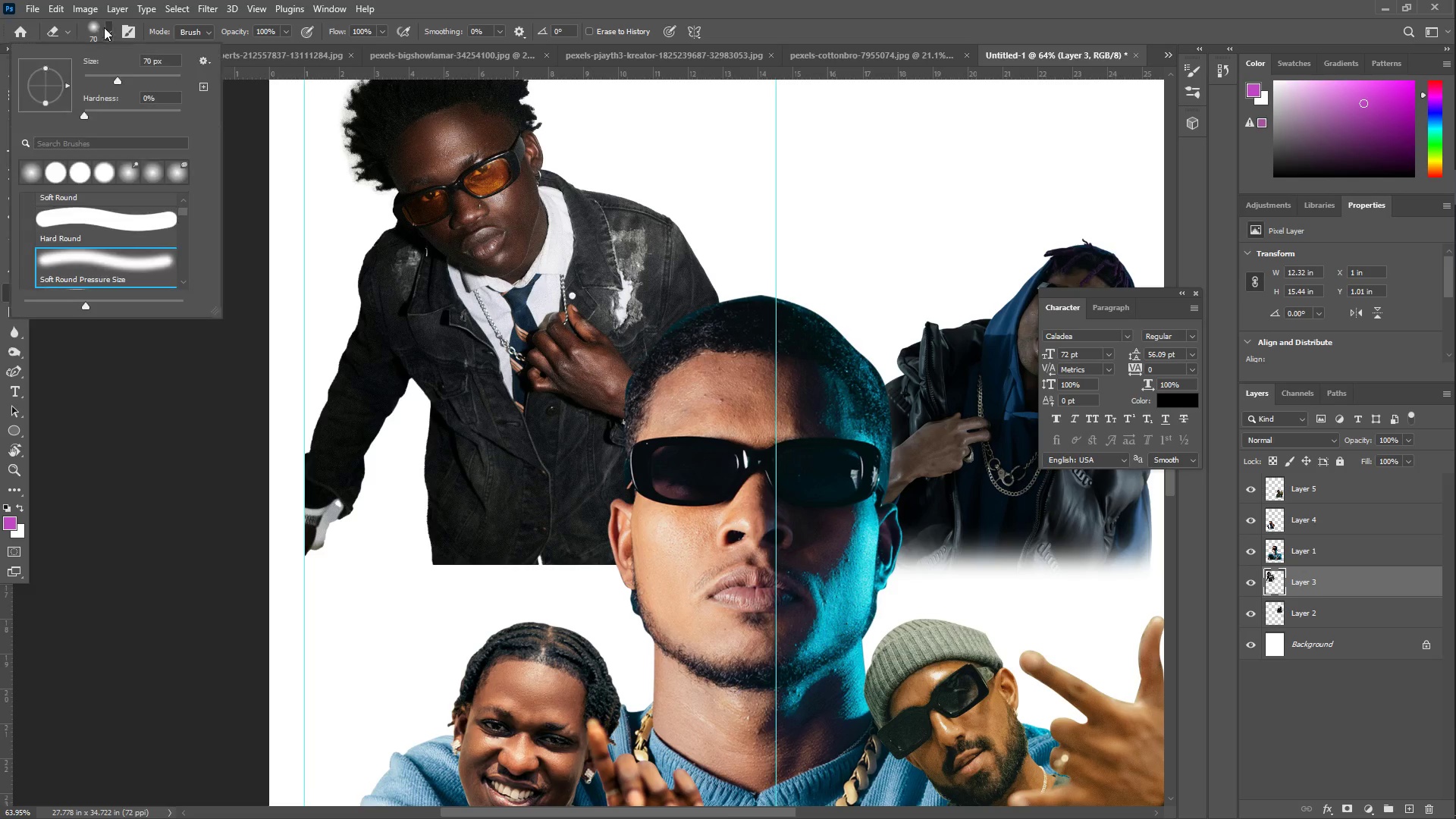 
left_click_drag(start_coordinate=[136, 73], to_coordinate=[144, 80])
 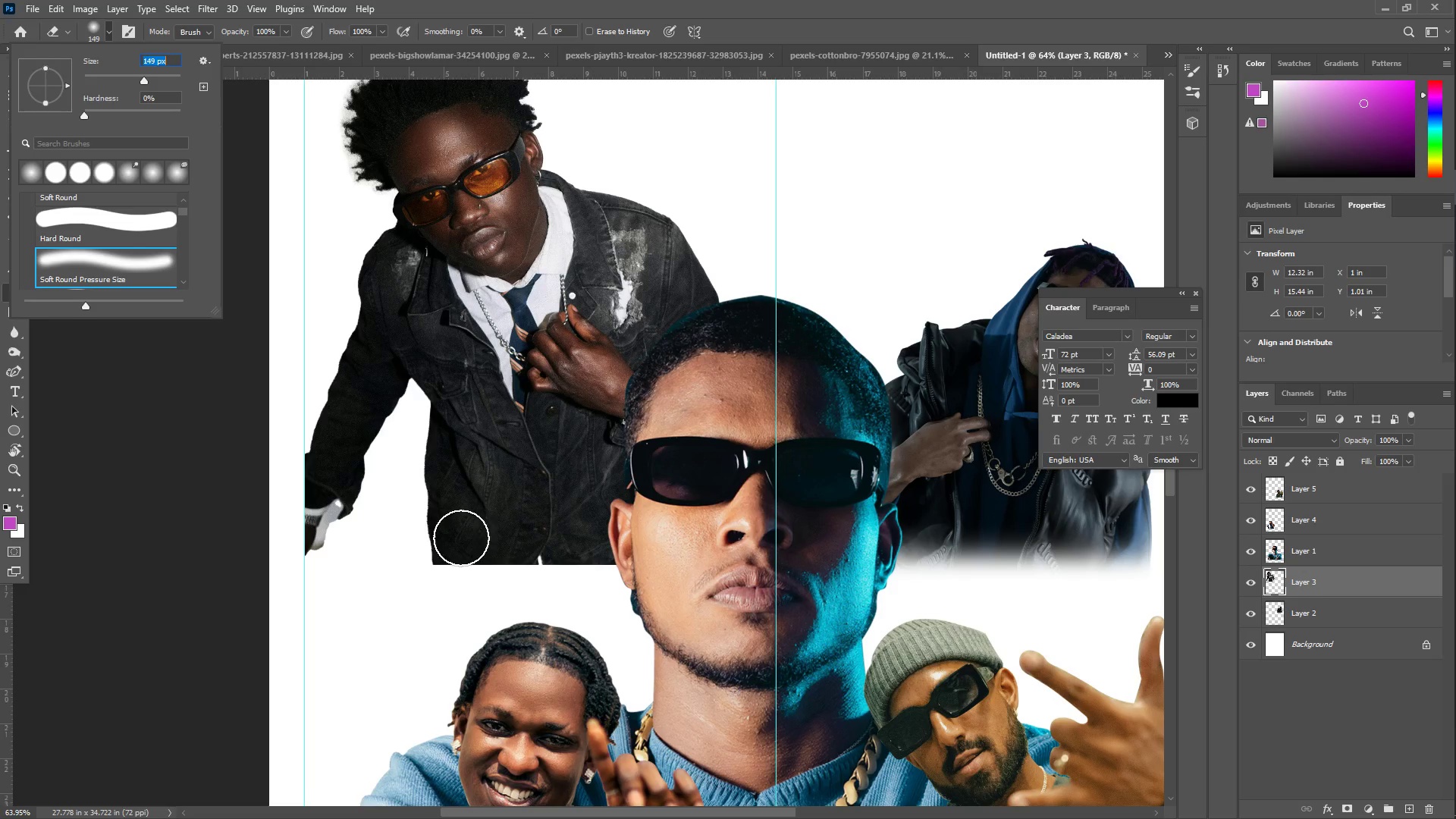 
left_click_drag(start_coordinate=[444, 577], to_coordinate=[283, 514])
 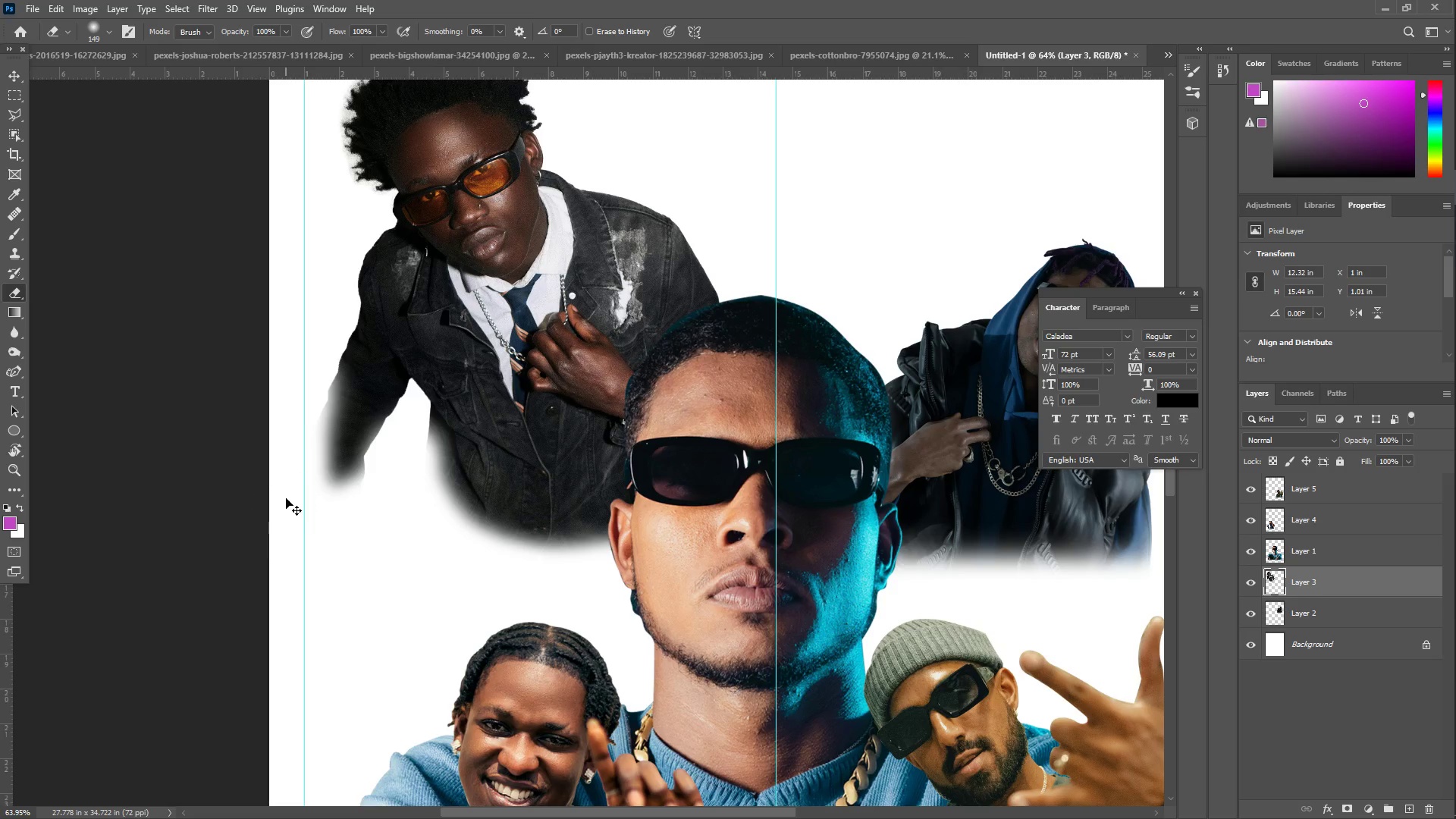 
key(Control+ControlLeft)
 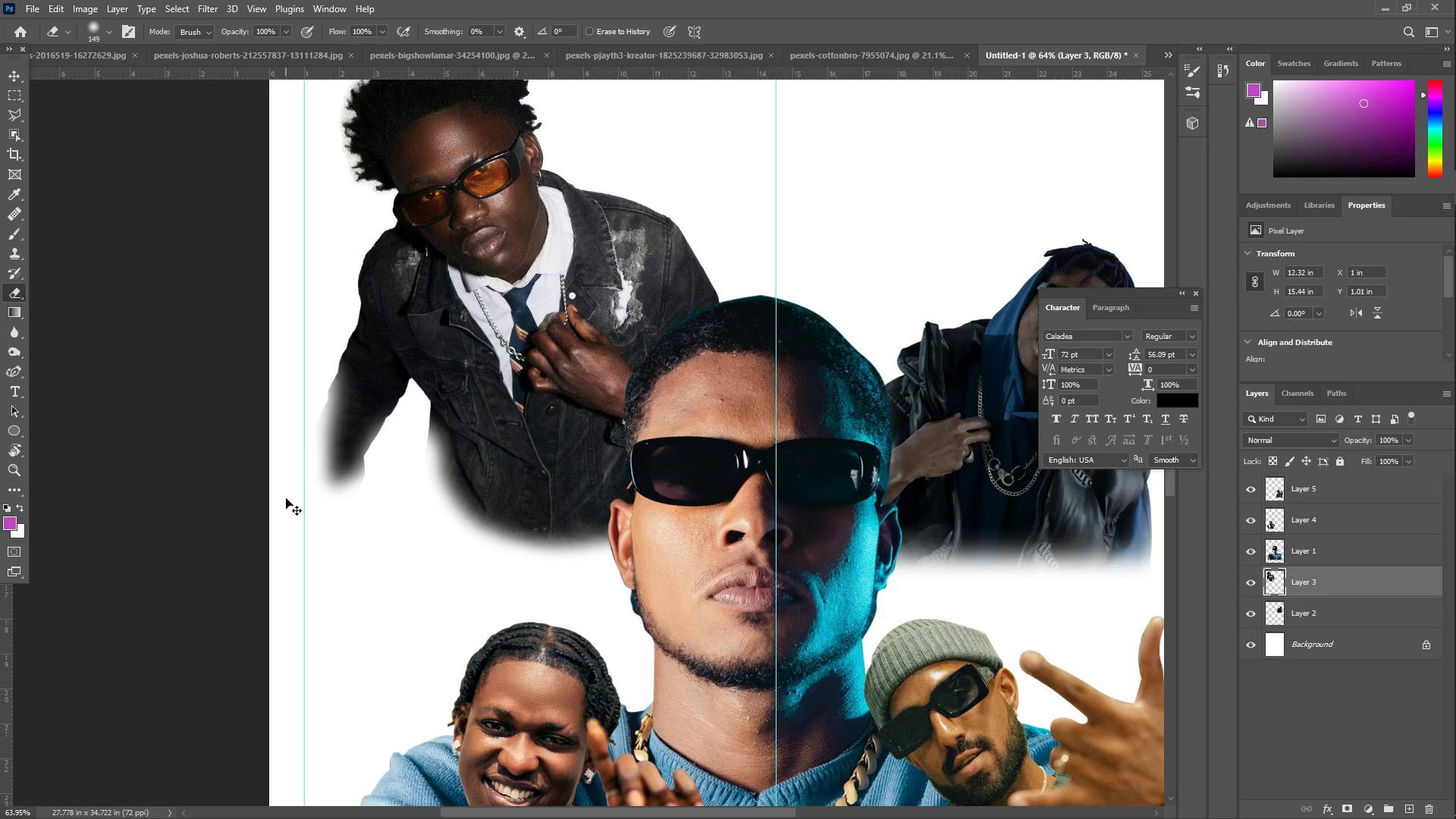 
key(Control+Z)
 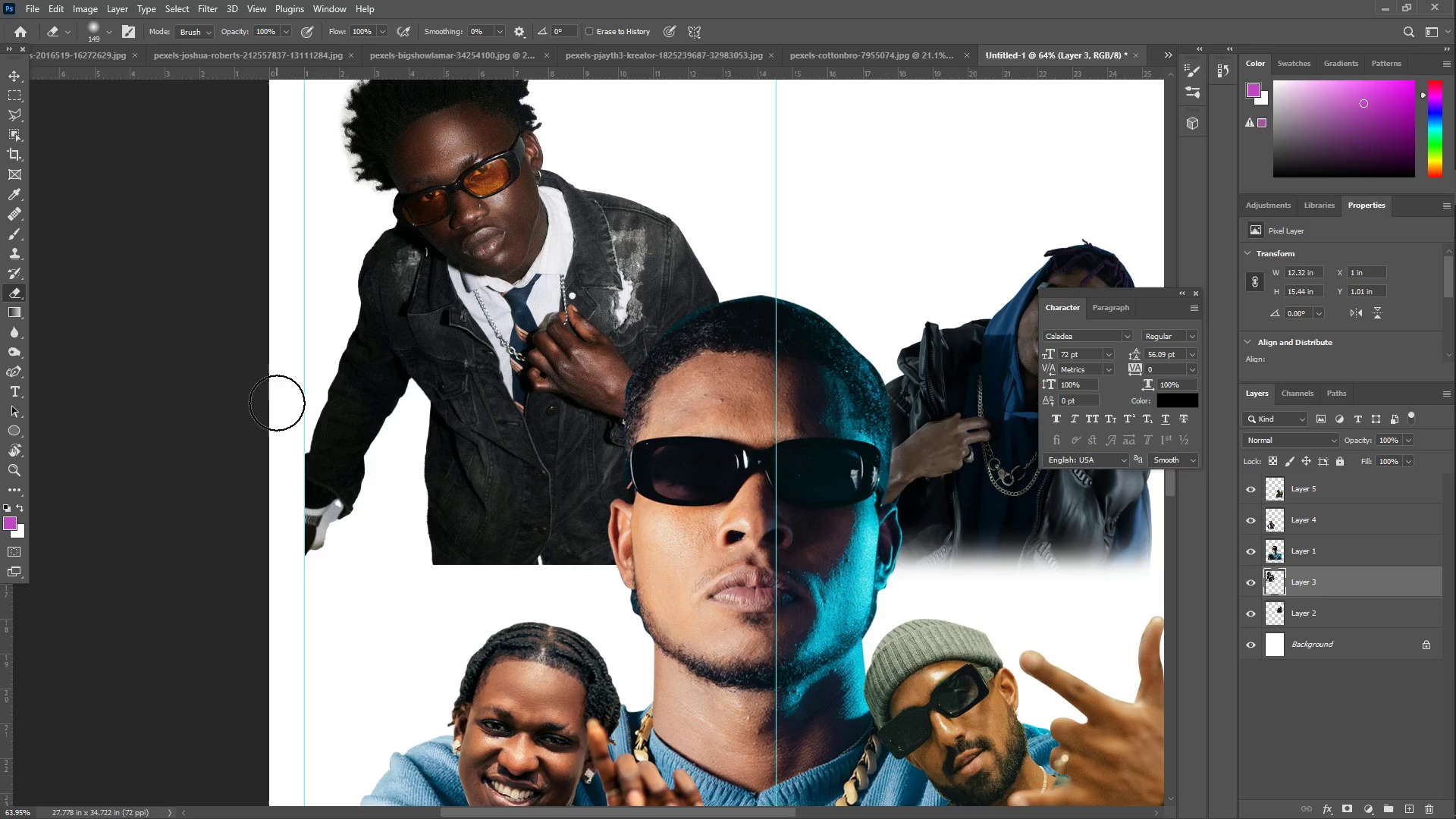 
left_click_drag(start_coordinate=[275, 381], to_coordinate=[737, 482])
 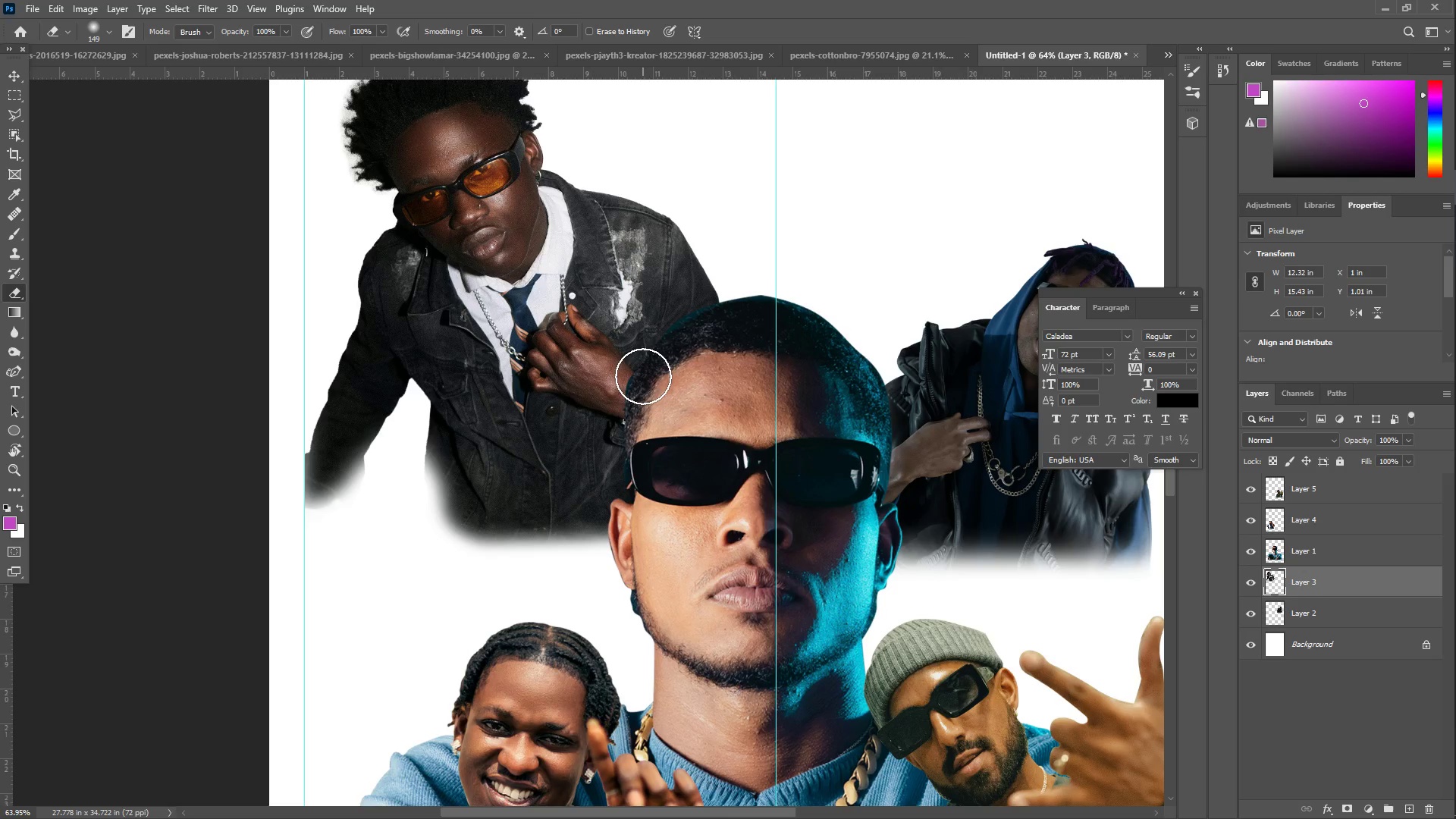 
type(zz)
 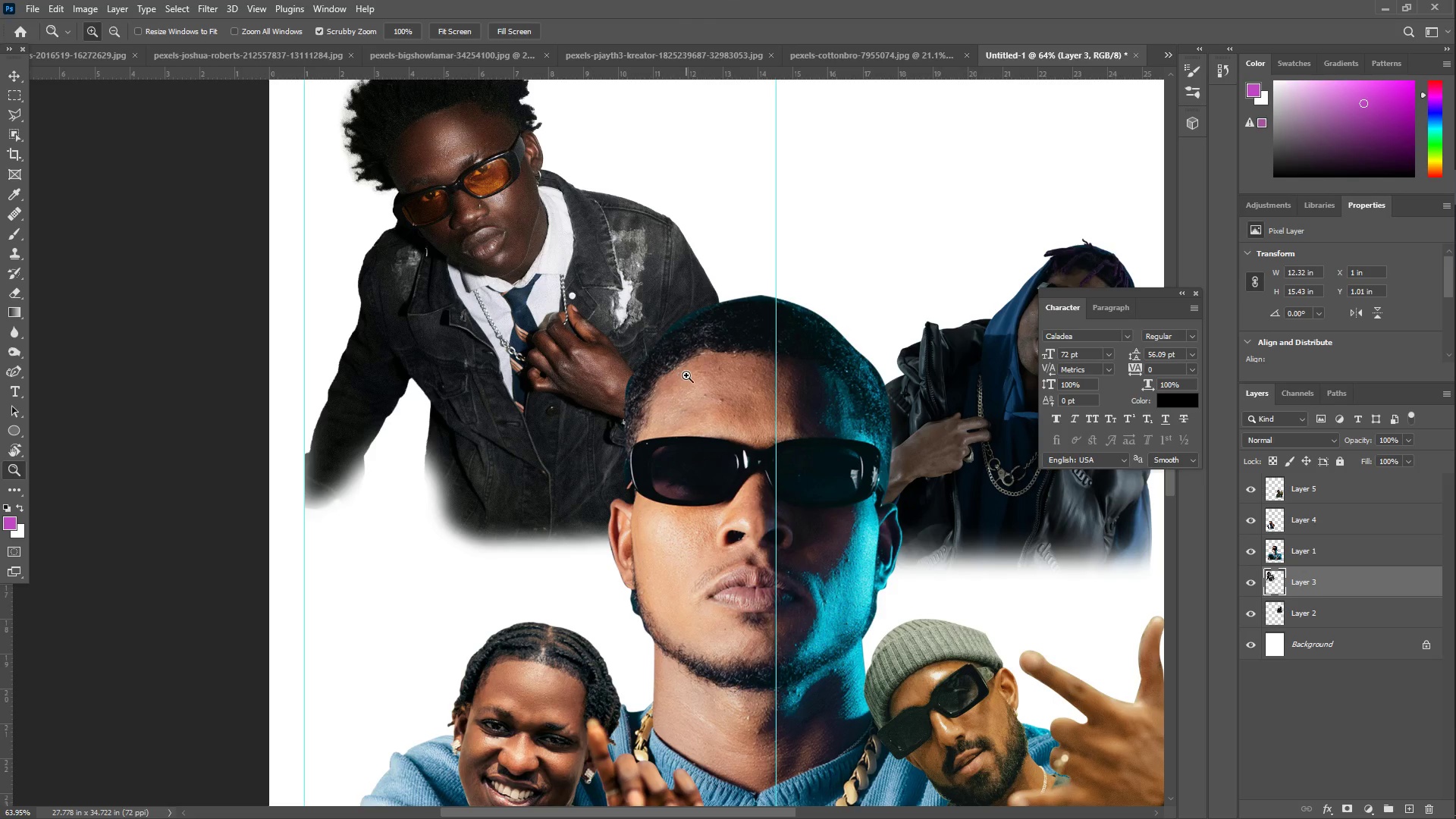 
left_click_drag(start_coordinate=[662, 379], to_coordinate=[629, 383])
 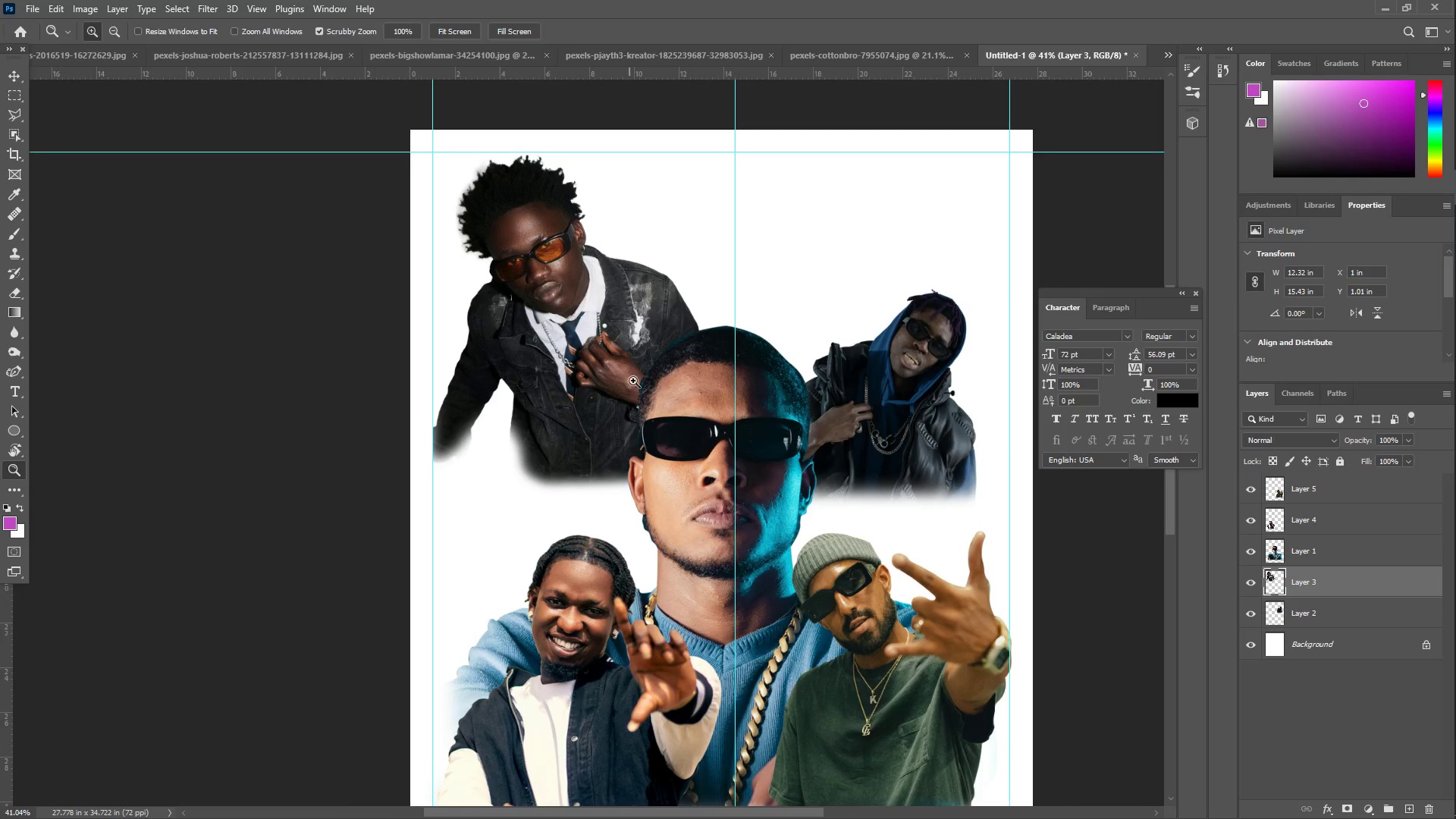 
left_click_drag(start_coordinate=[691, 340], to_coordinate=[804, 291])
 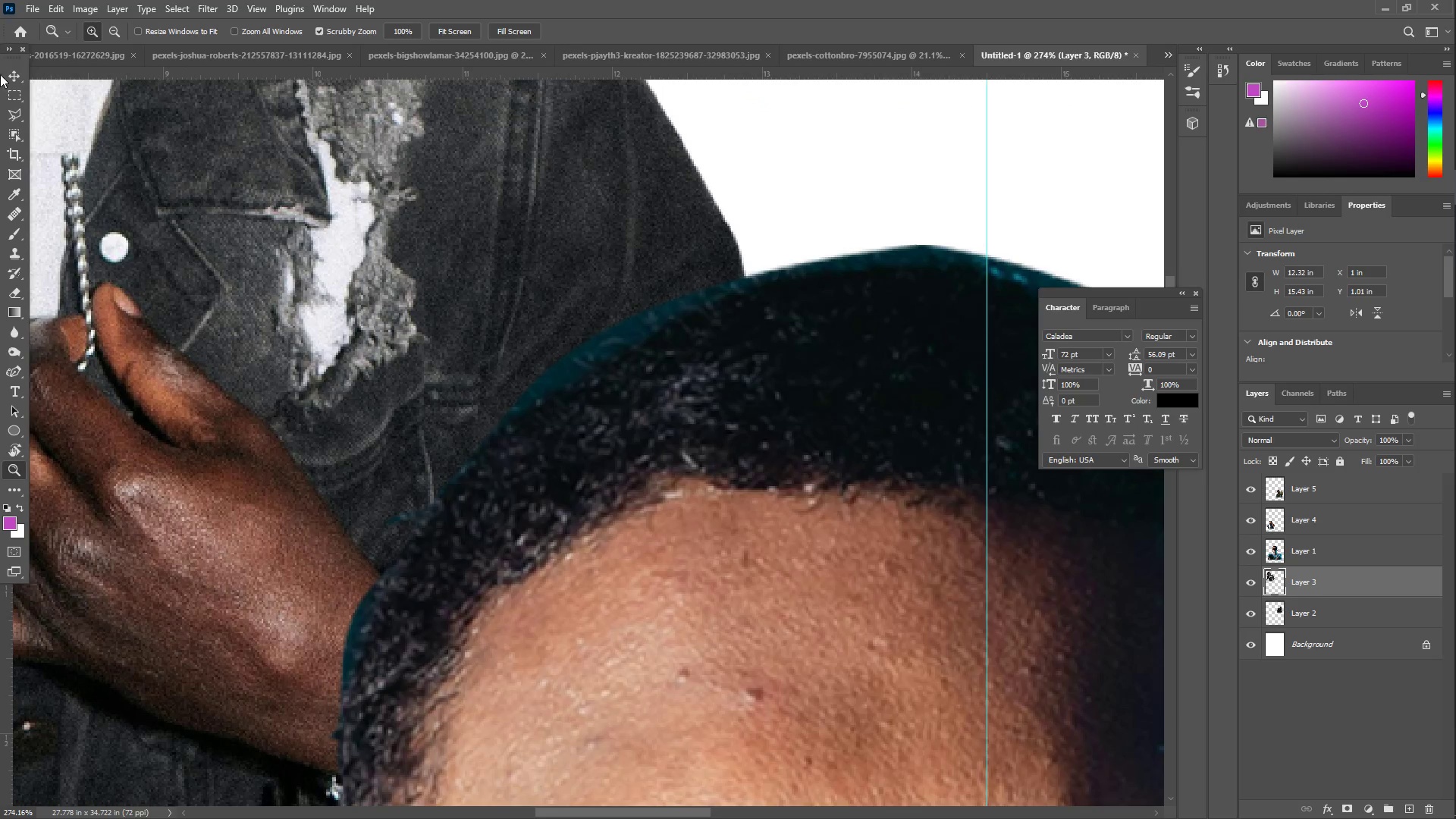 
left_click_drag(start_coordinate=[2, 78], to_coordinate=[7, 78])
 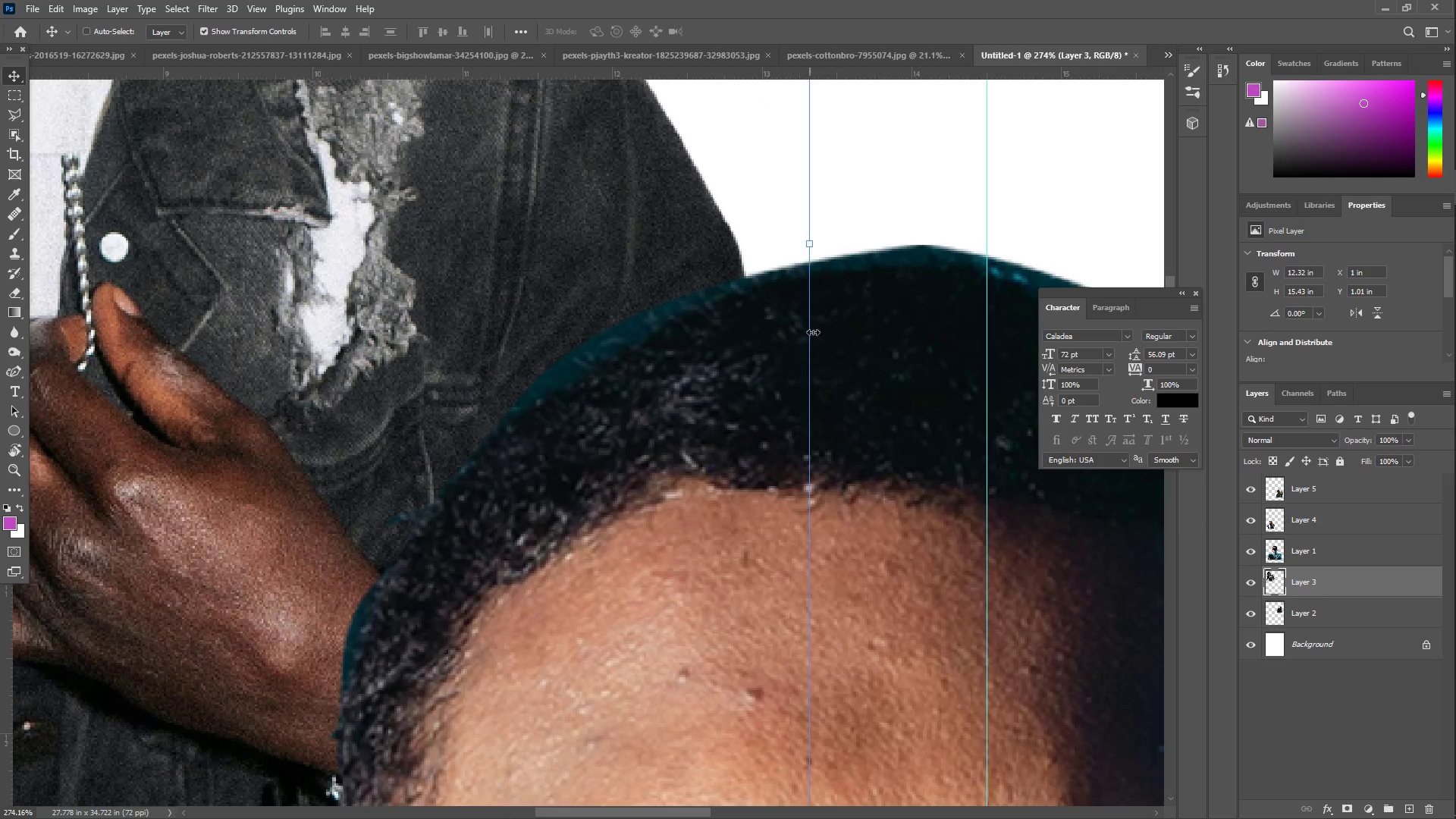 
right_click([880, 324])
 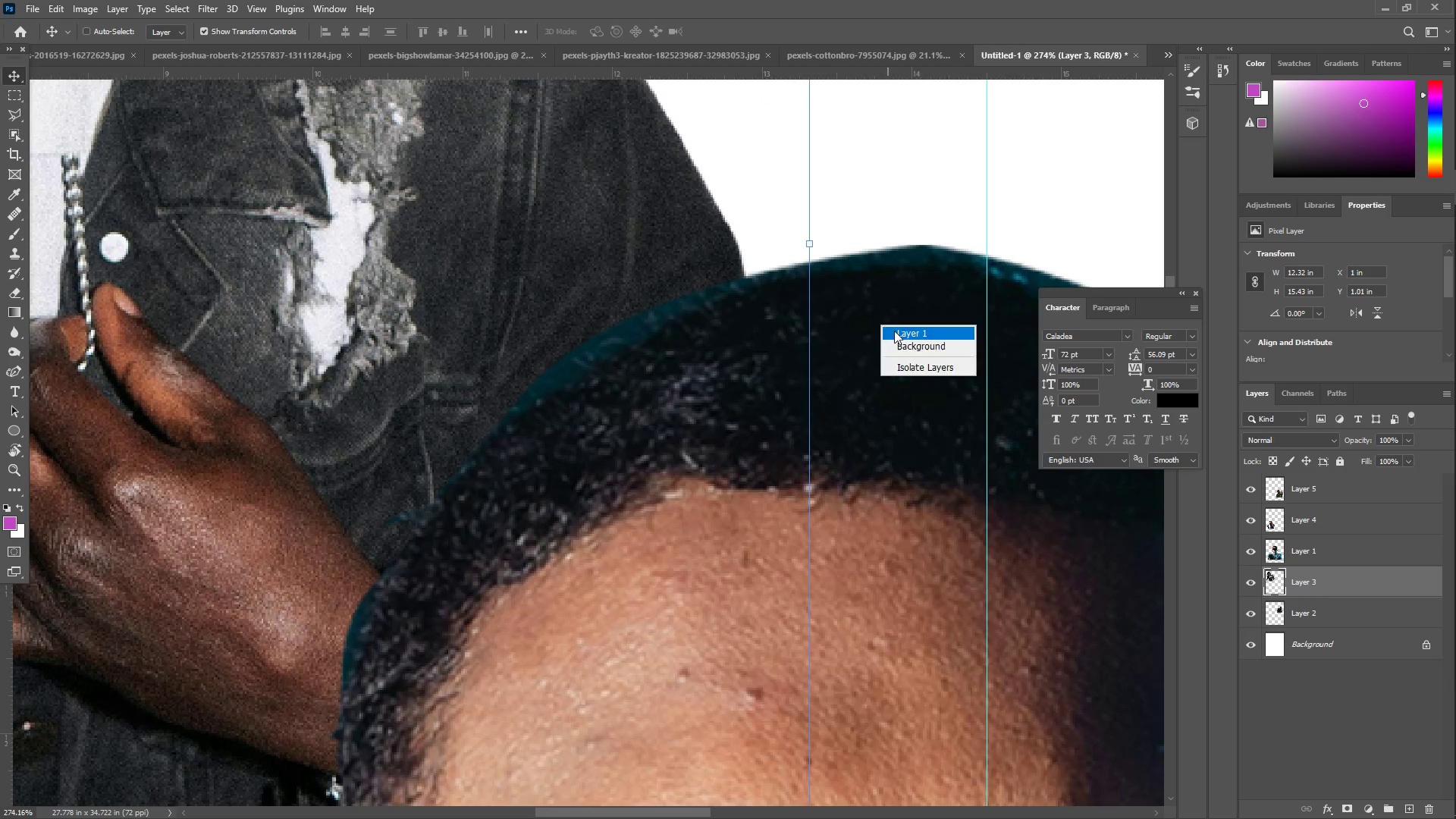 
left_click([897, 331])
 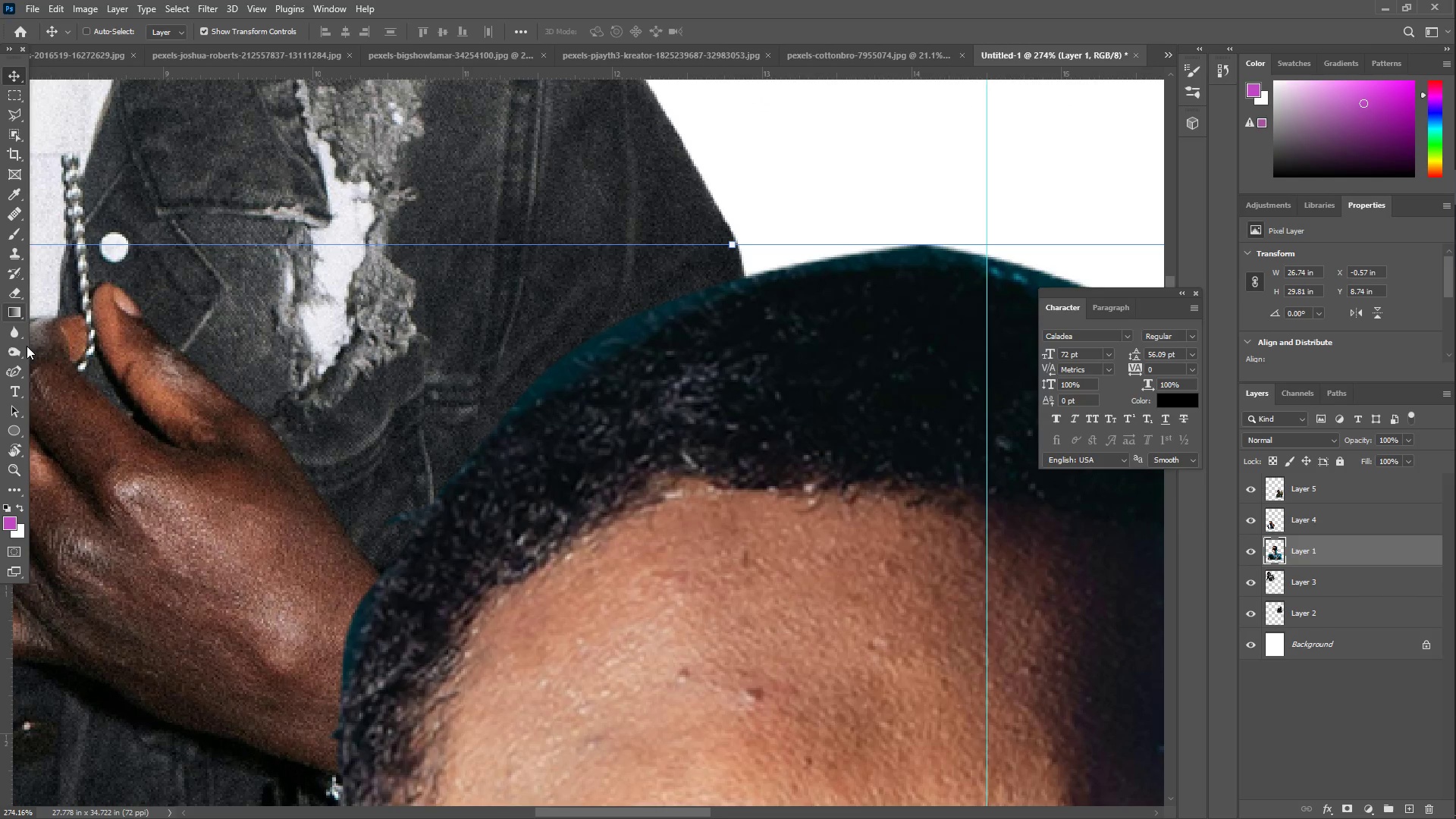 
scroll: coordinate [281, 604], scroll_direction: down, amount: 12.0
 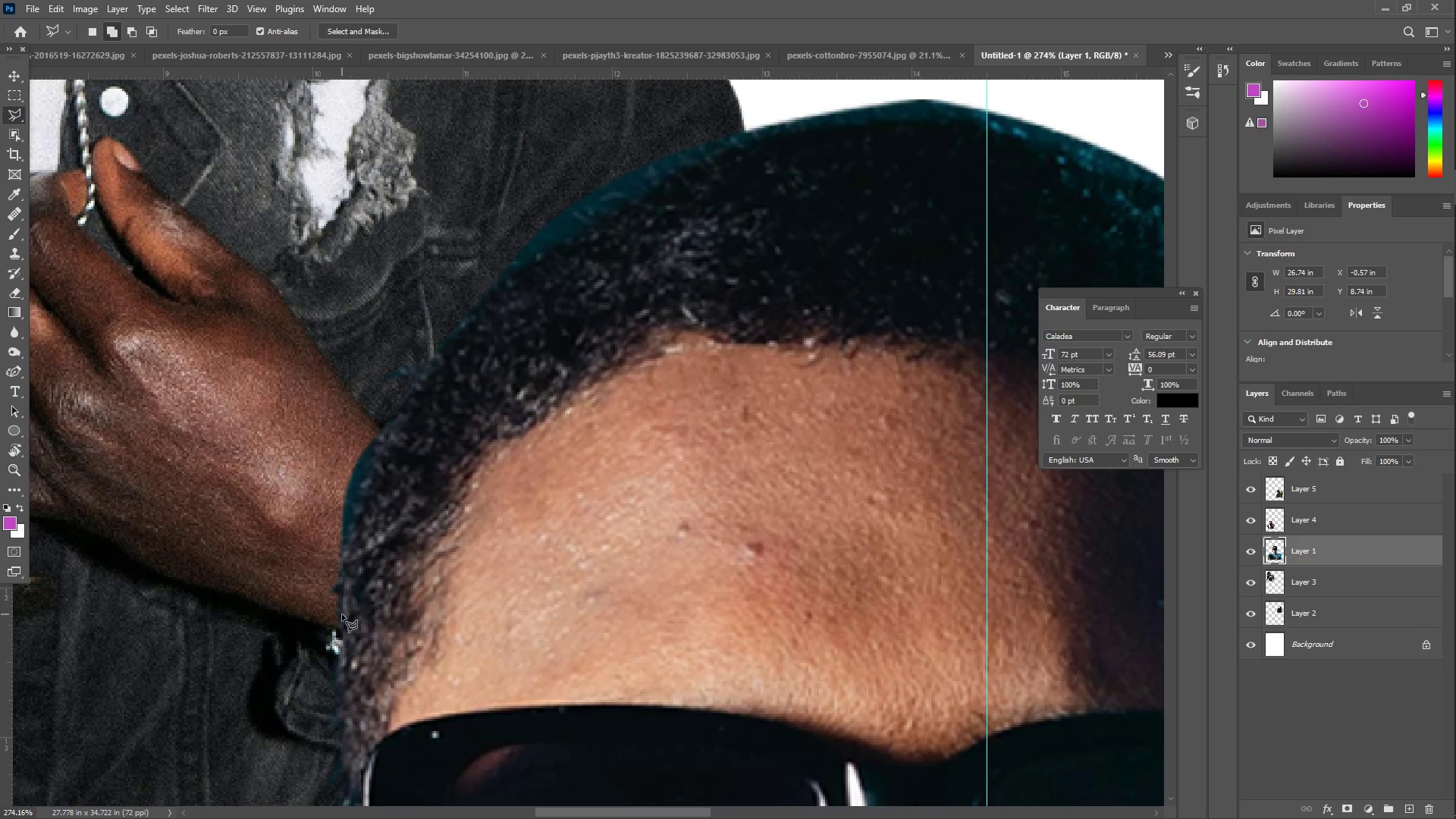 
left_click([341, 616])
 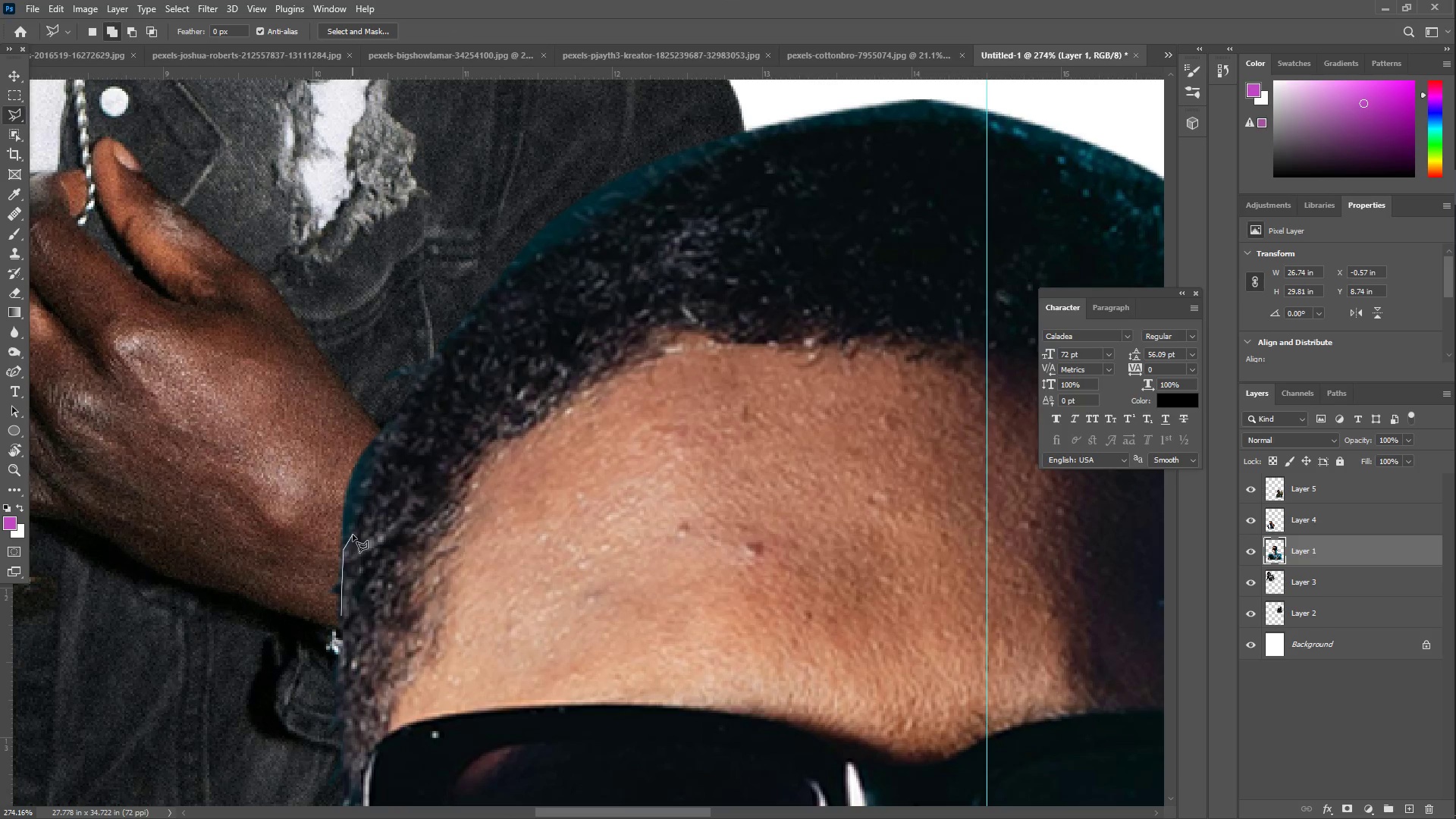 
left_click_drag(start_coordinate=[372, 472], to_coordinate=[373, 469])
 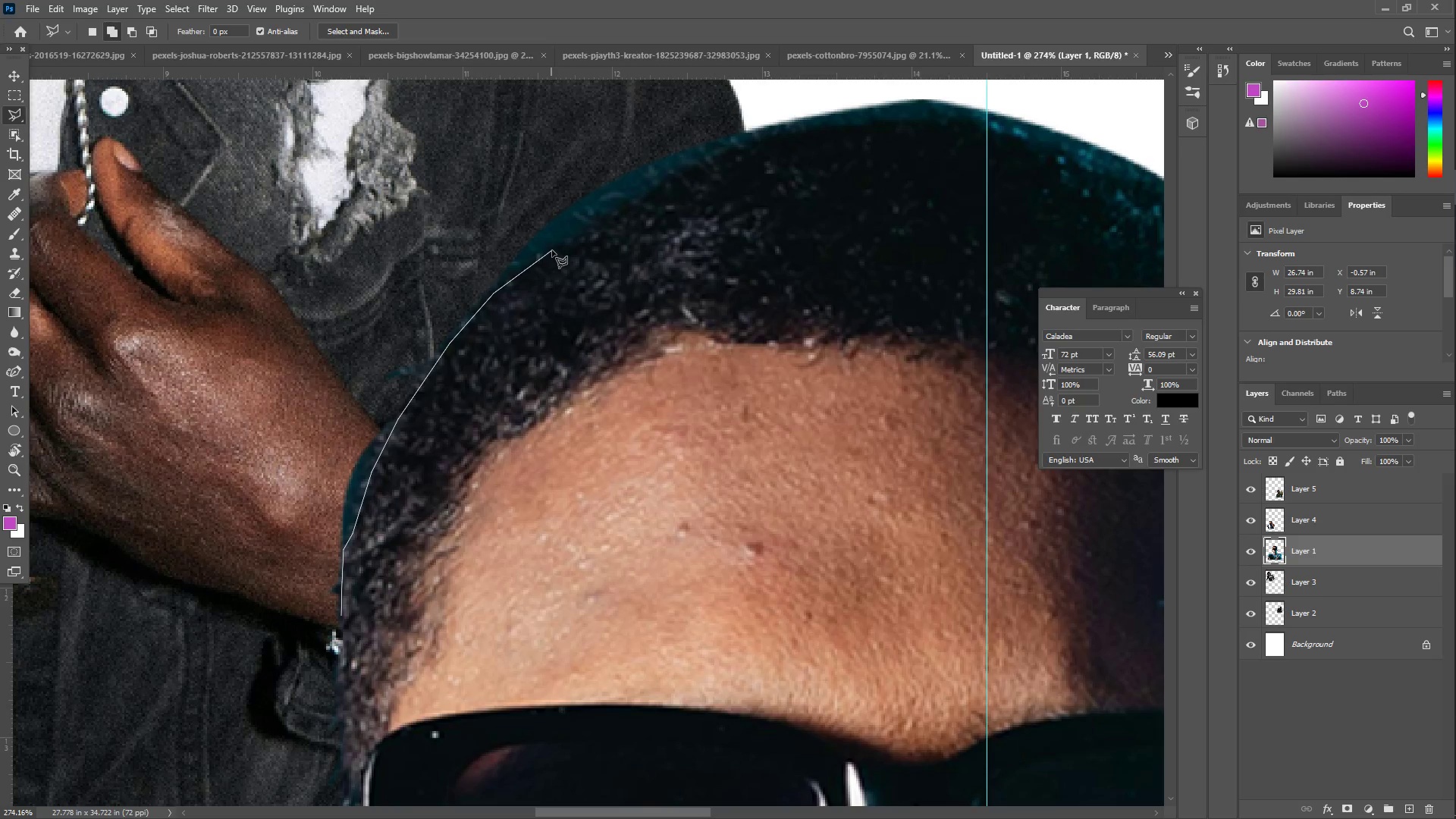 
left_click([616, 212])
 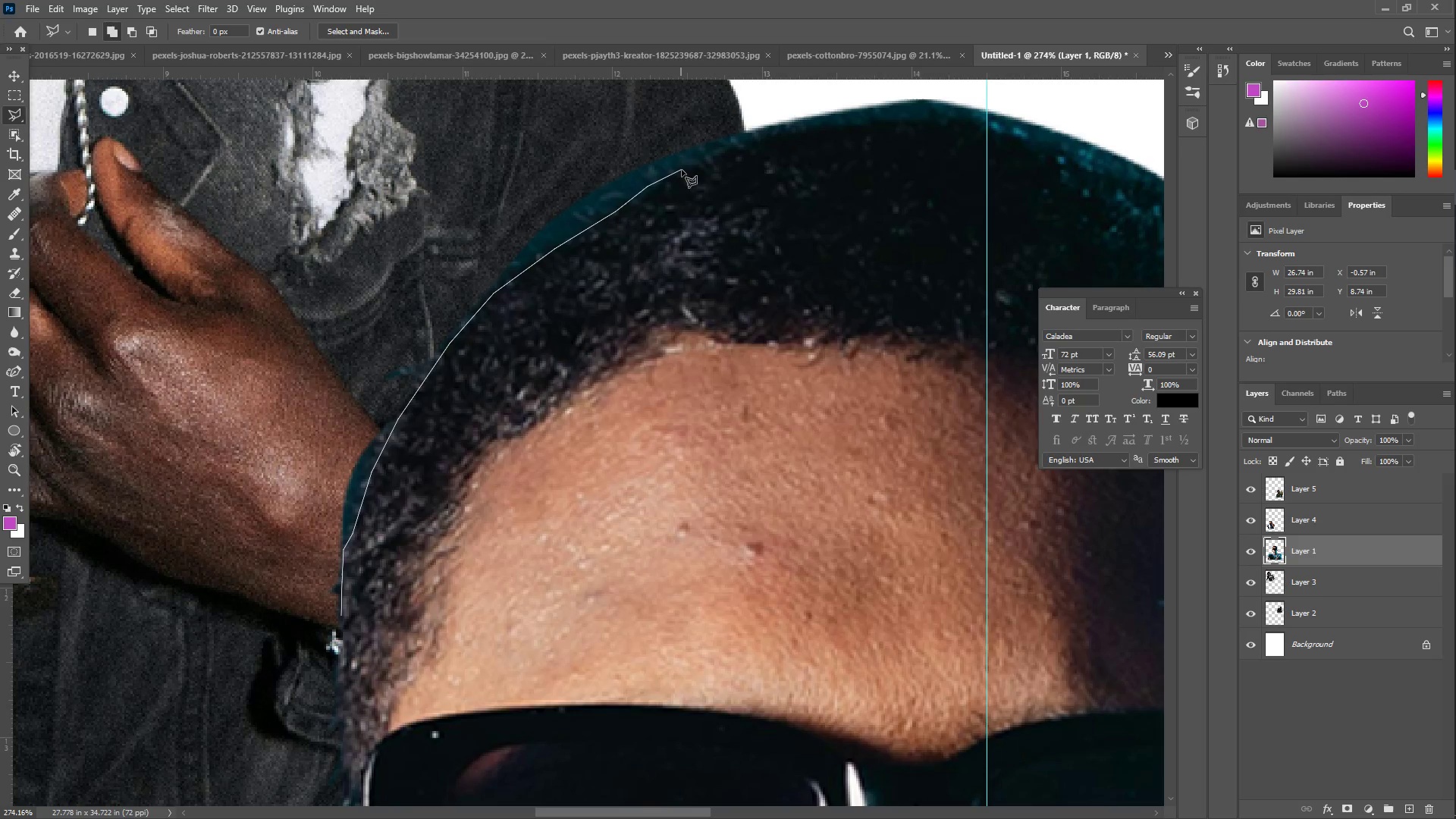 
left_click([699, 162])
 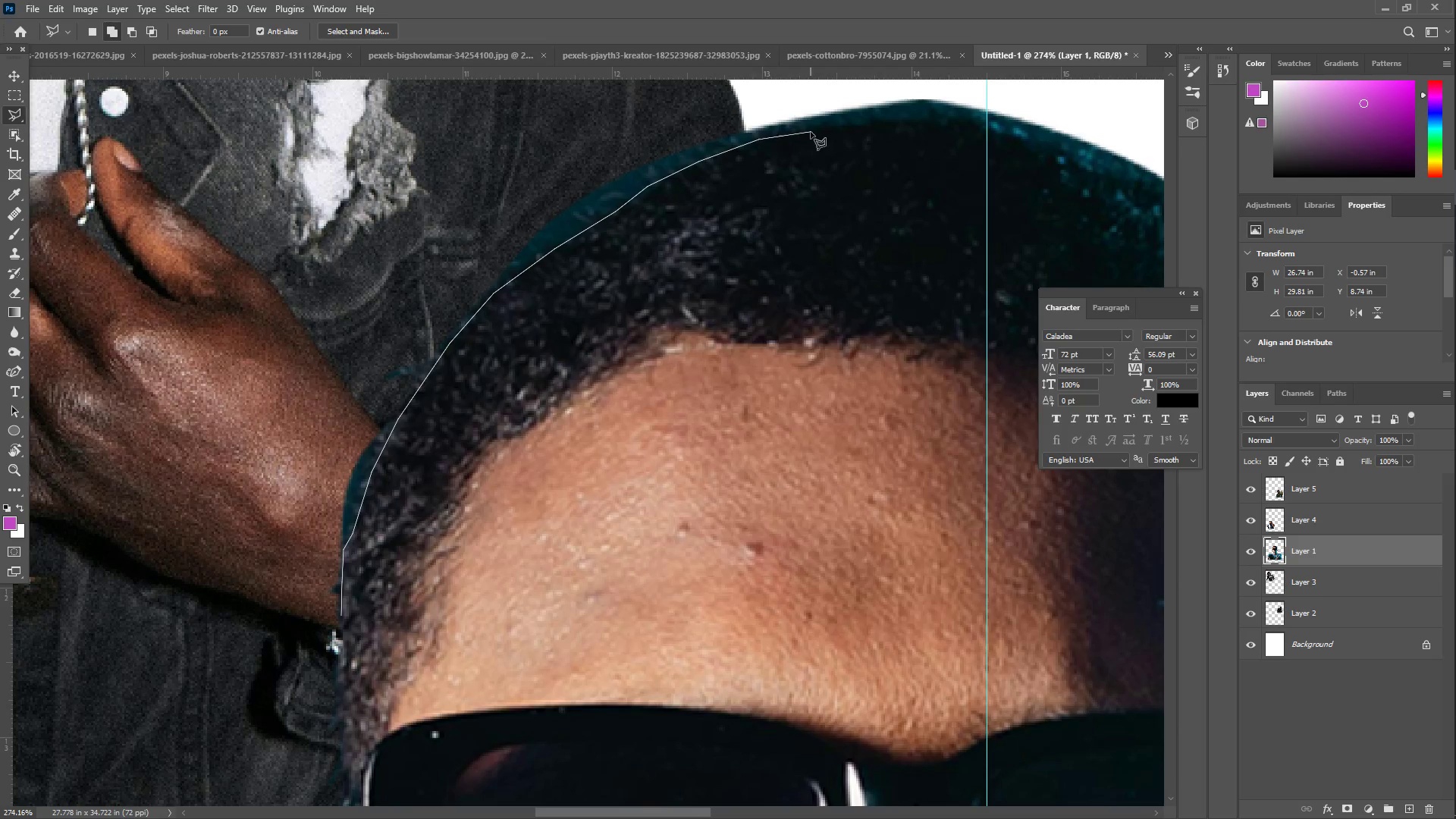 
triple_click([824, 127])
 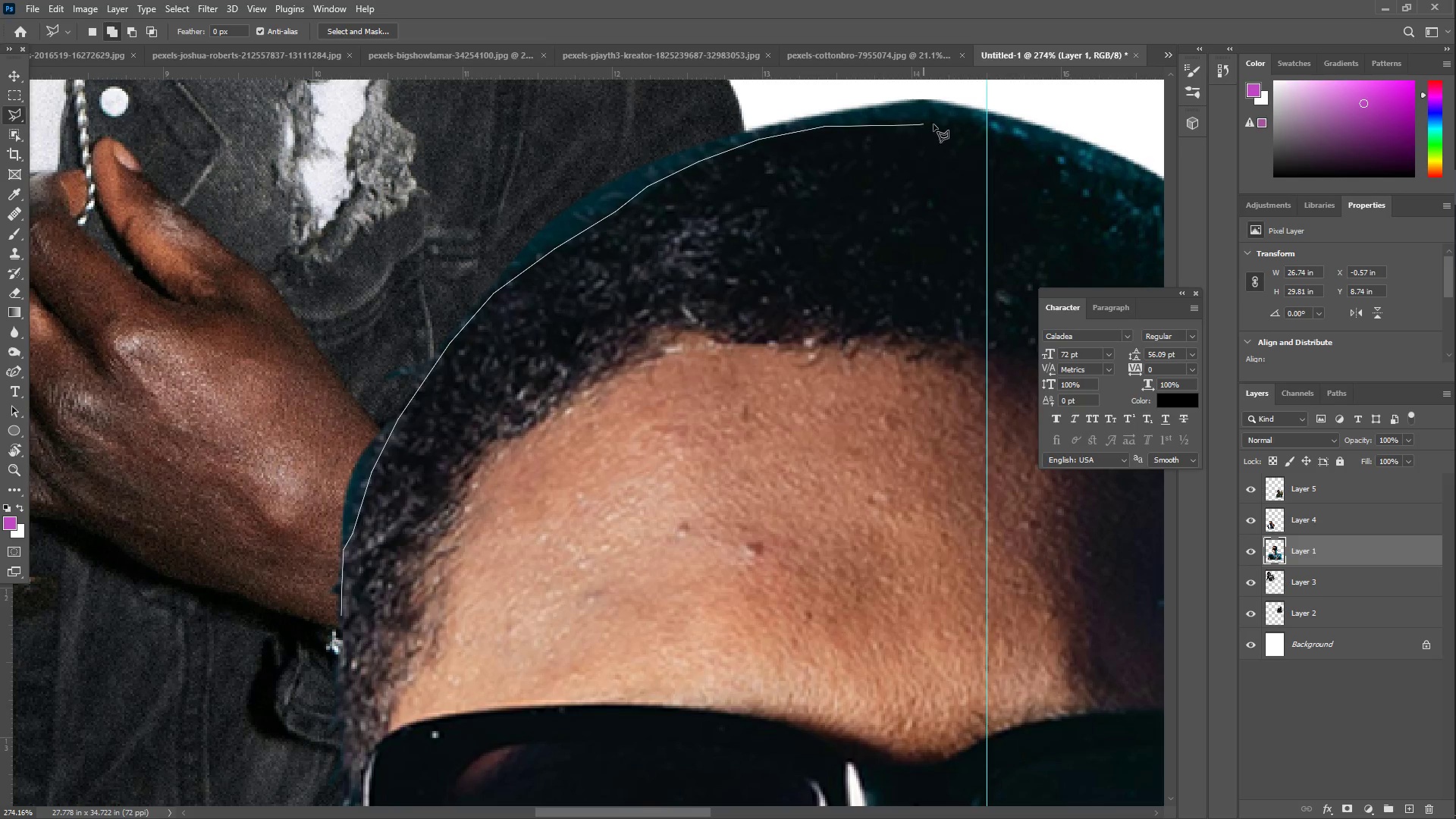 
triple_click([949, 124])
 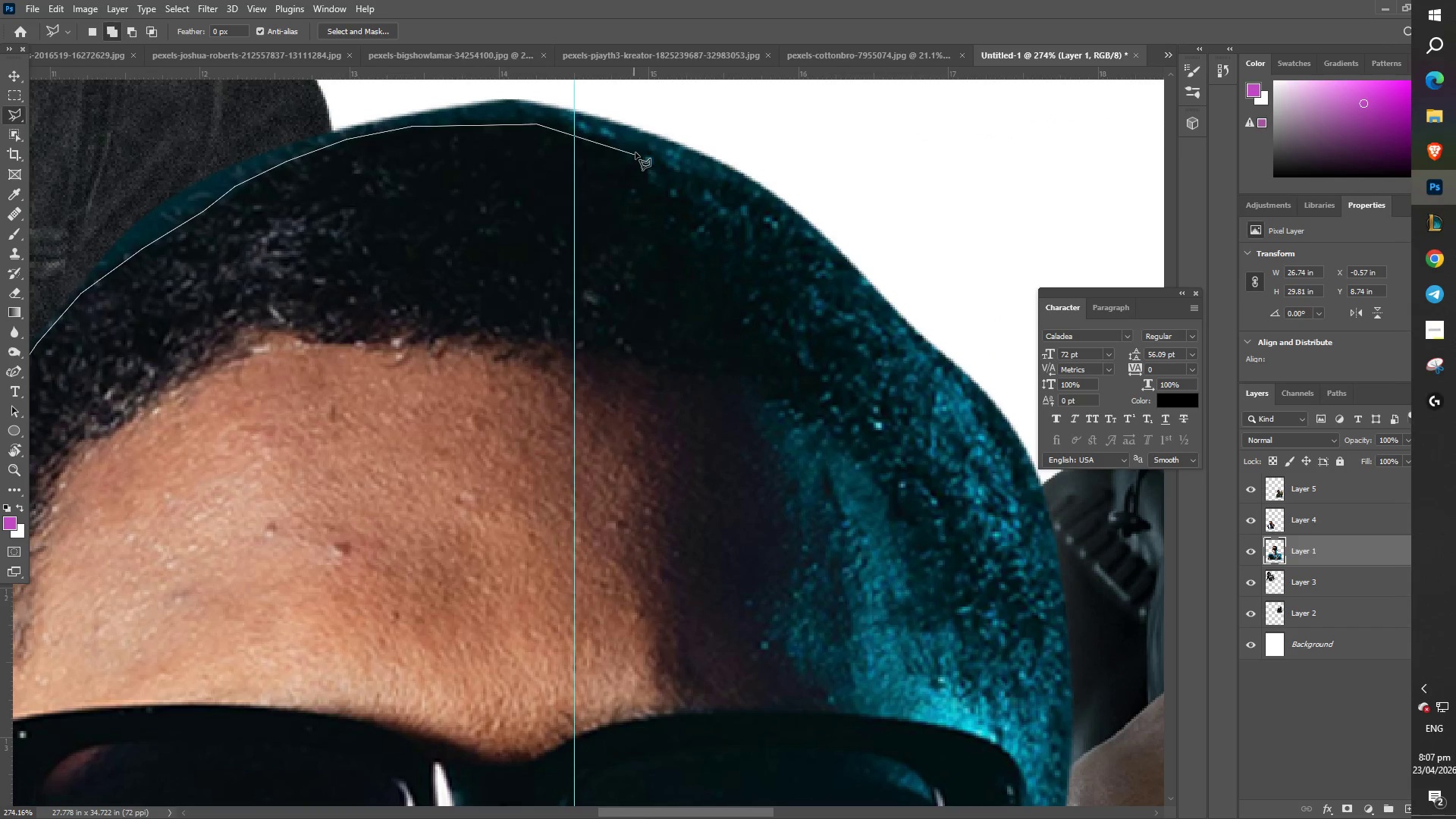 
left_click([631, 148])
 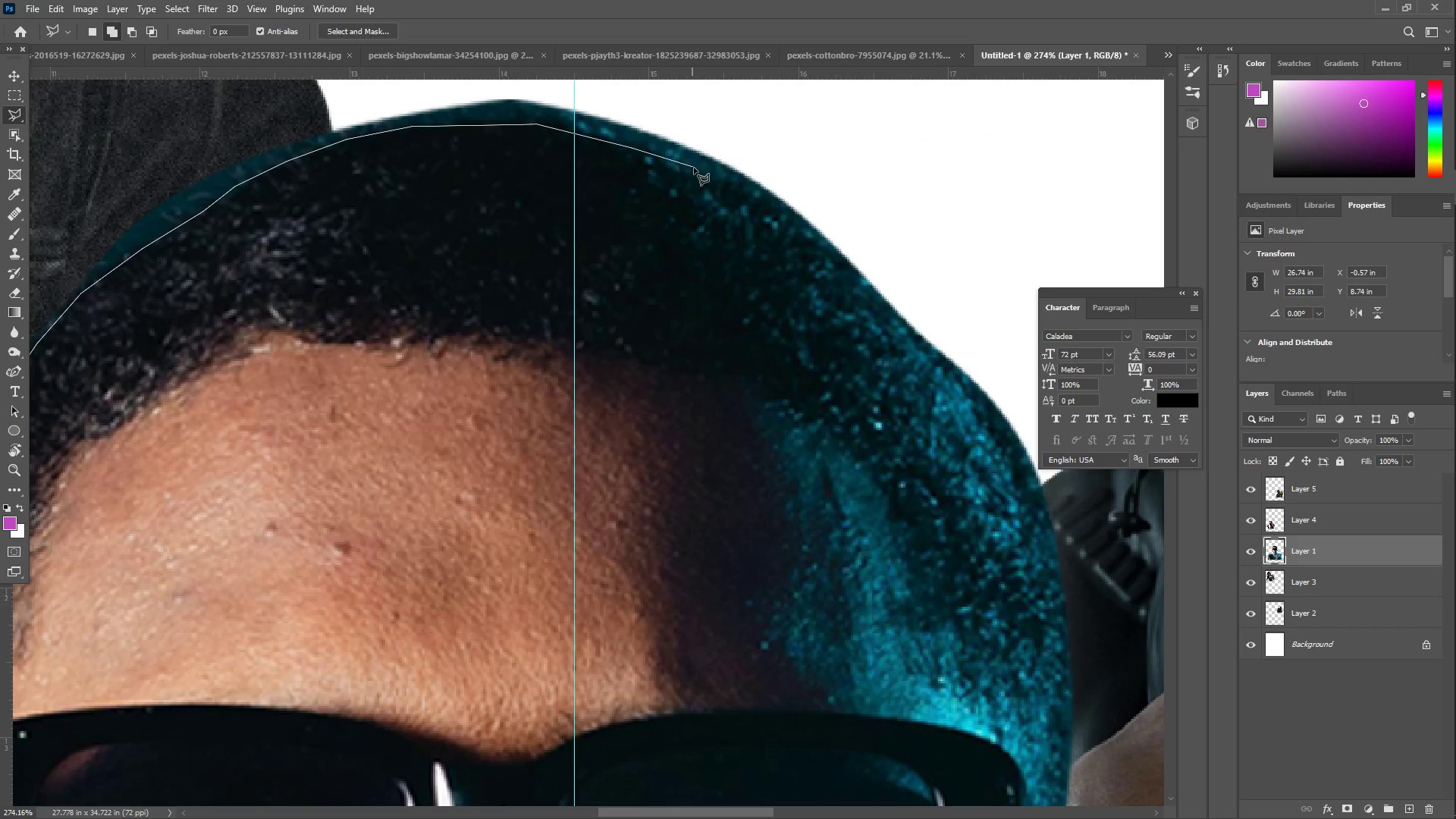 
left_click_drag(start_coordinate=[752, 207], to_coordinate=[757, 209])
 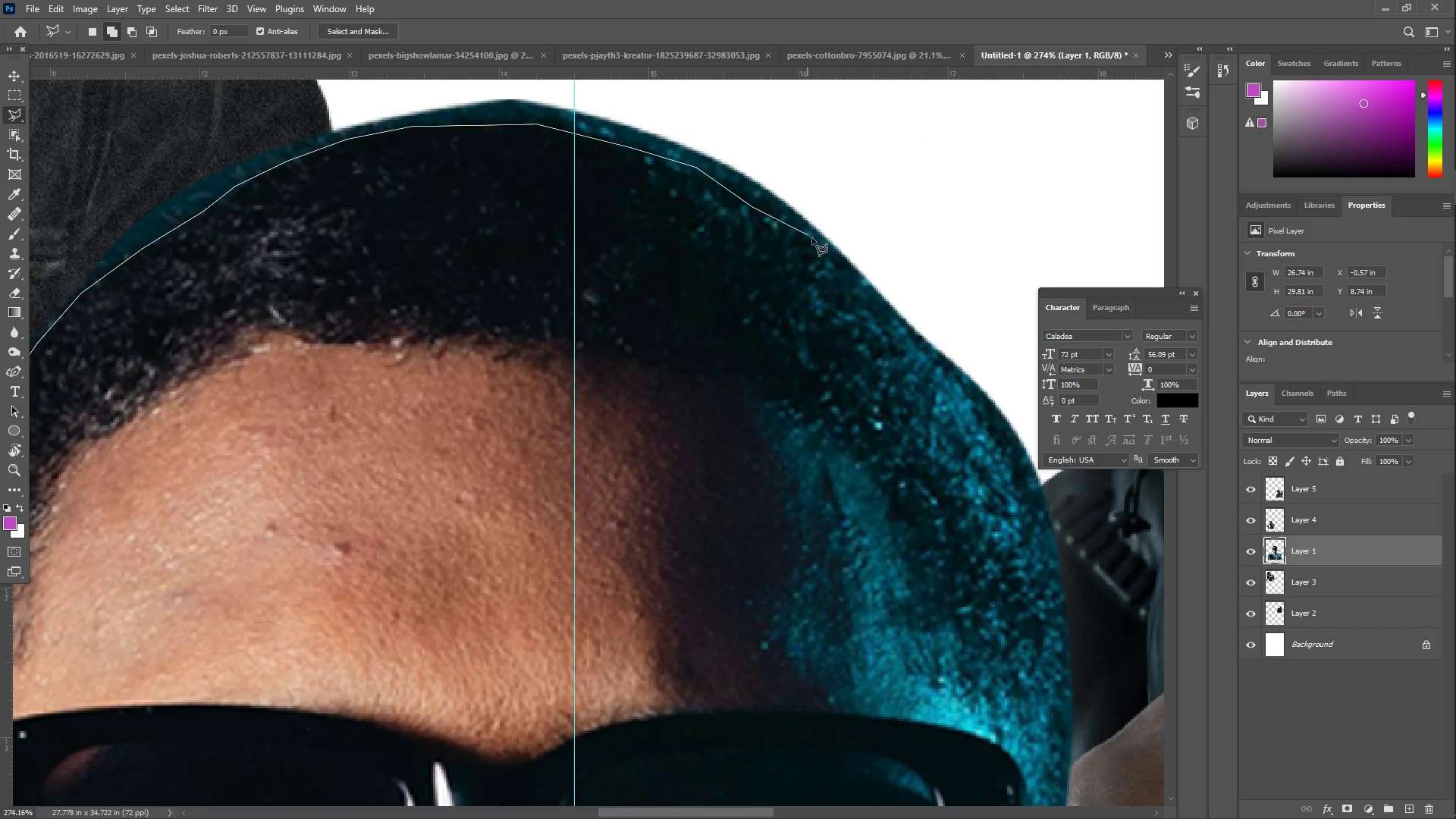 
left_click_drag(start_coordinate=[820, 243], to_coordinate=[824, 248])
 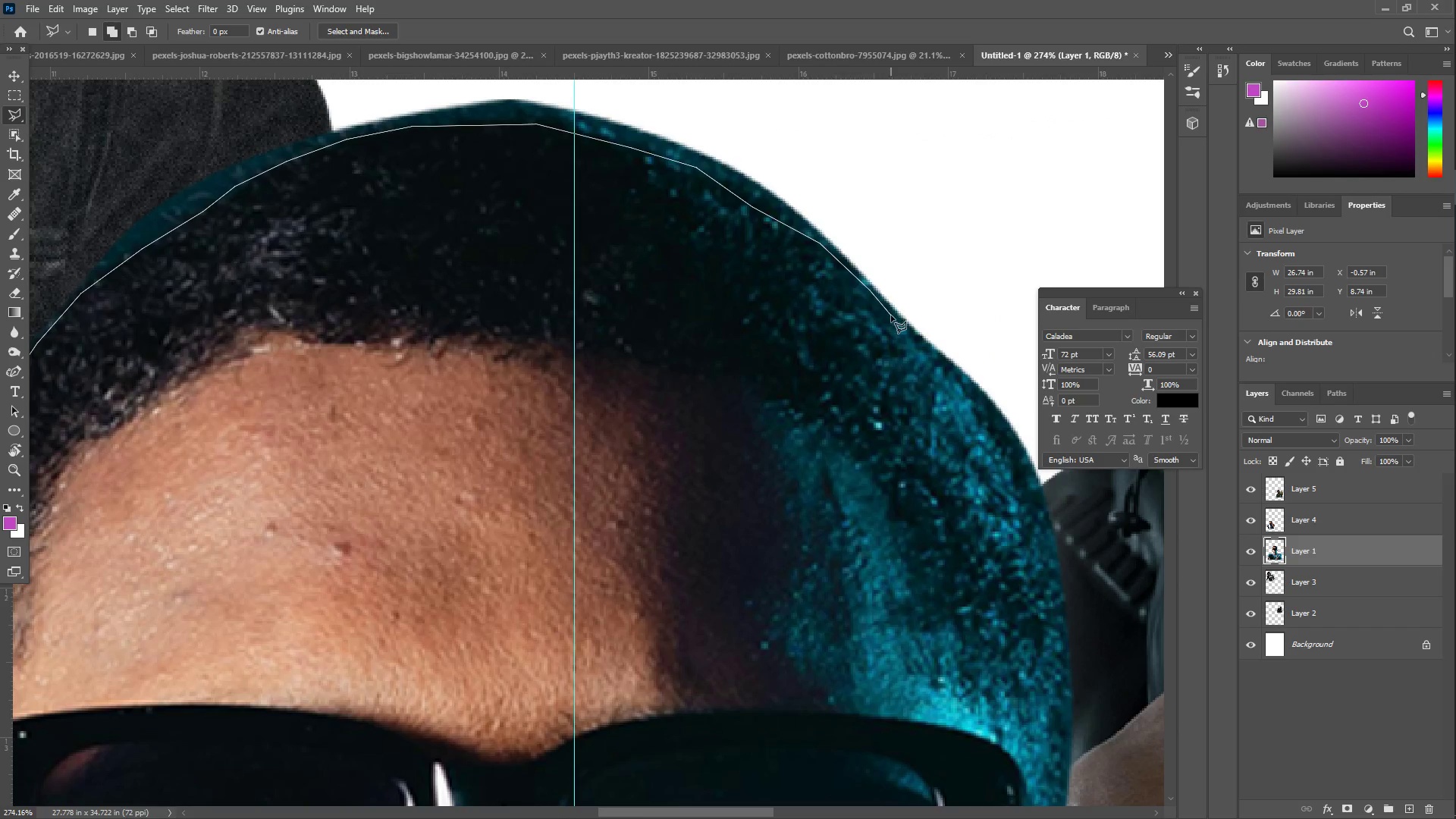 
triple_click([951, 318])
 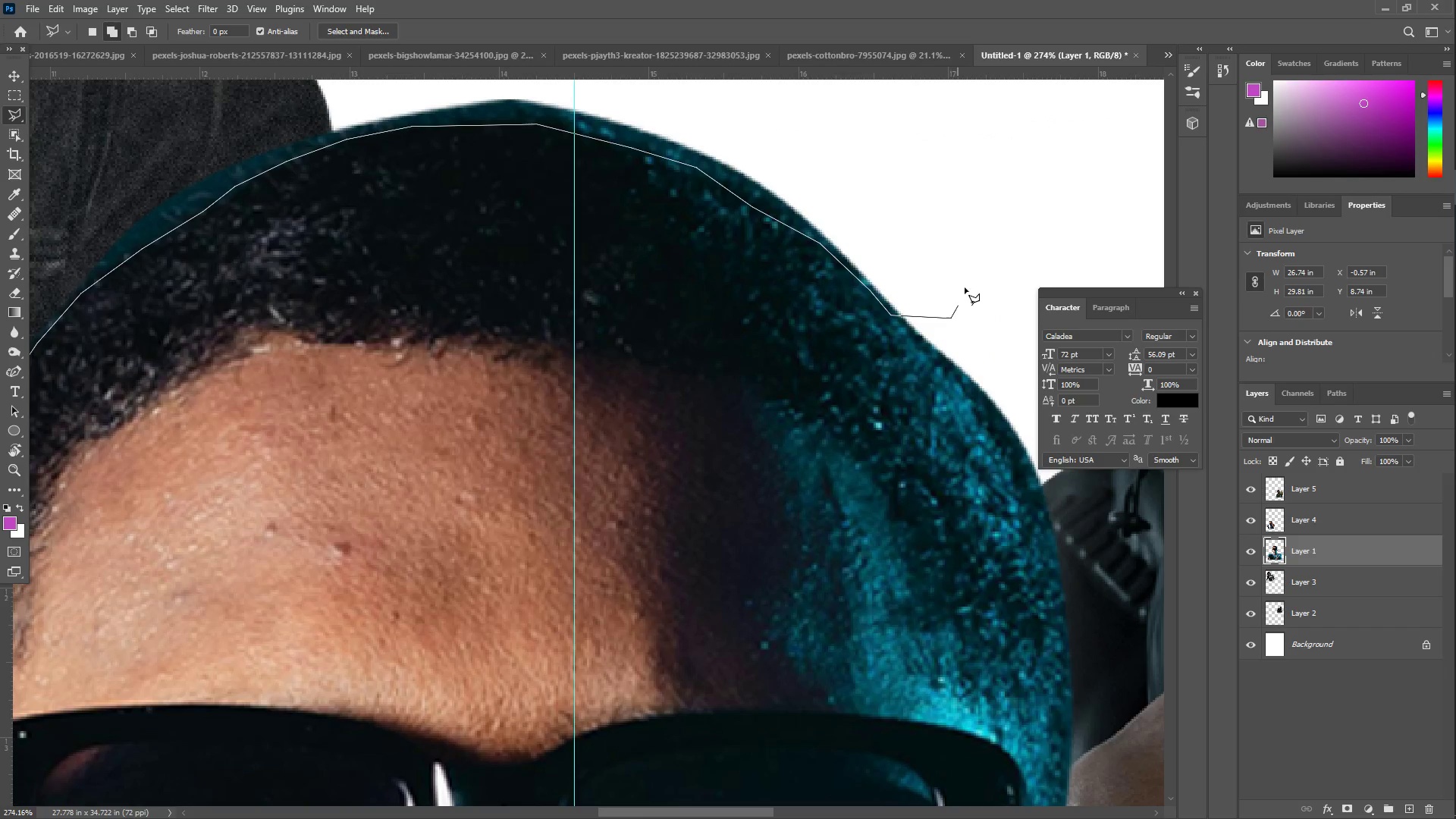 
left_click_drag(start_coordinate=[969, 246], to_coordinate=[942, 209])
 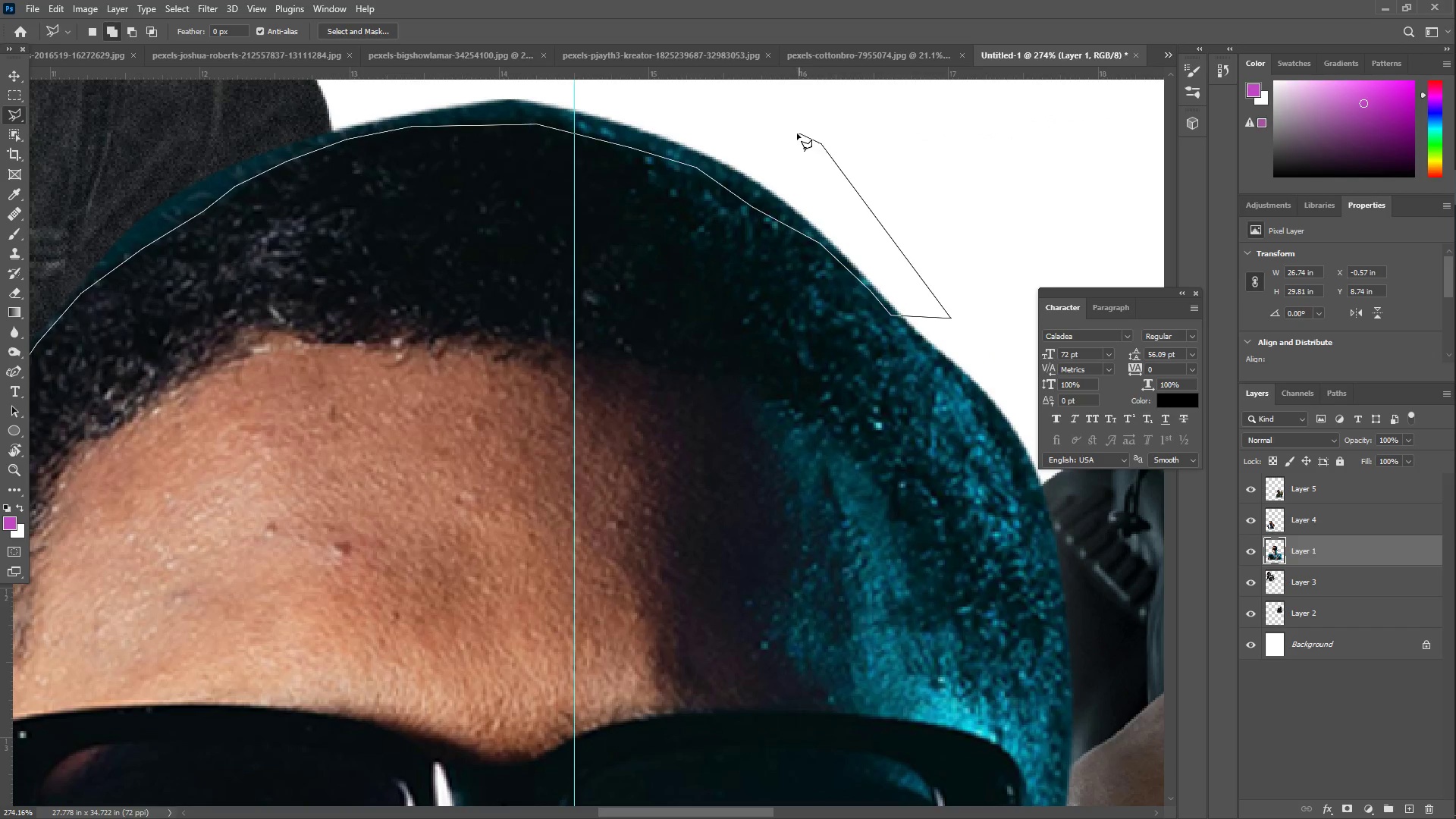 
hold_key(key=Space, duration=0.61)
 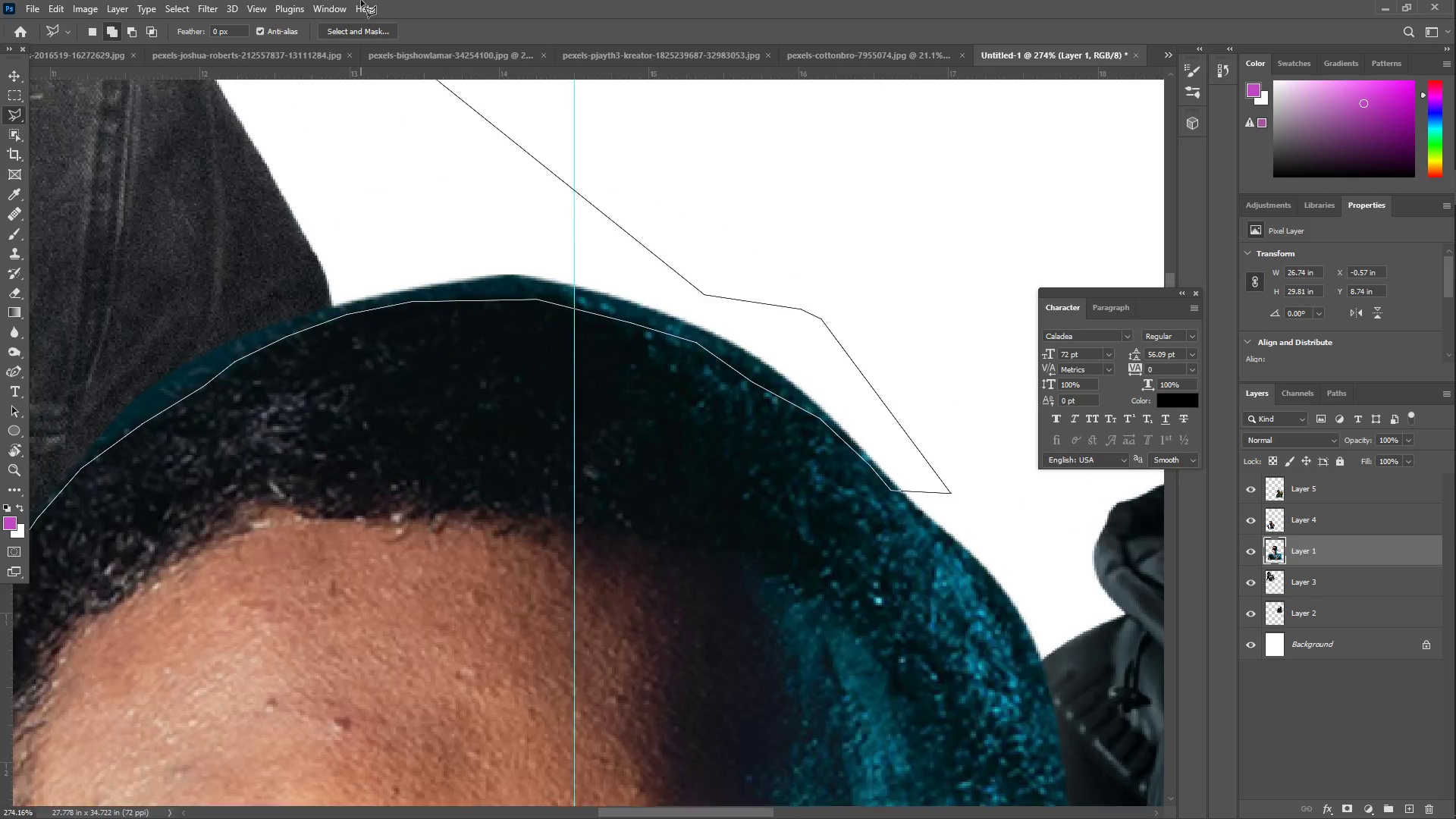 
left_click_drag(start_coordinate=[711, 140], to_coordinate=[704, 121])
 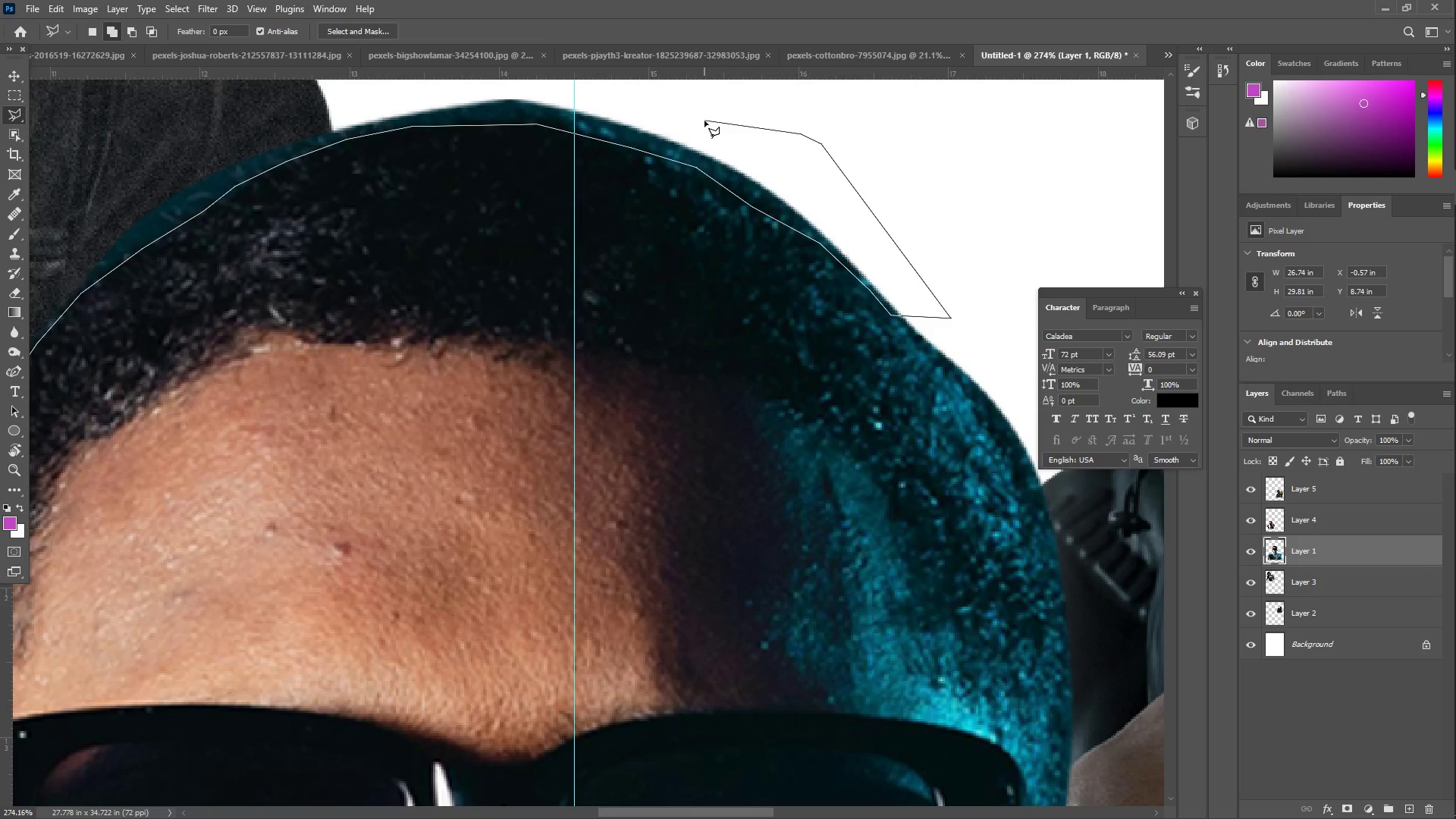 
left_click([704, 120])
 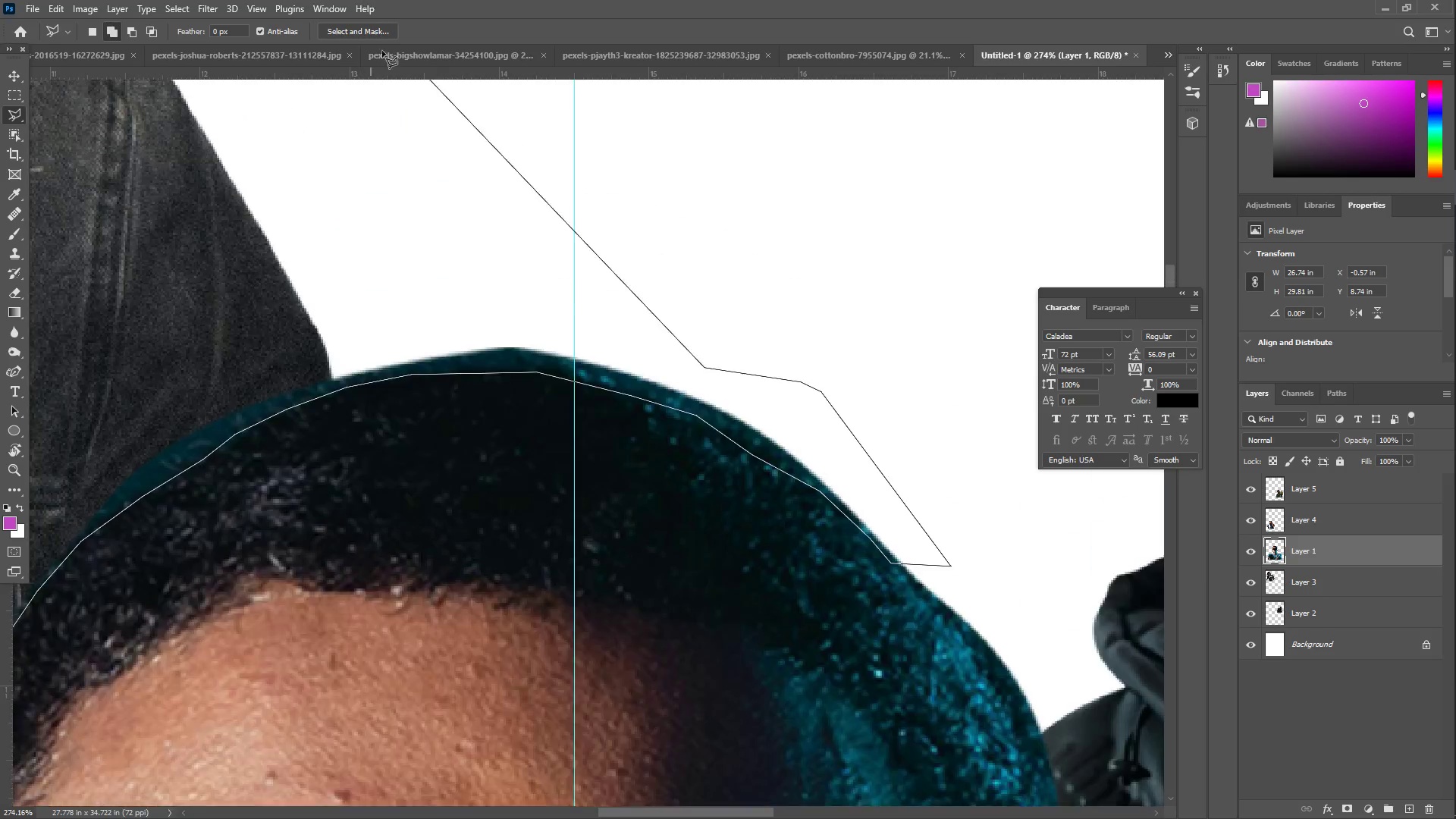 
left_click([448, 219])
 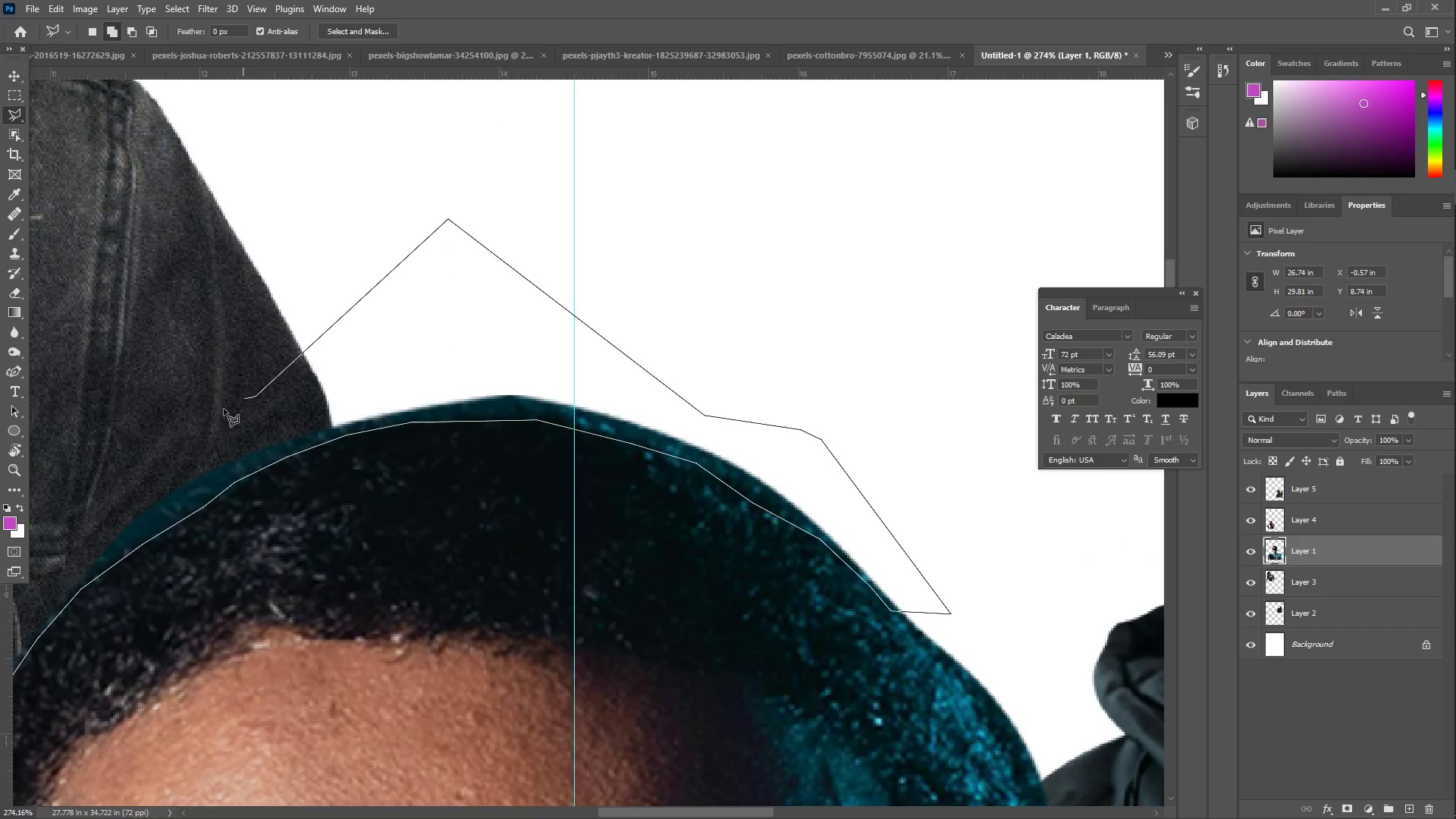 
hold_key(key=Space, duration=0.78)
 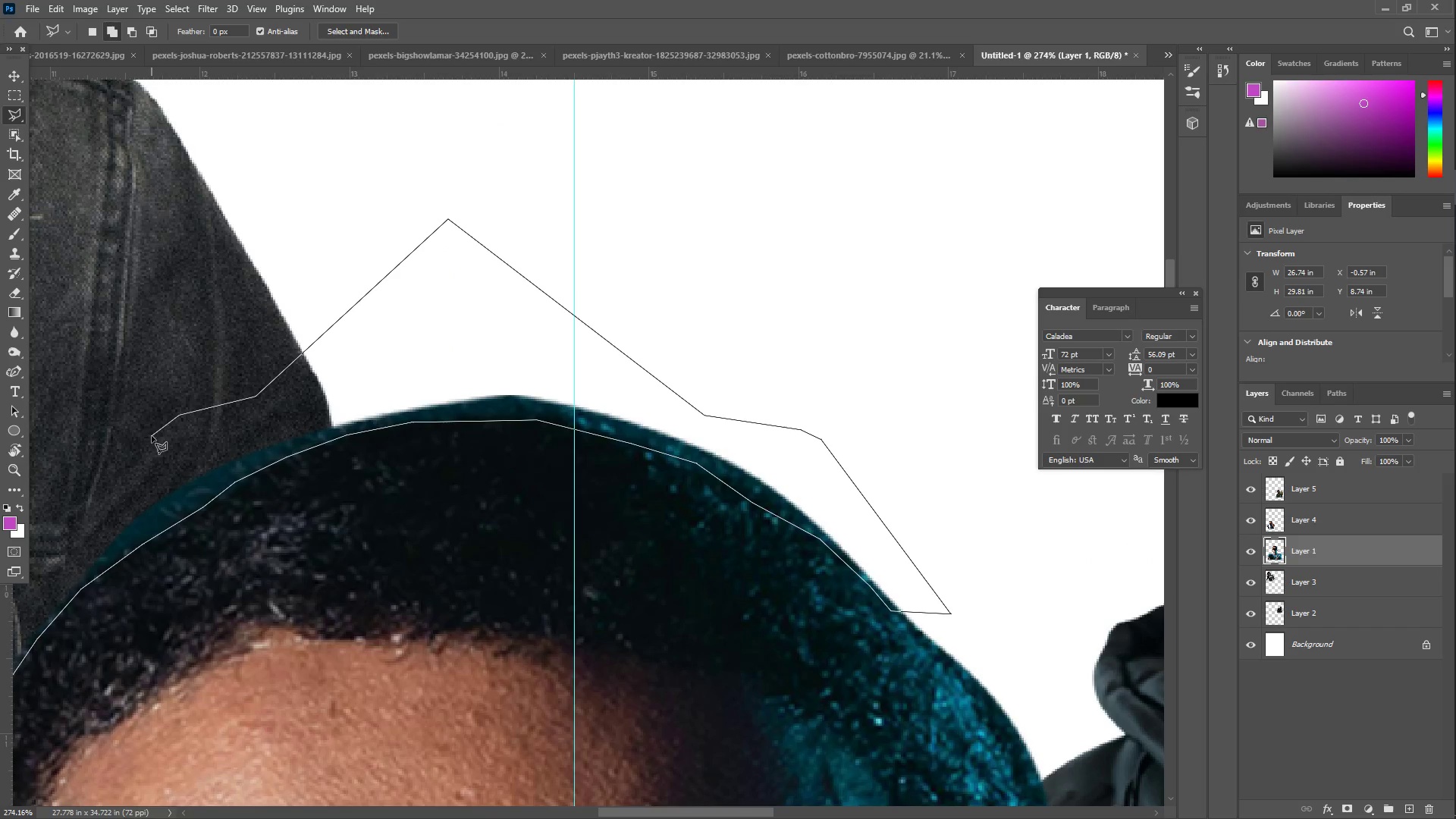 
left_click_drag(start_coordinate=[137, 425], to_coordinate=[179, 416])
 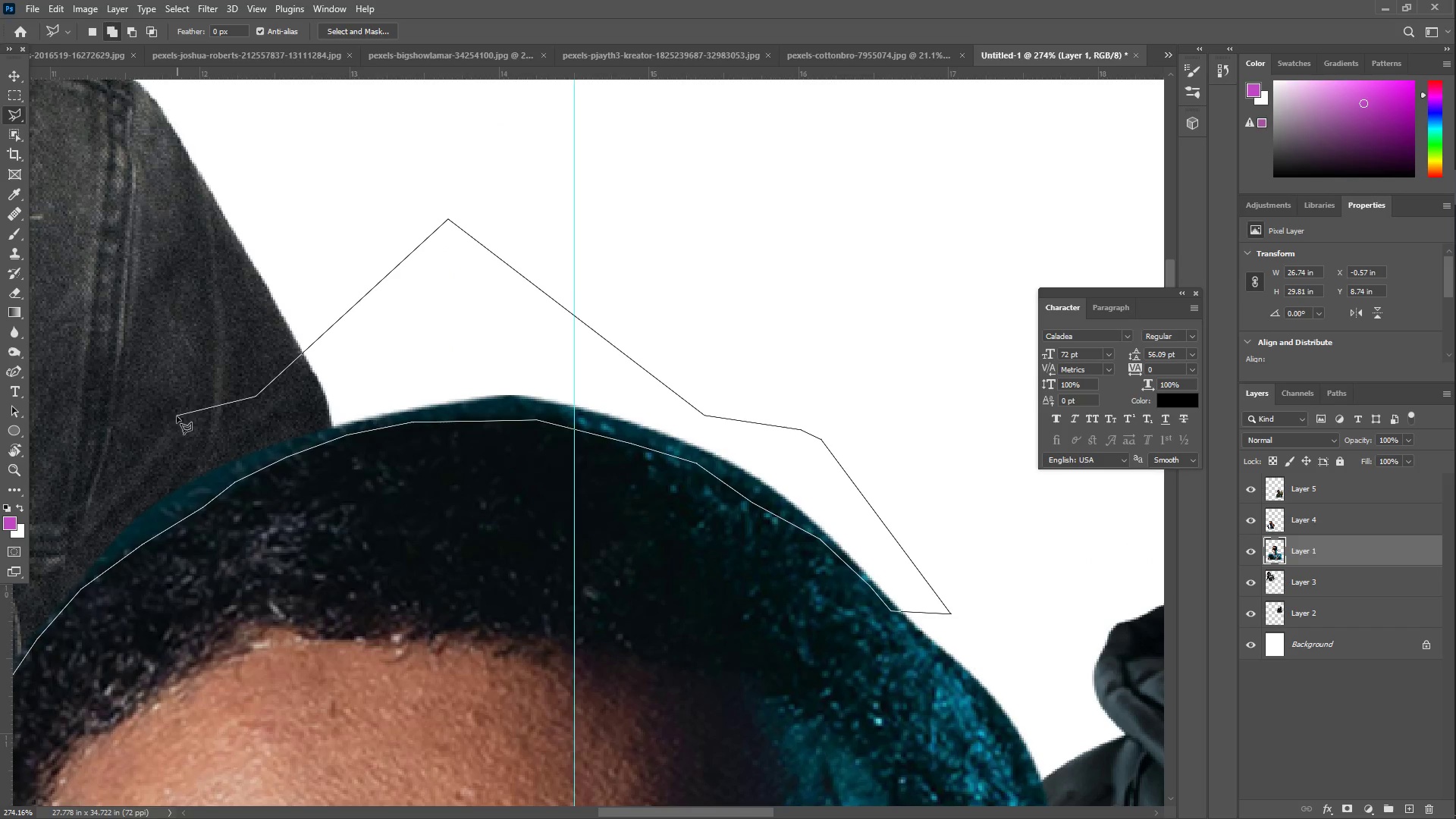 
hold_key(key=Space, duration=0.41)
 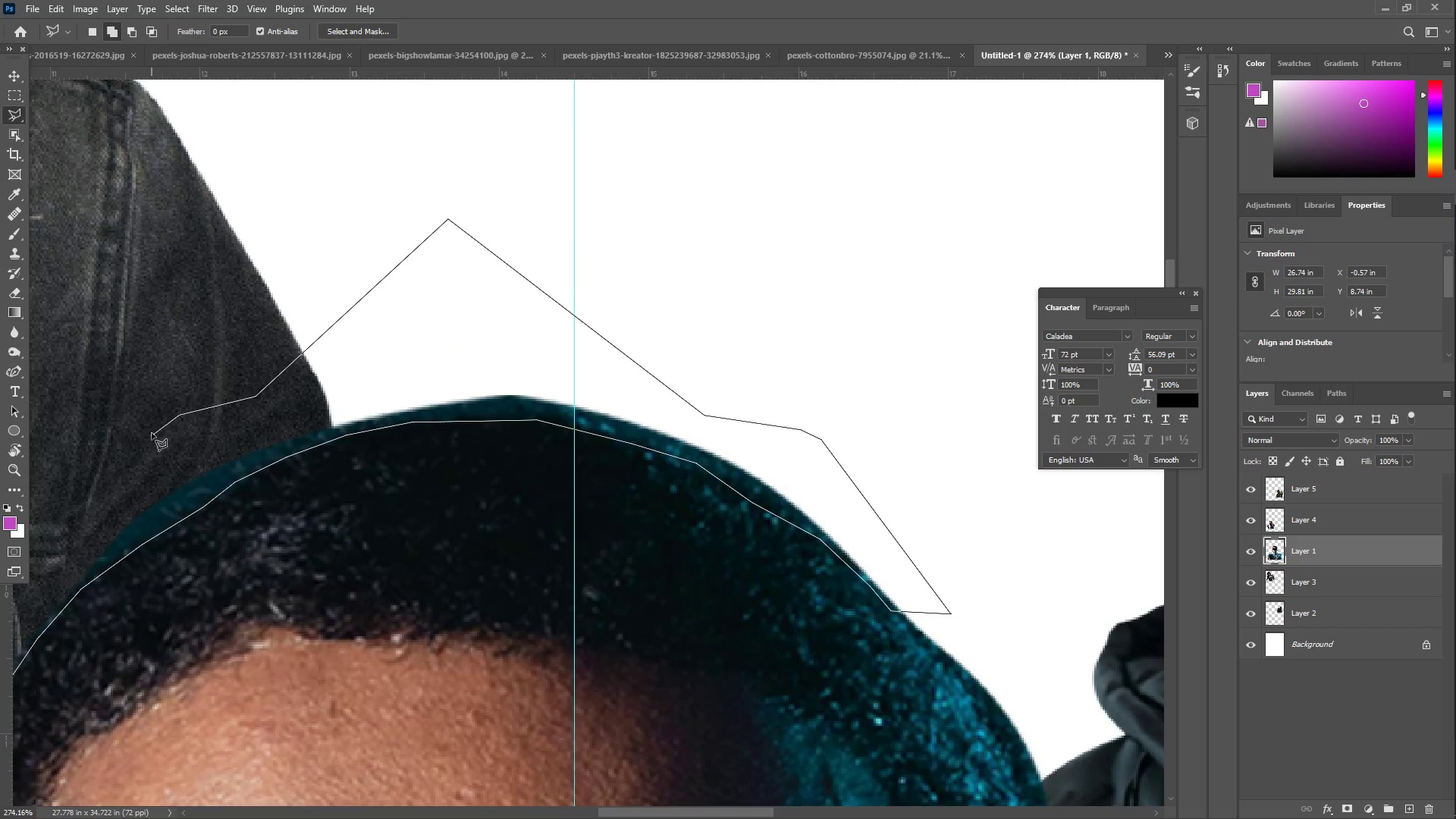 
left_click([152, 436])
 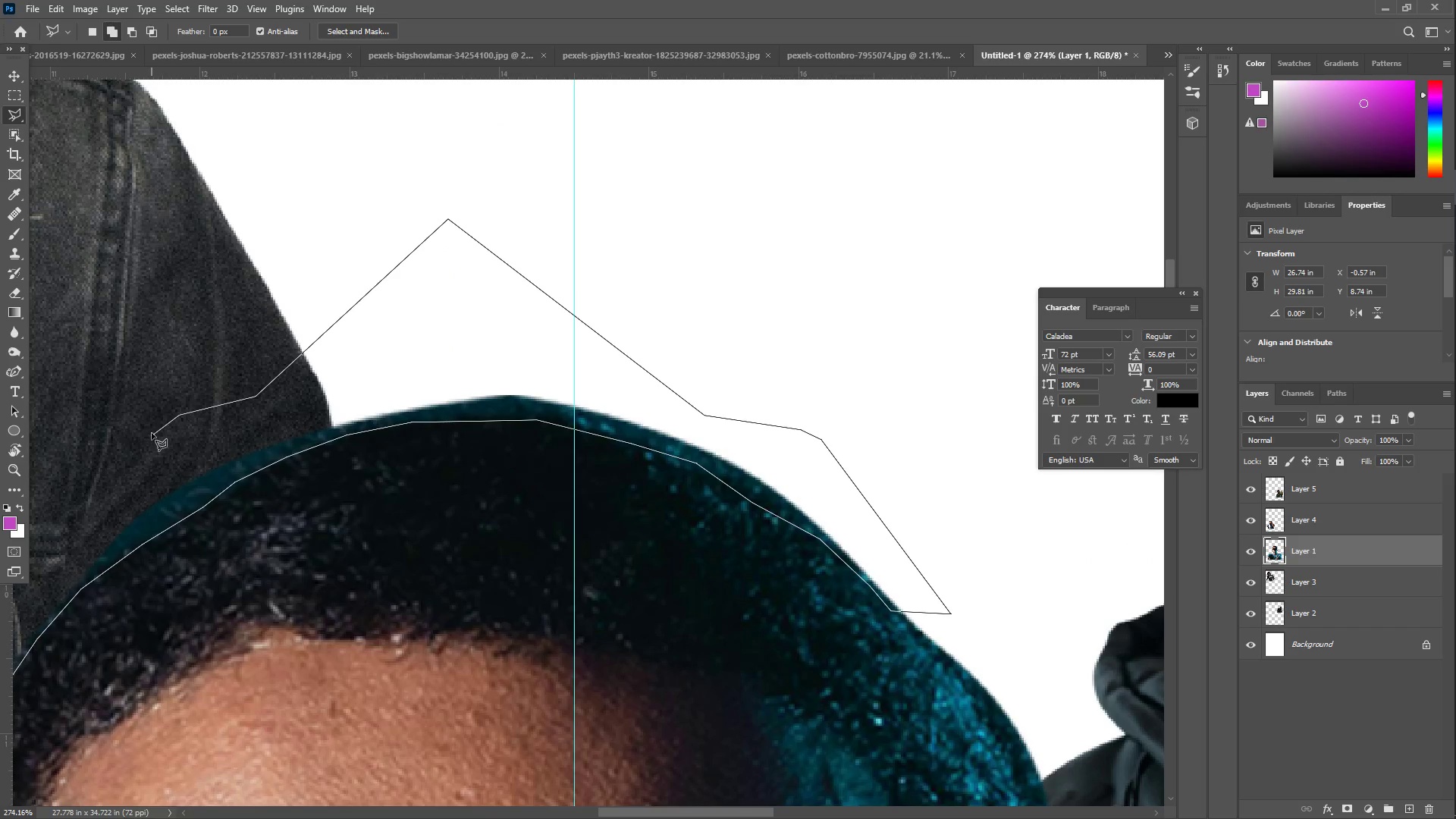 
hold_key(key=Space, duration=0.41)
 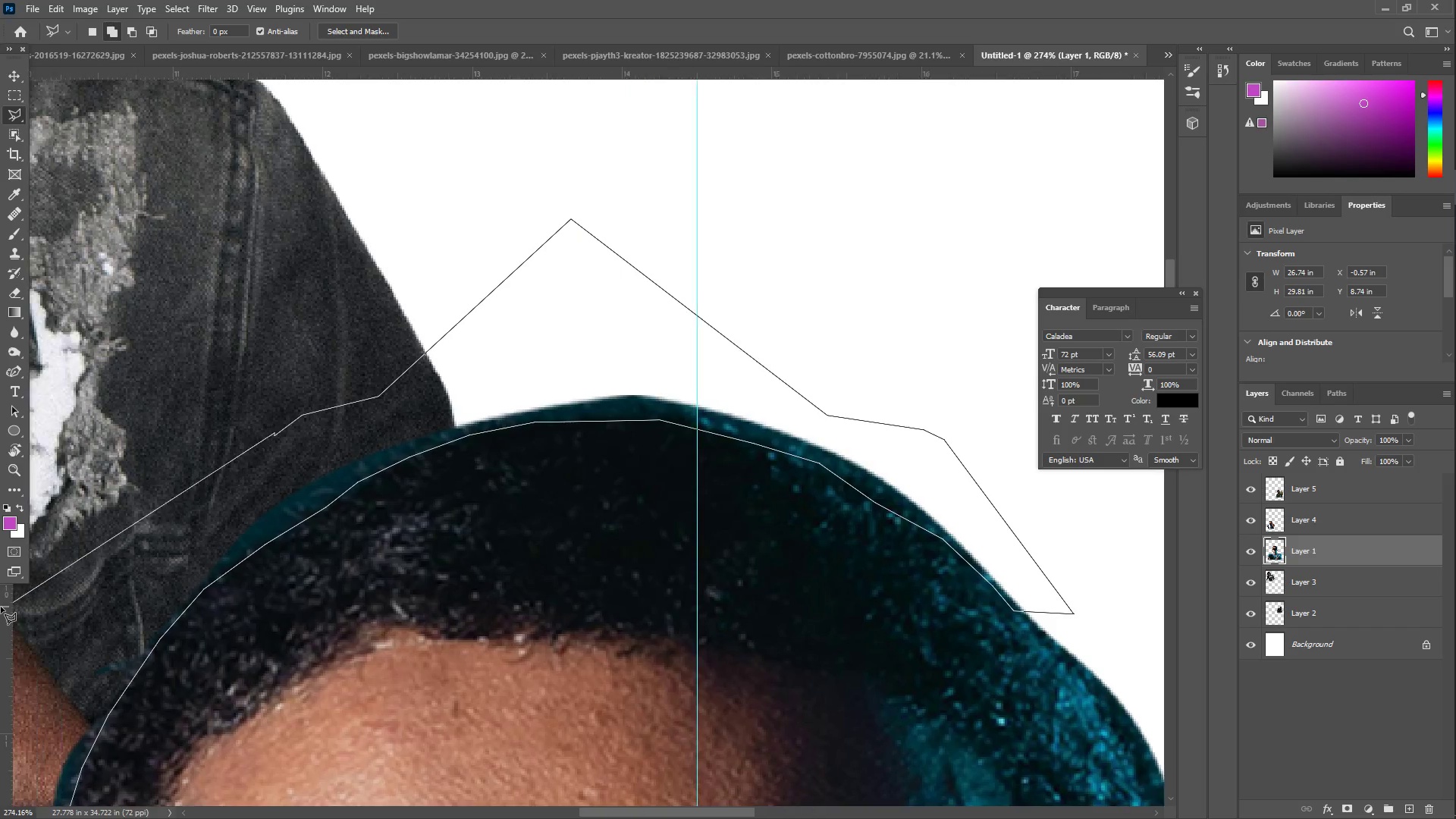 
left_click([152, 433])
 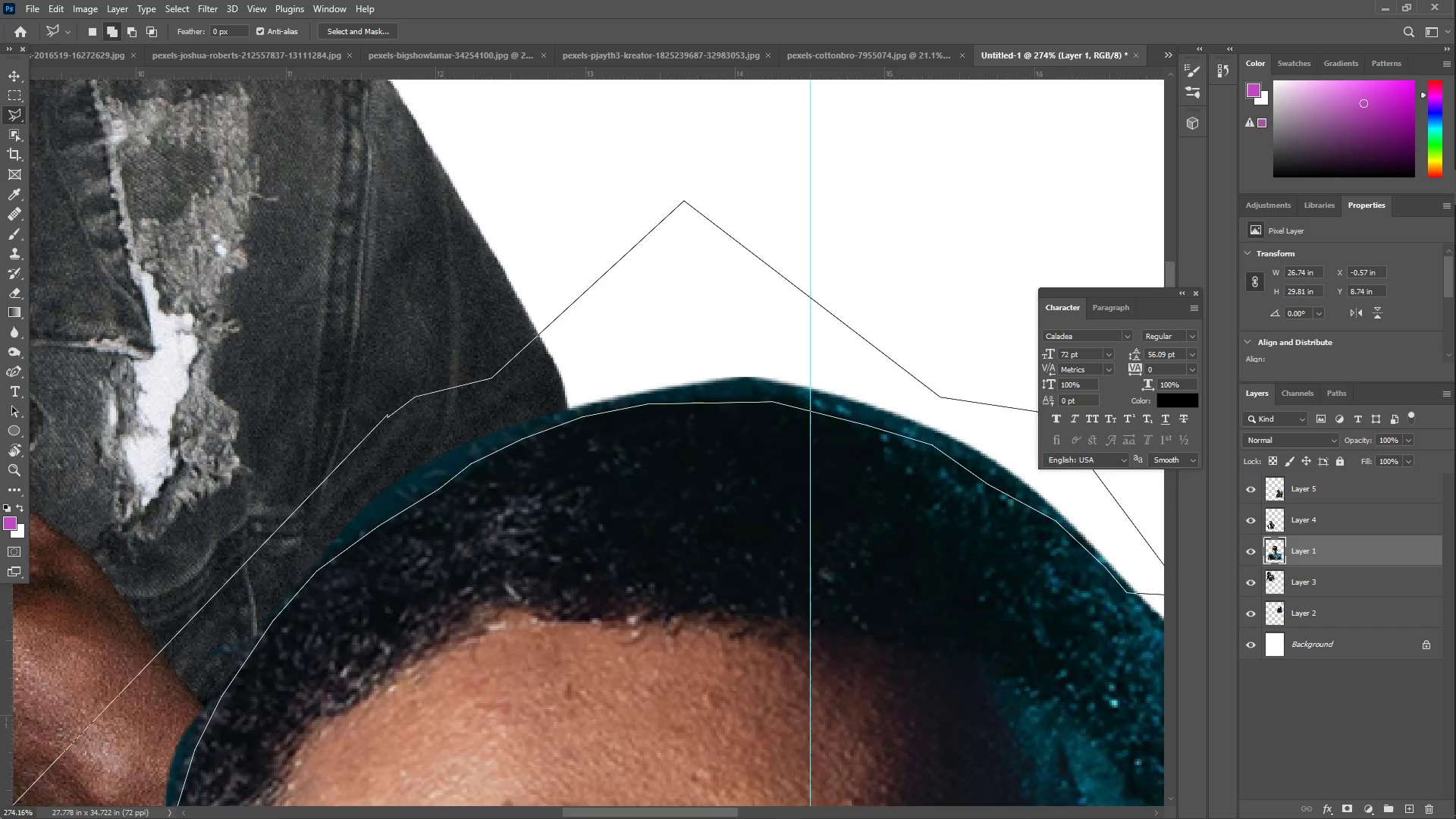 
left_click([187, 561])
 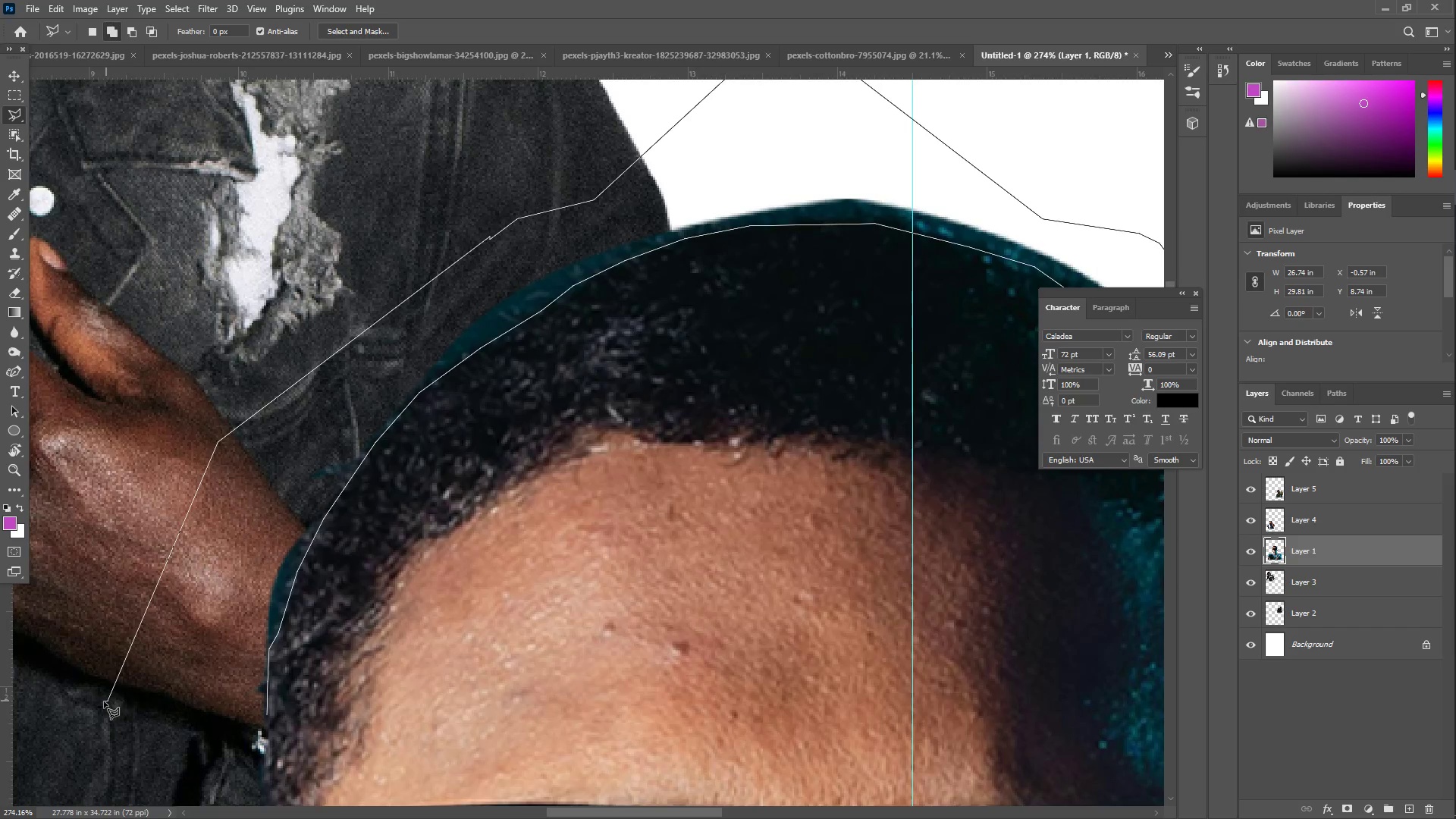 
double_click([206, 731])
 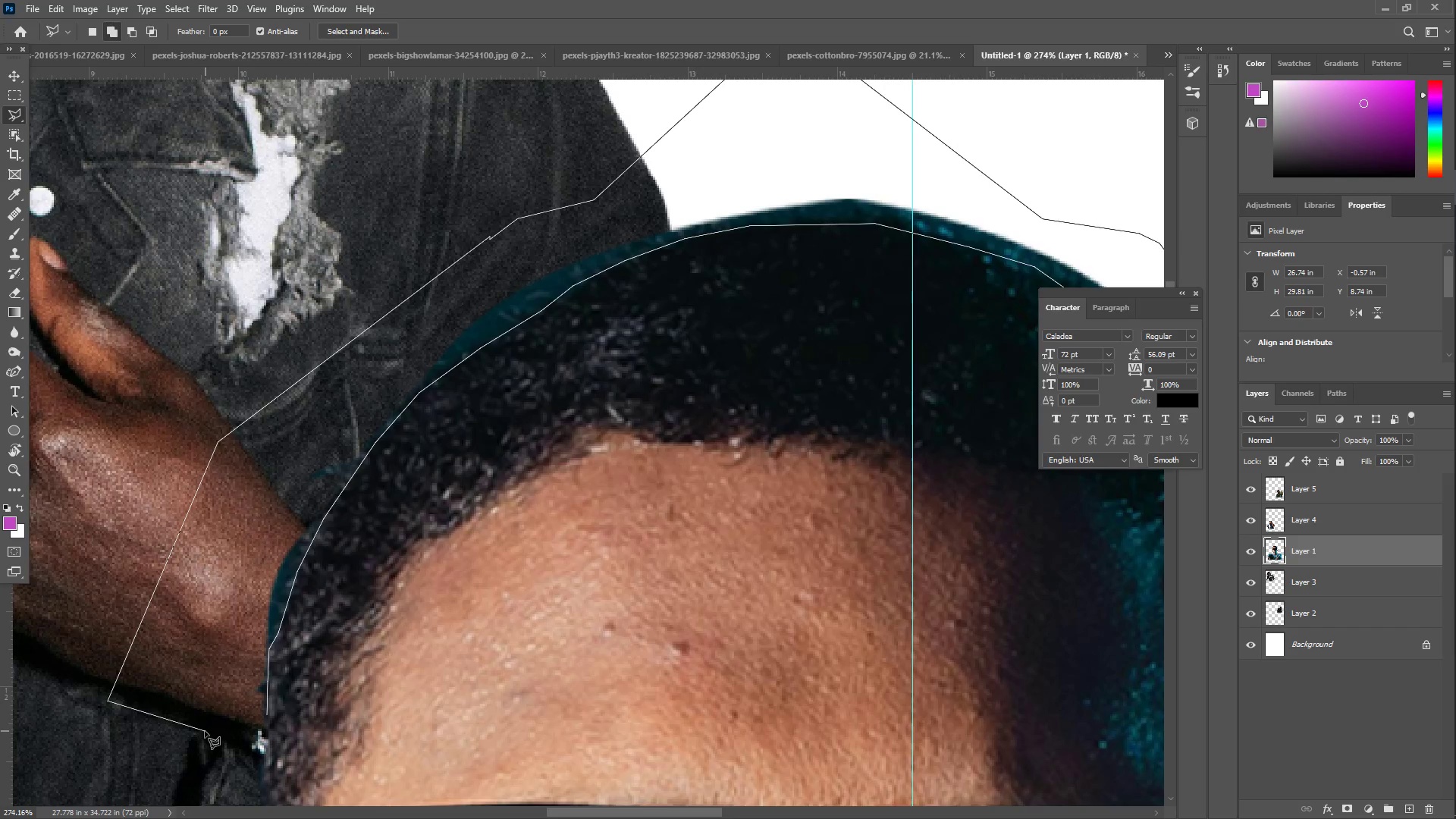 
triple_click([205, 731])
 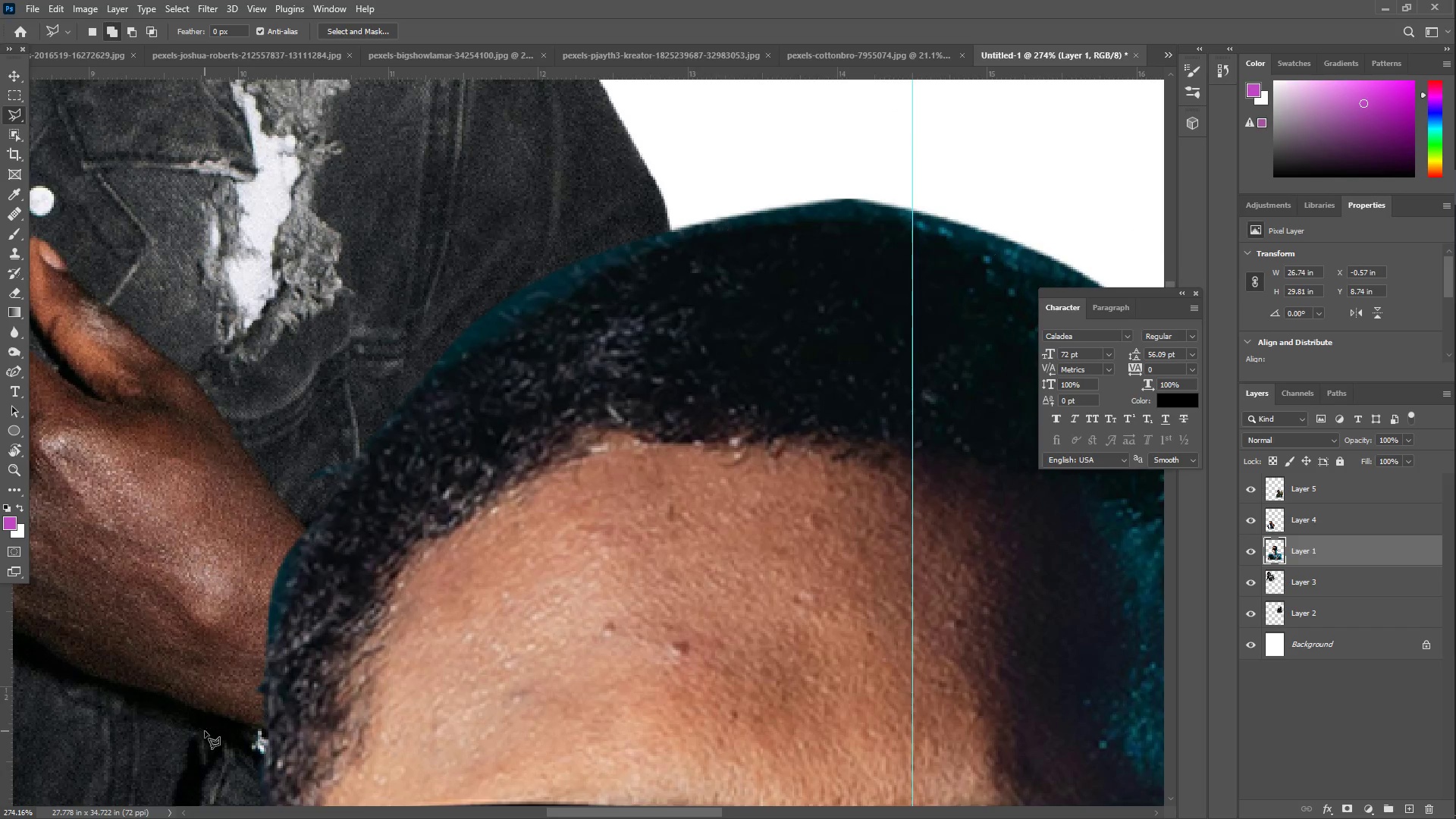 
key(Control+ControlLeft)
 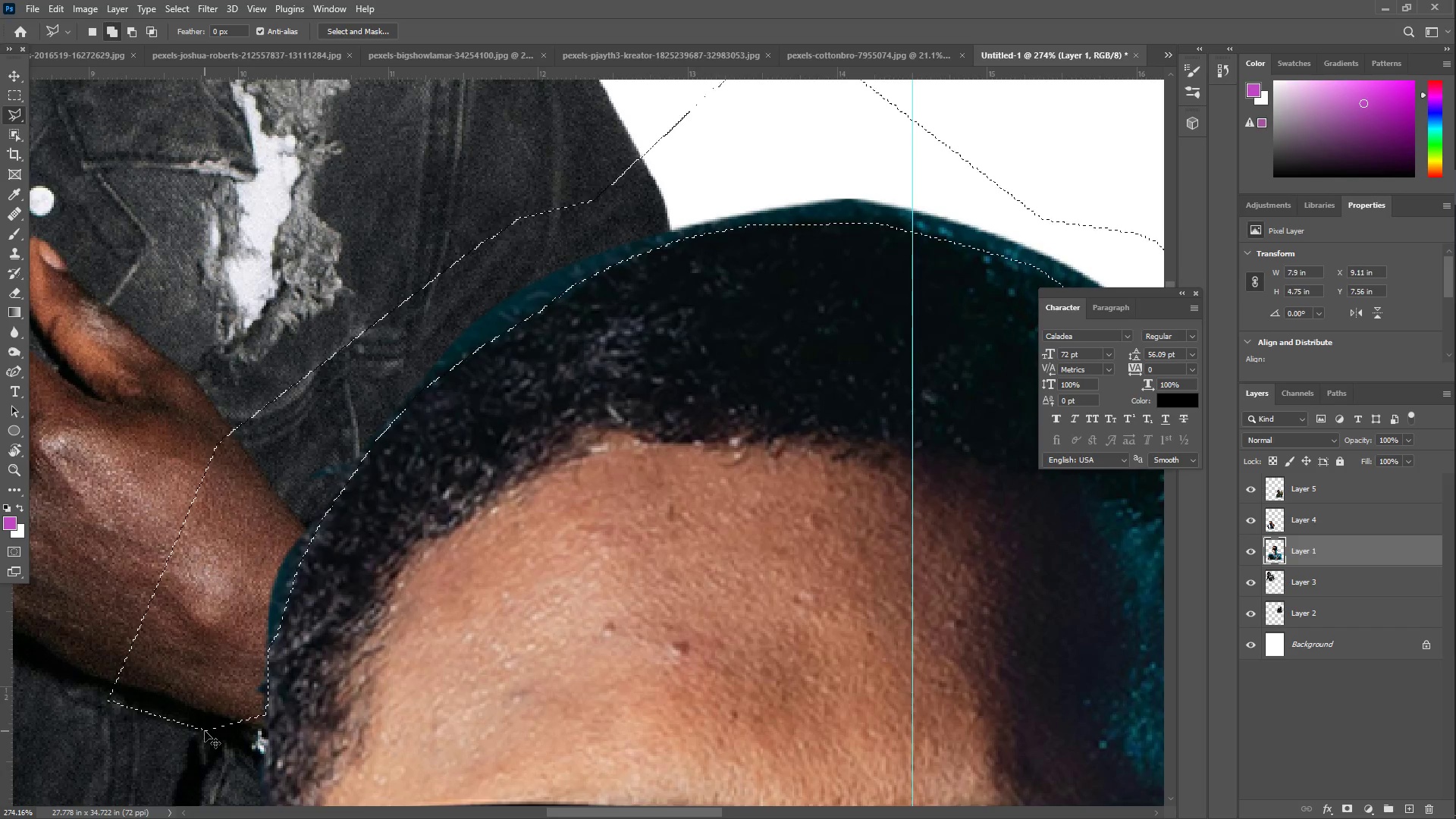 
key(Control+X)
 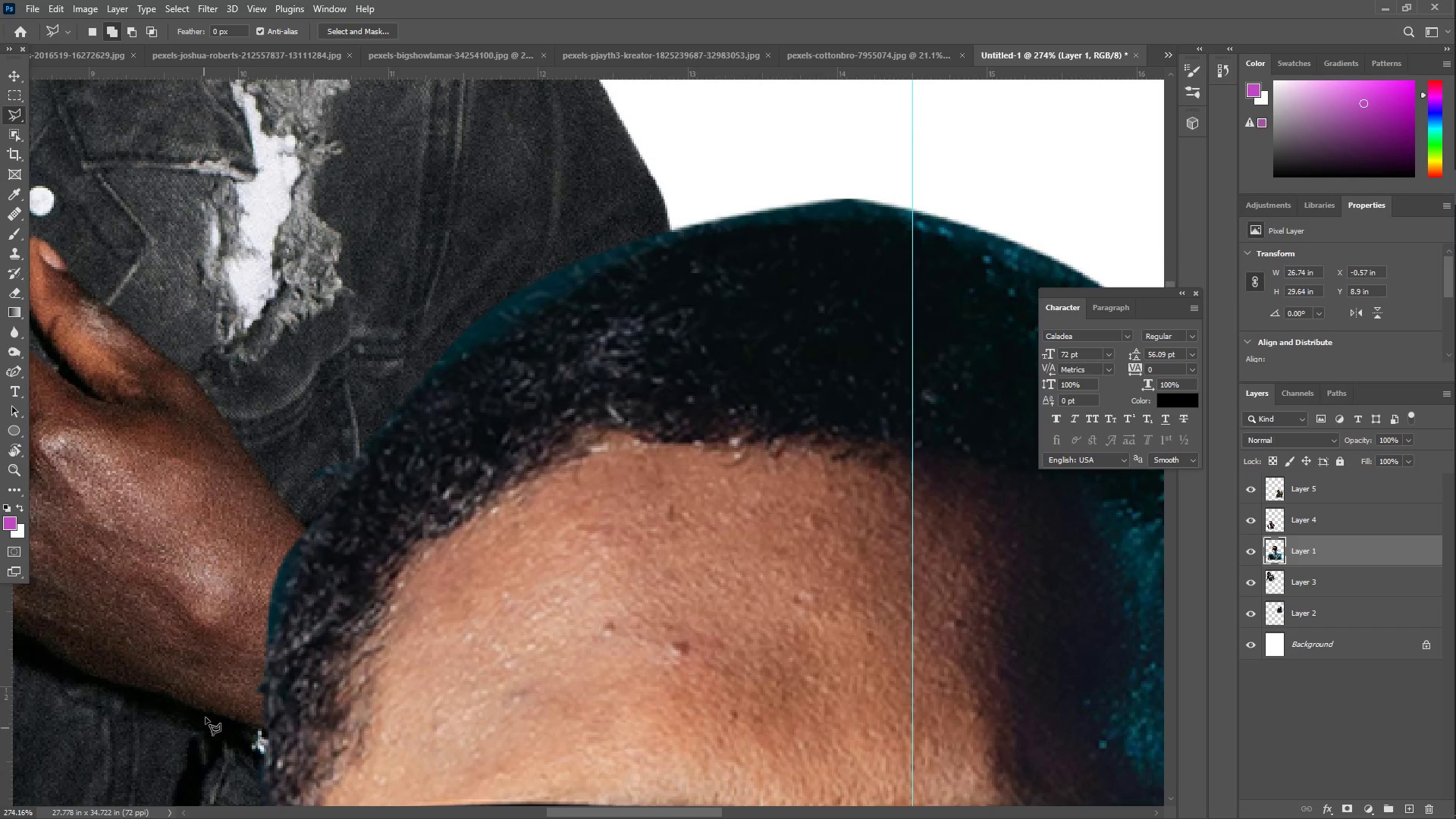 
type(zz)
 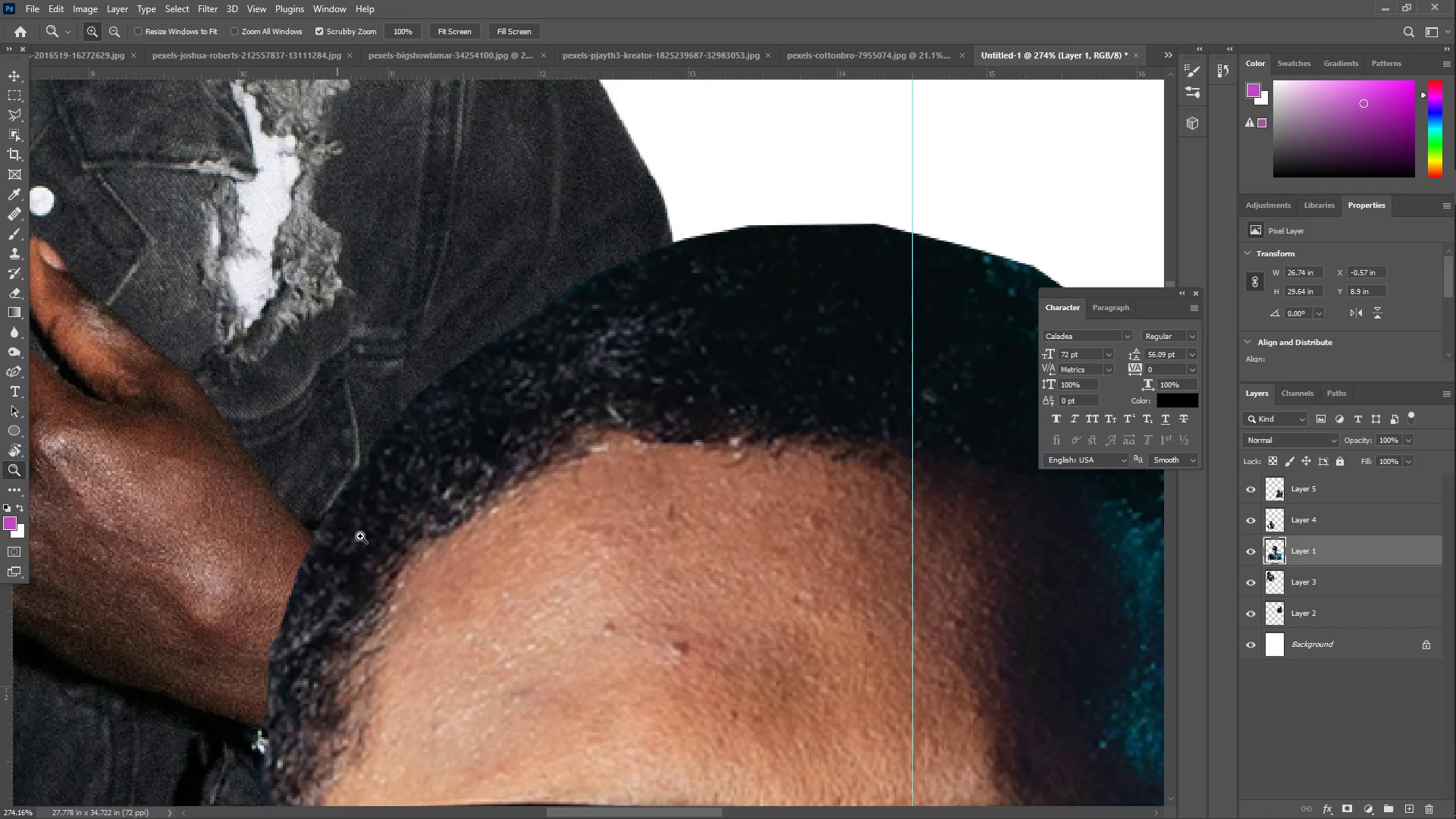 
left_click_drag(start_coordinate=[410, 485], to_coordinate=[331, 461])
 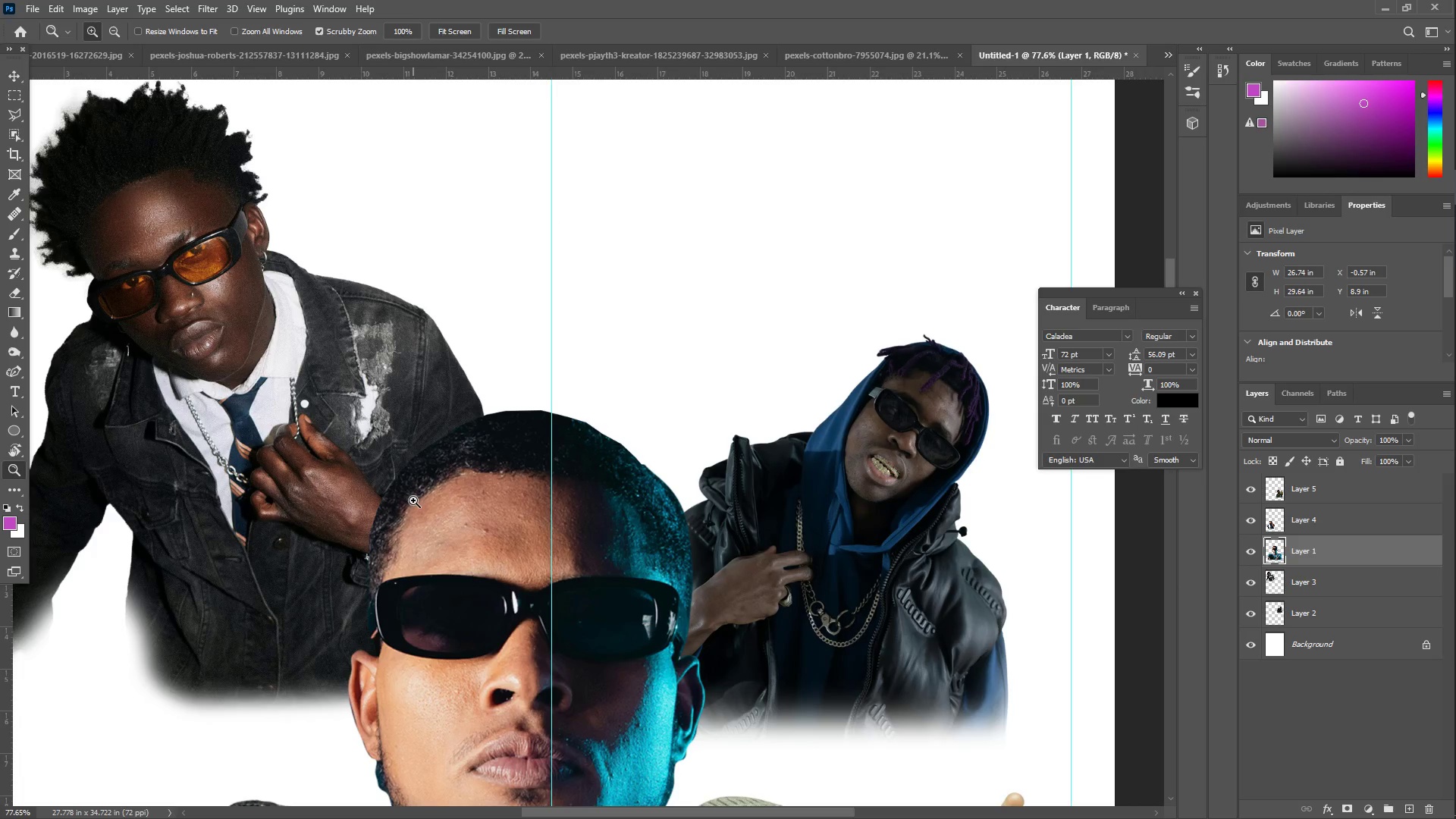 
left_click_drag(start_coordinate=[479, 462], to_coordinate=[448, 457])
 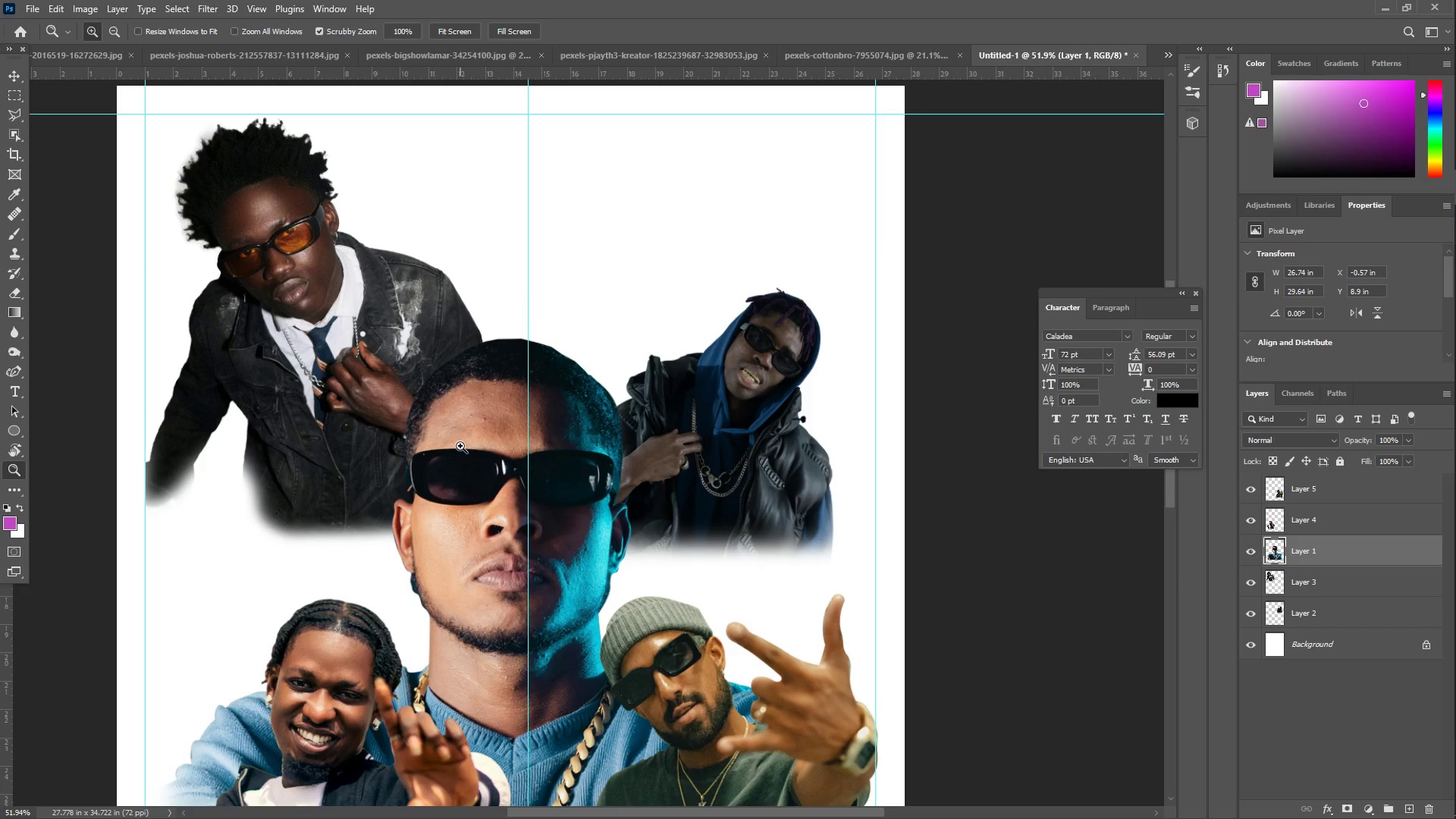 
scroll: coordinate [448, 497], scroll_direction: down, amount: 11.0
 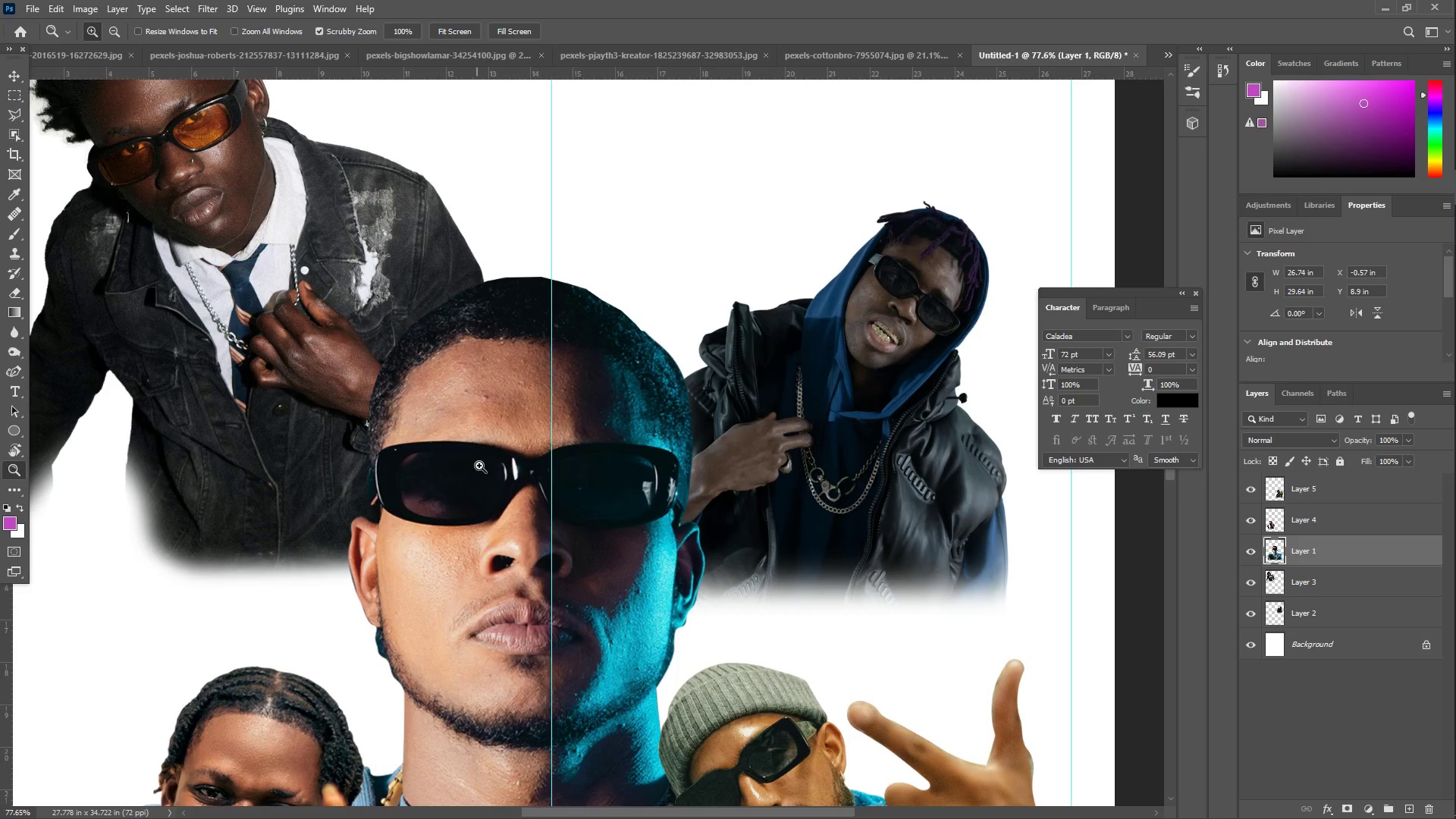 
left_click([9, 80])
 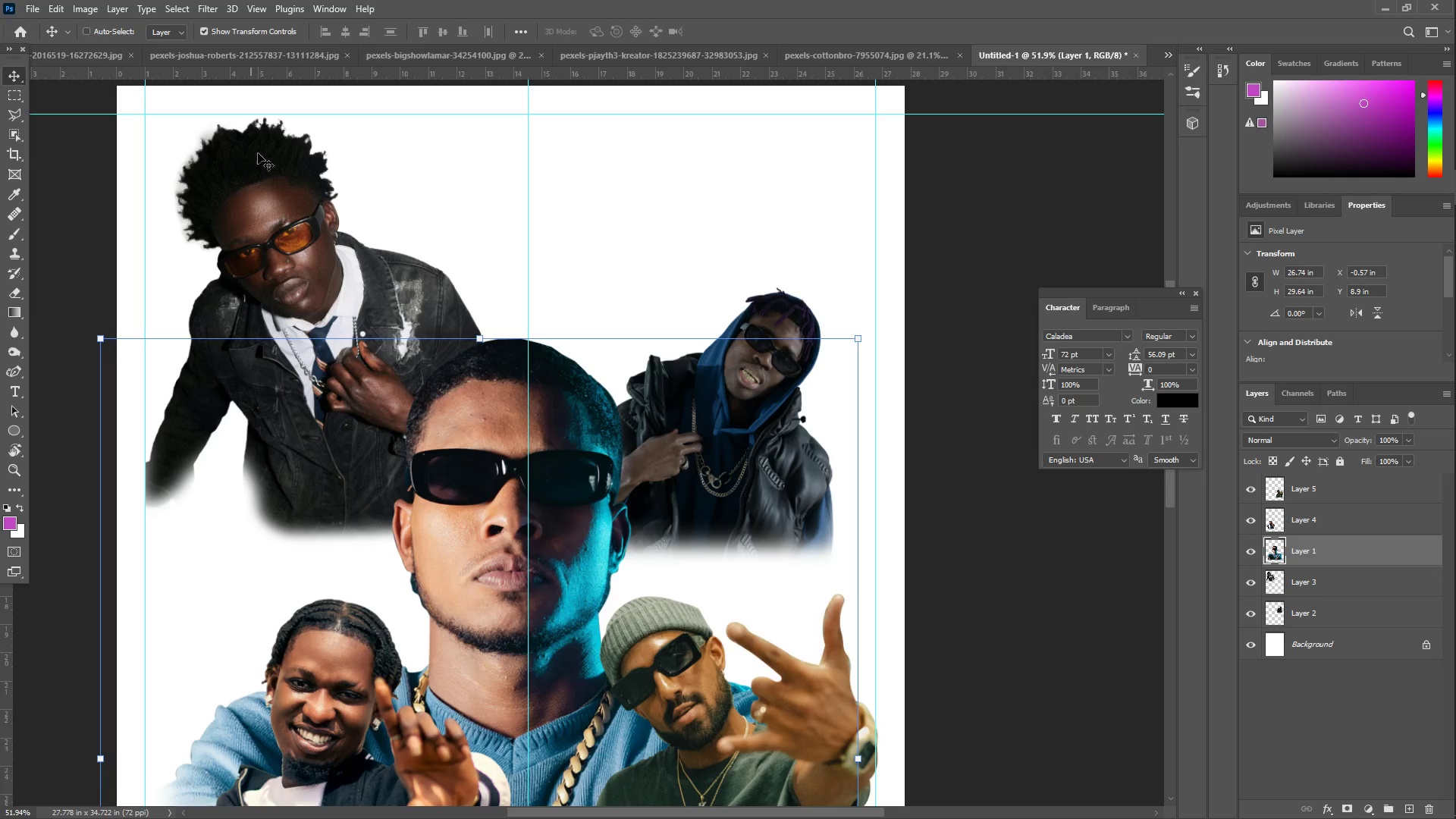 
right_click([265, 155])
 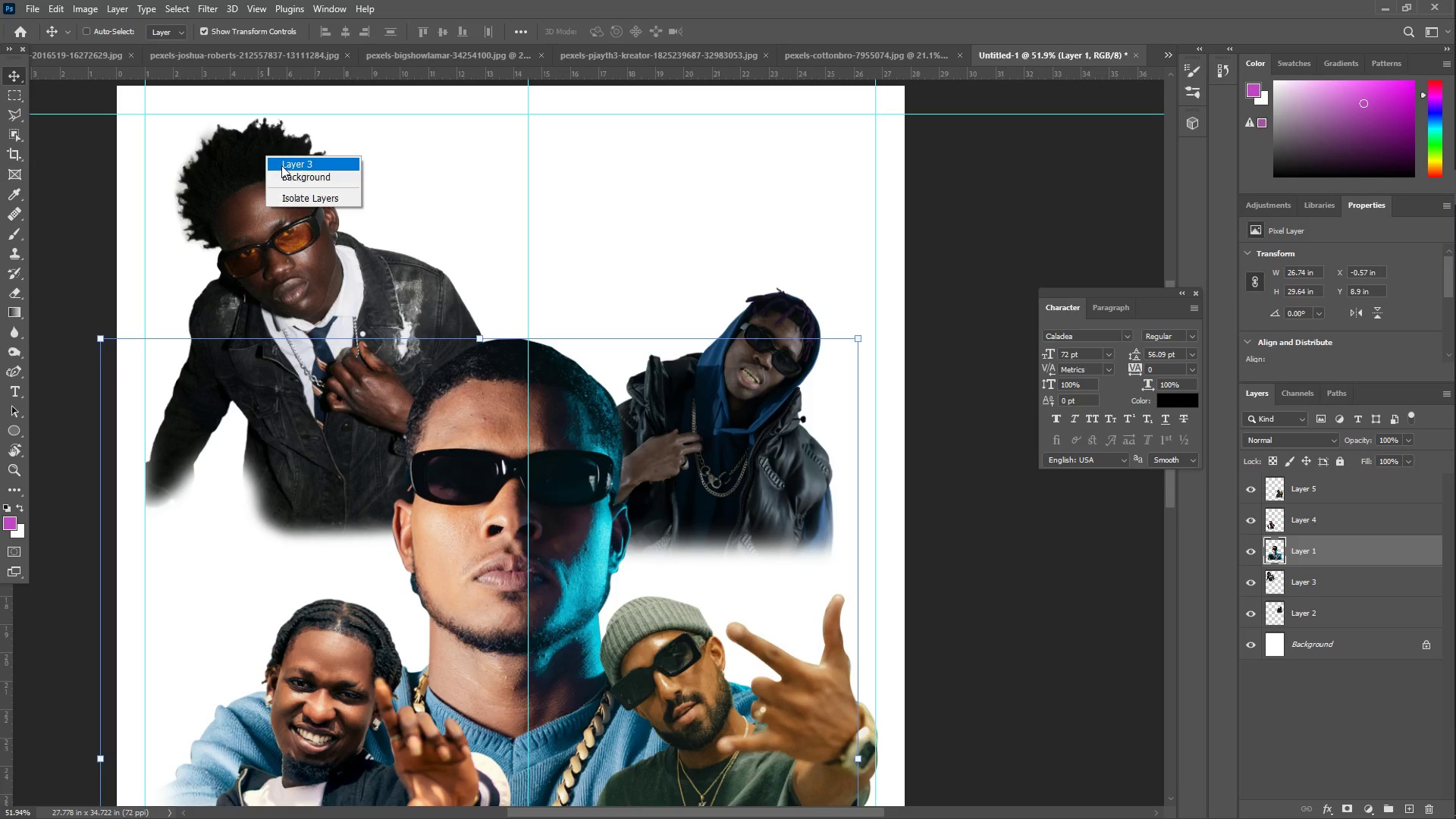 
left_click([281, 165])
 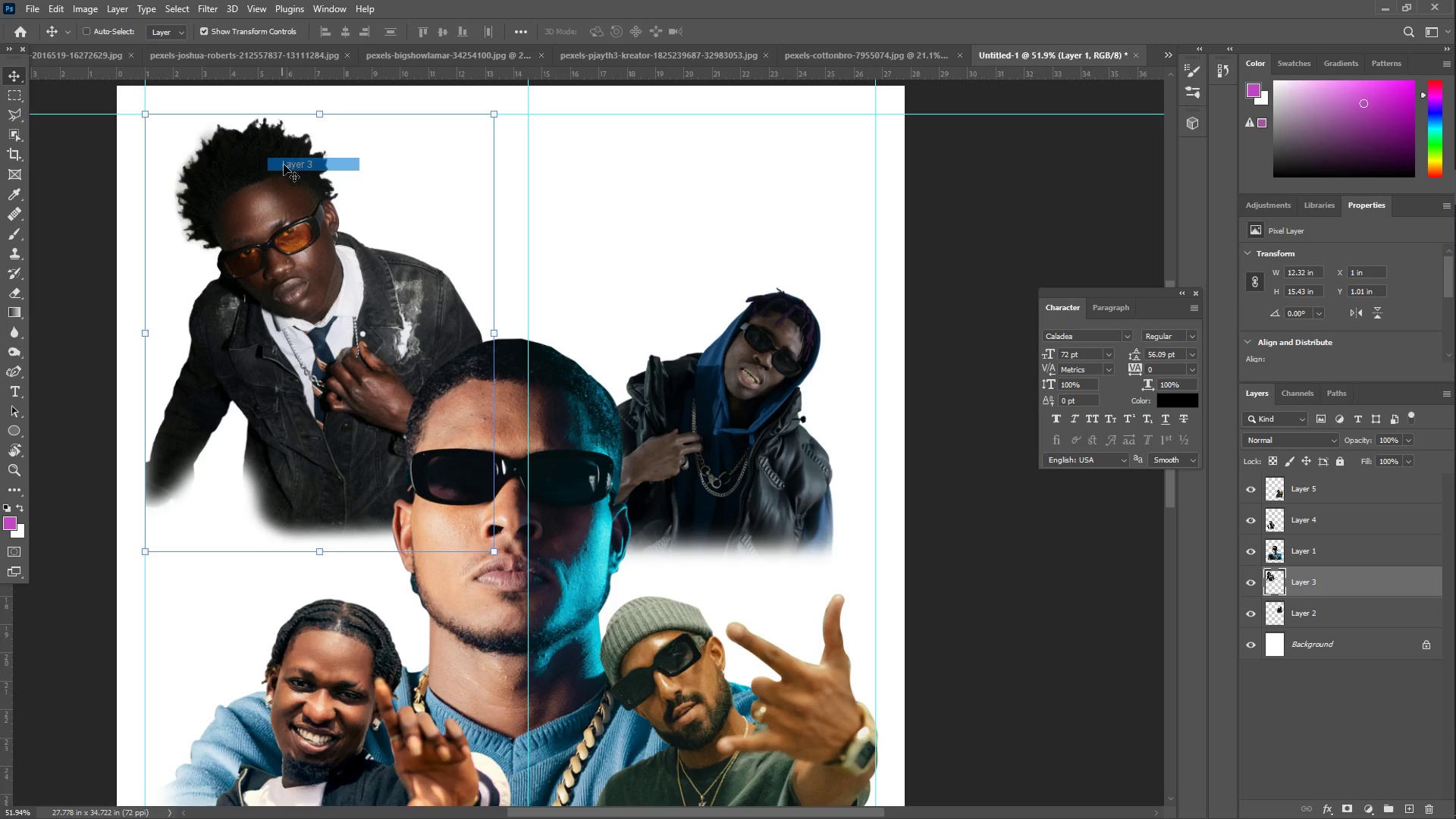 
key(Control+T)
 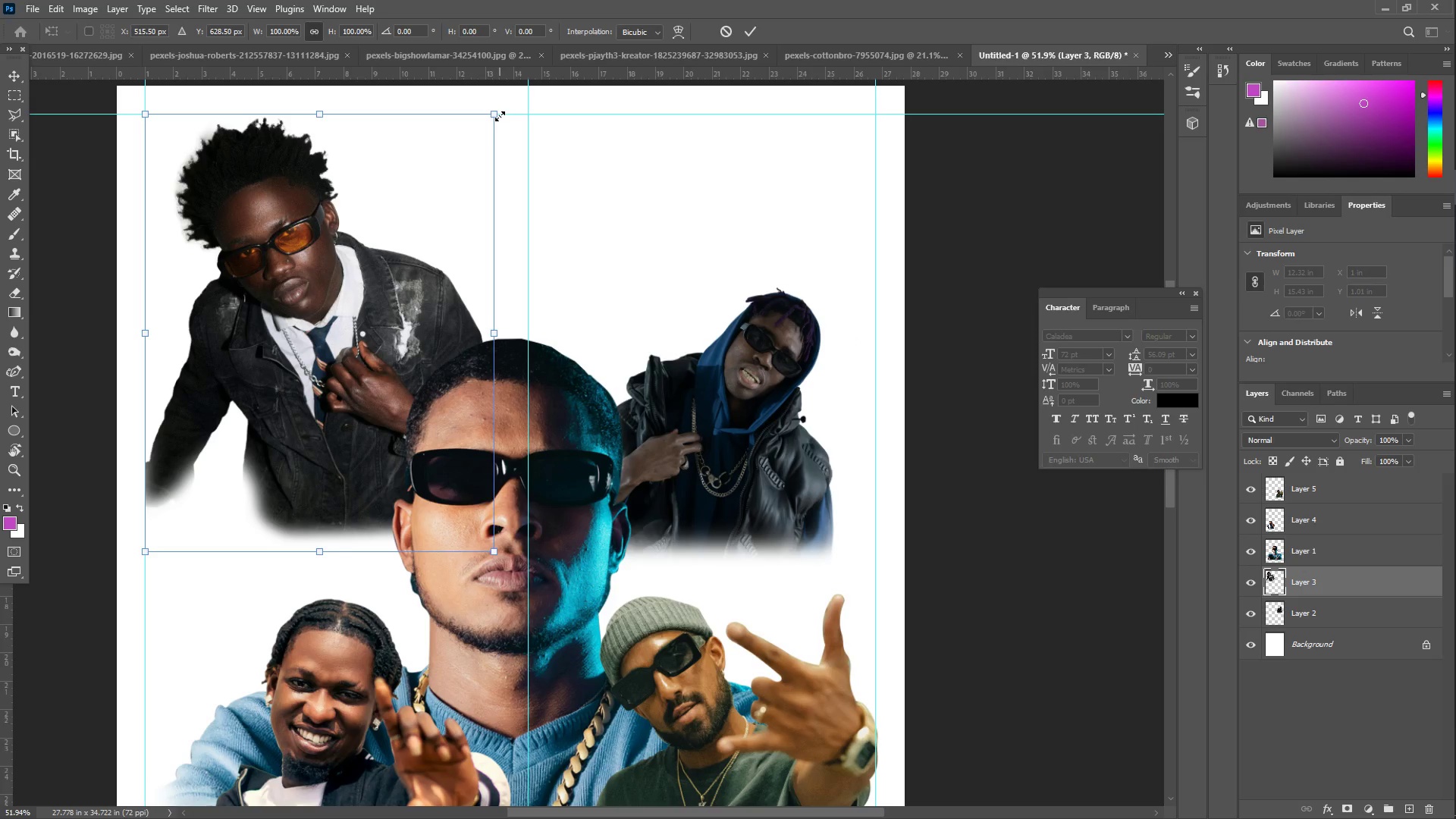 
left_click_drag(start_coordinate=[498, 113], to_coordinate=[419, 275])
 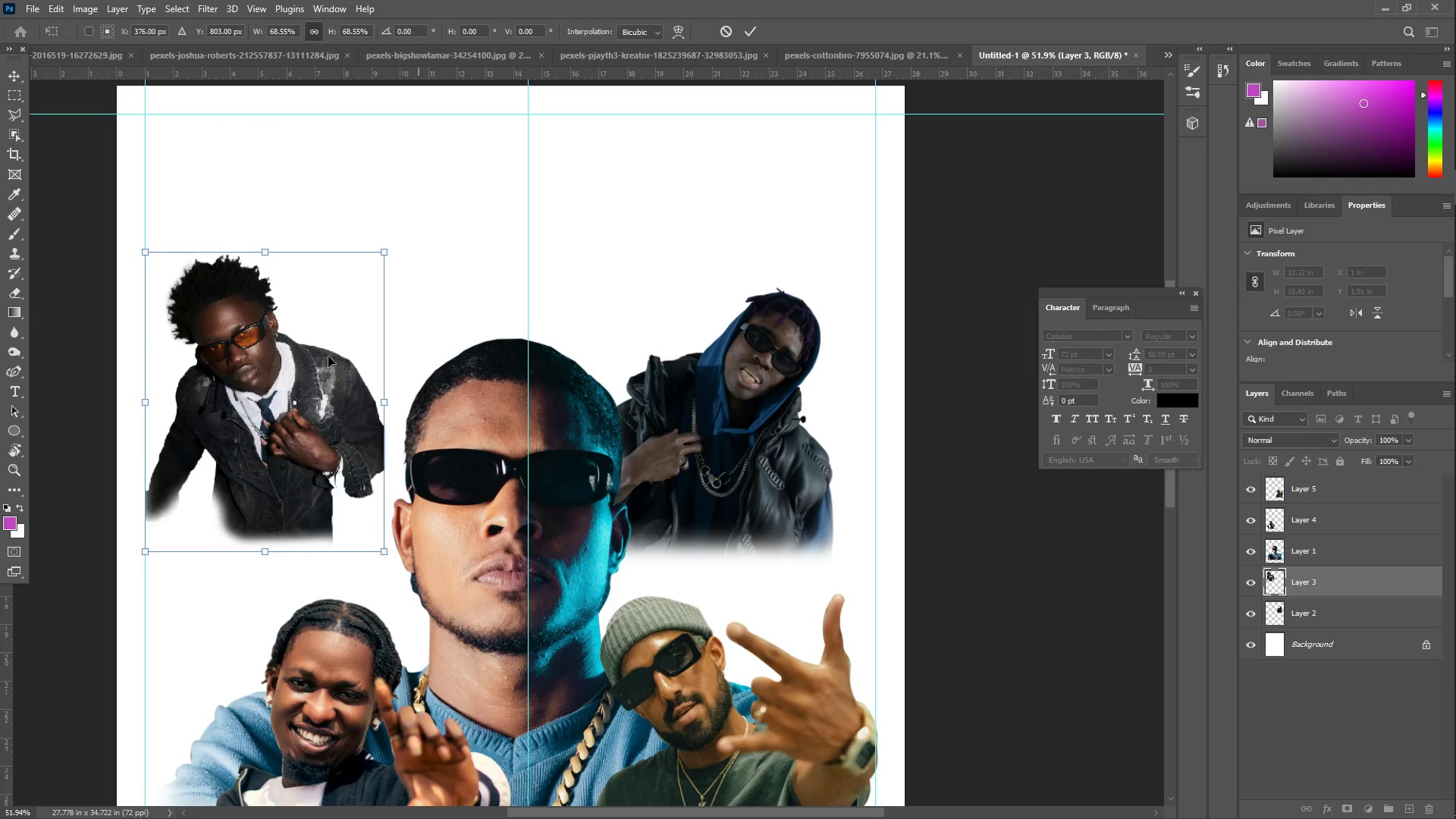 
left_click_drag(start_coordinate=[306, 381], to_coordinate=[345, 427])
 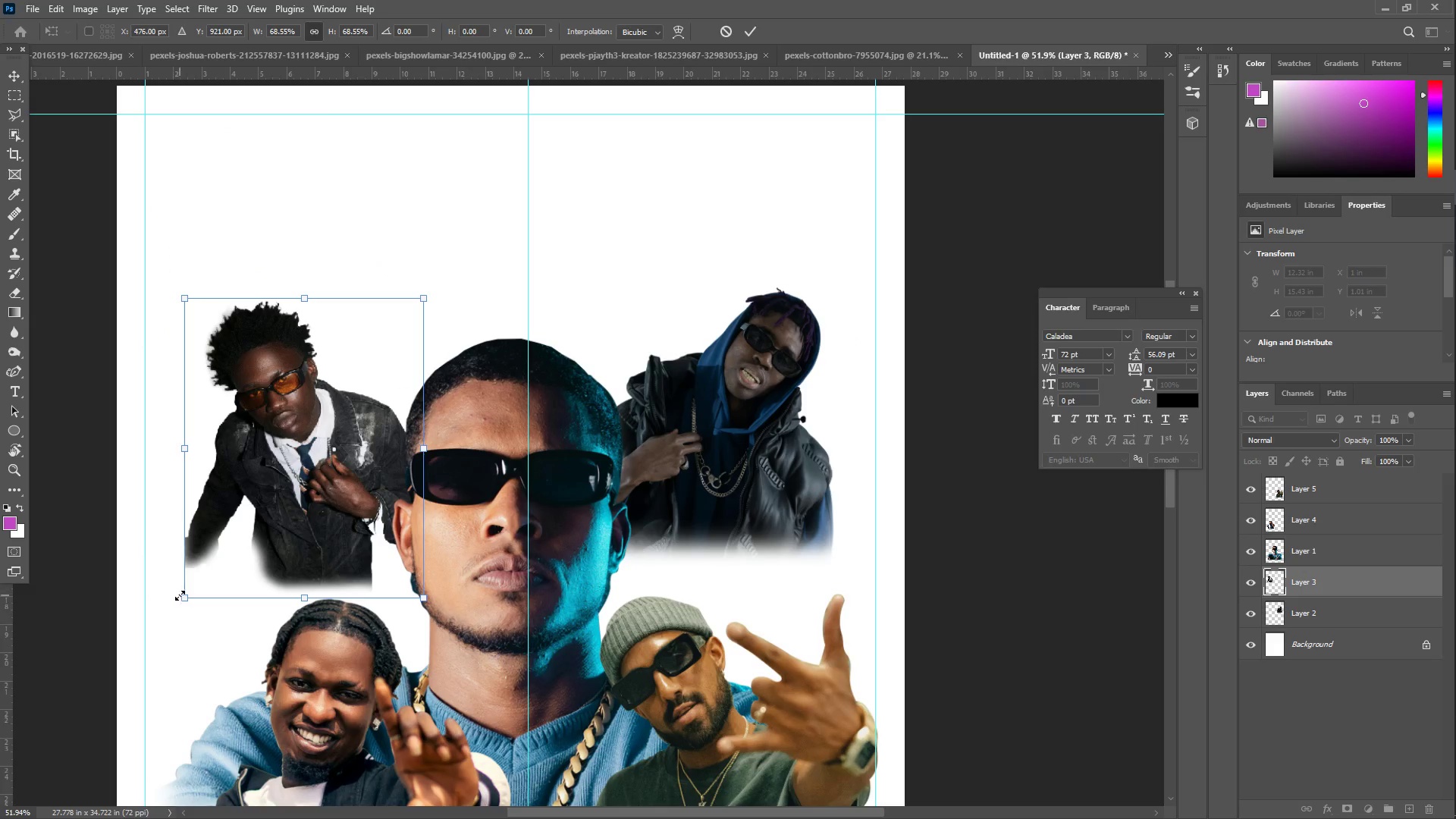 
left_click_drag(start_coordinate=[184, 601], to_coordinate=[158, 619])
 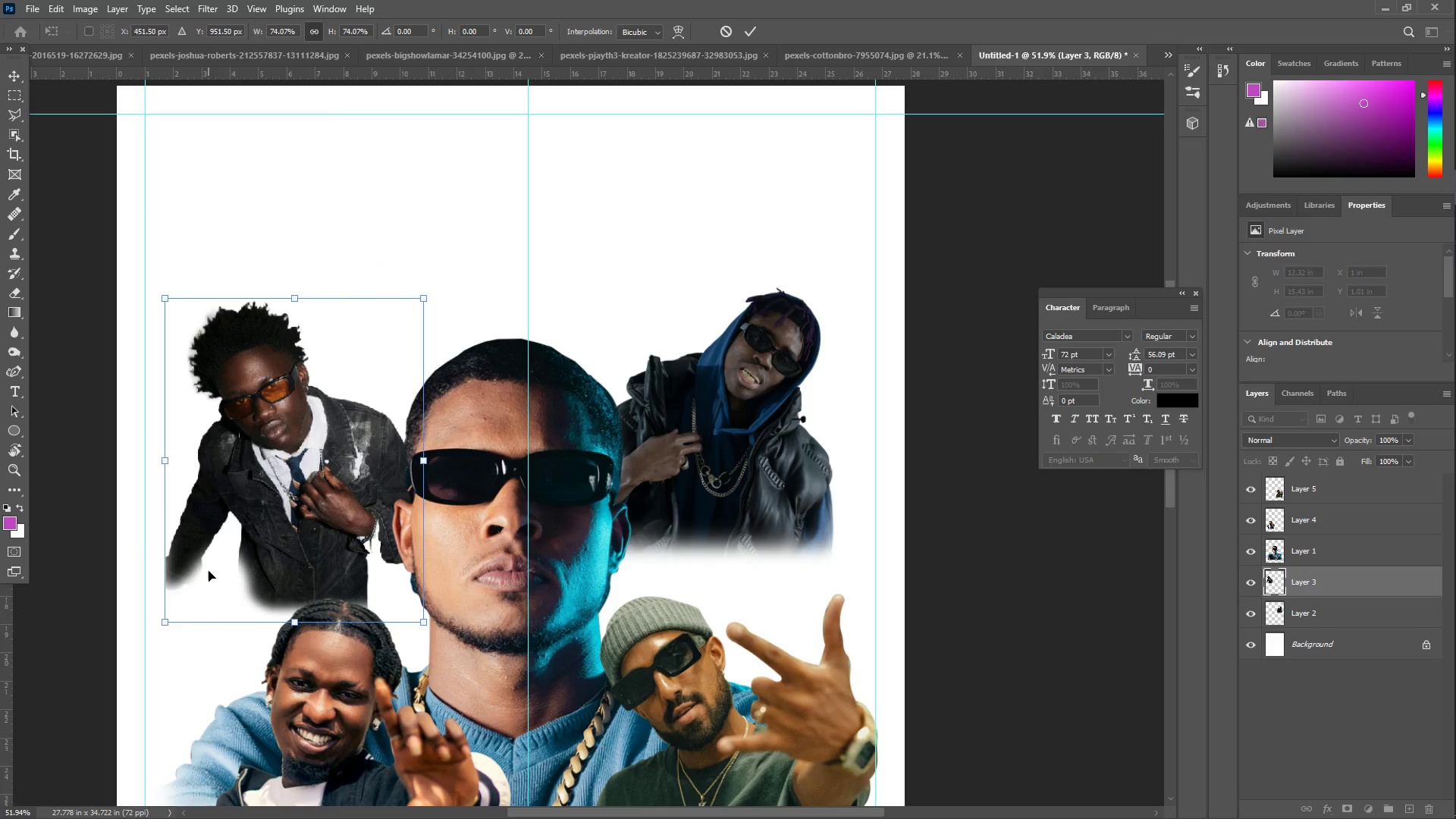 
left_click_drag(start_coordinate=[228, 548], to_coordinate=[241, 554])
 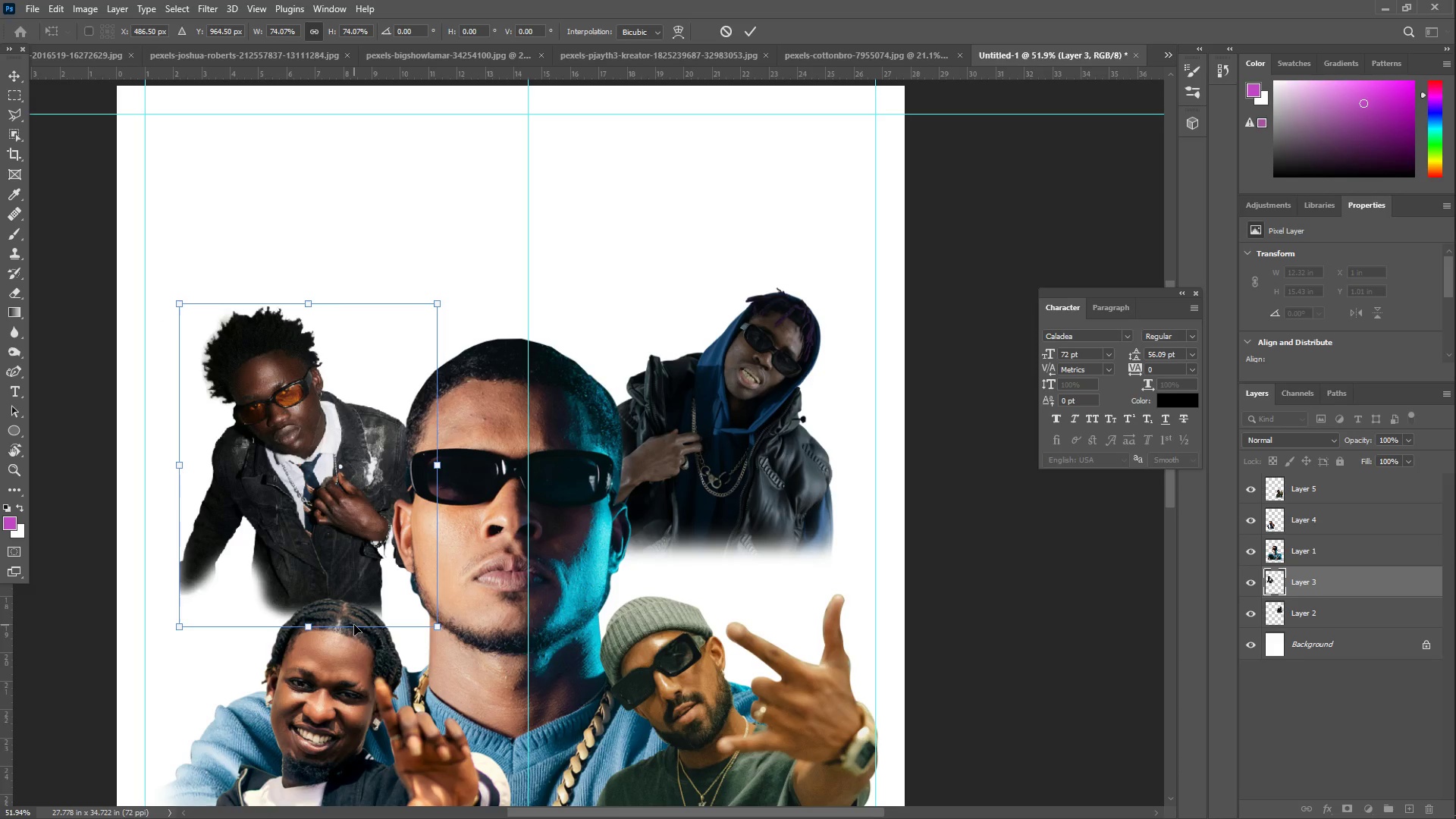 
key(Z)
 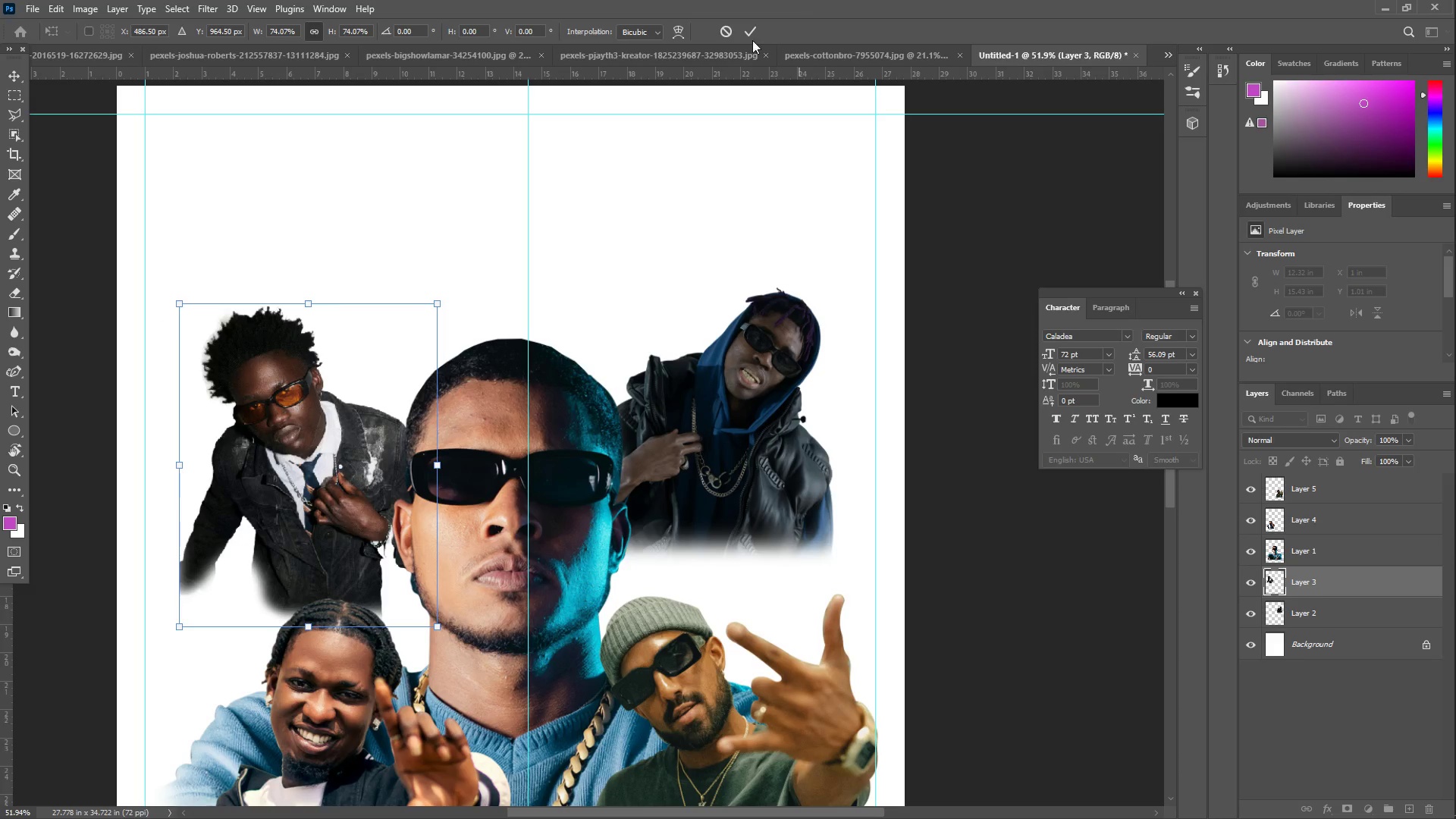 
left_click([749, 33])
 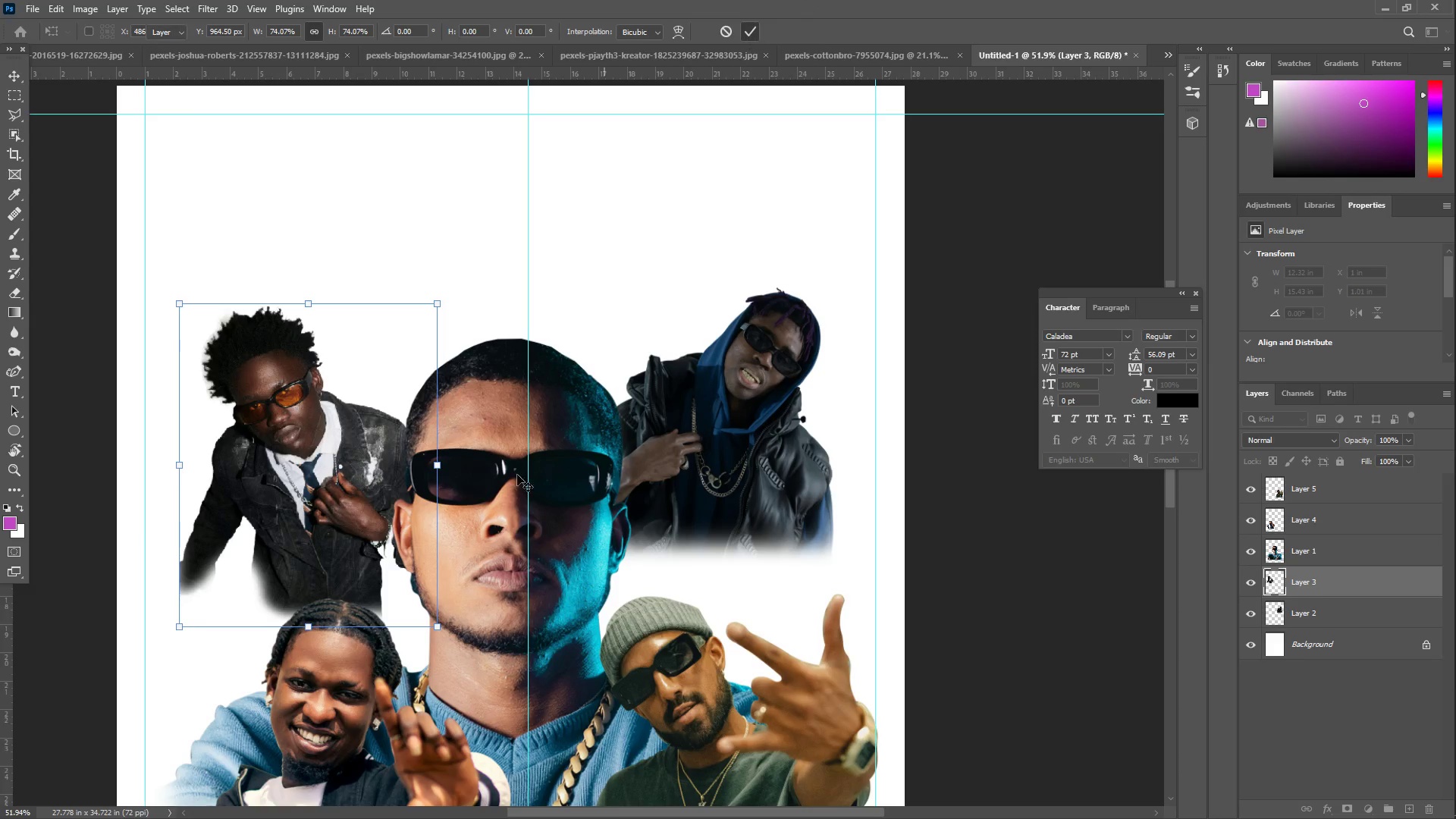 
type(ee)
 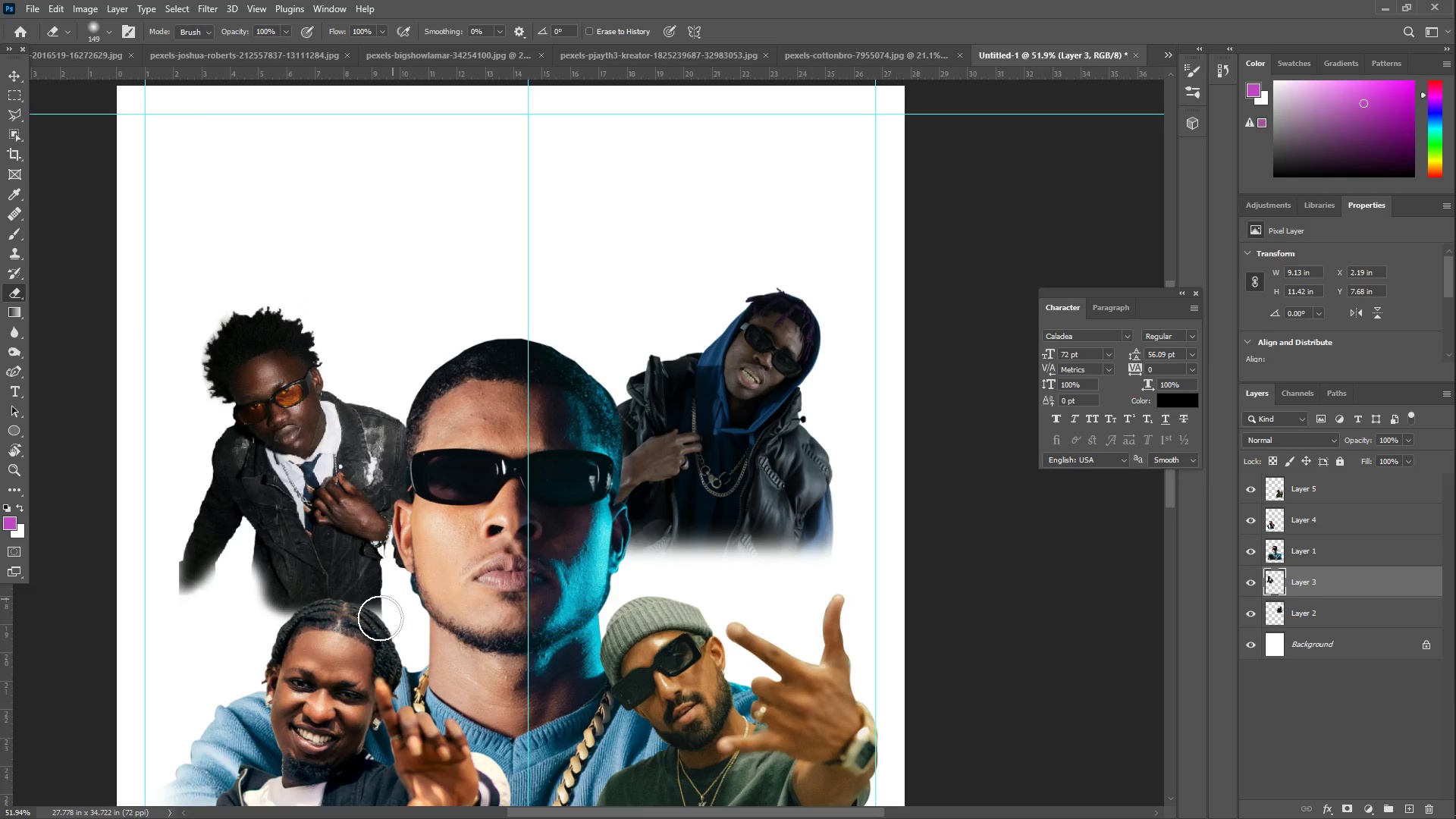 
left_click_drag(start_coordinate=[384, 619], to_coordinate=[413, 600])
 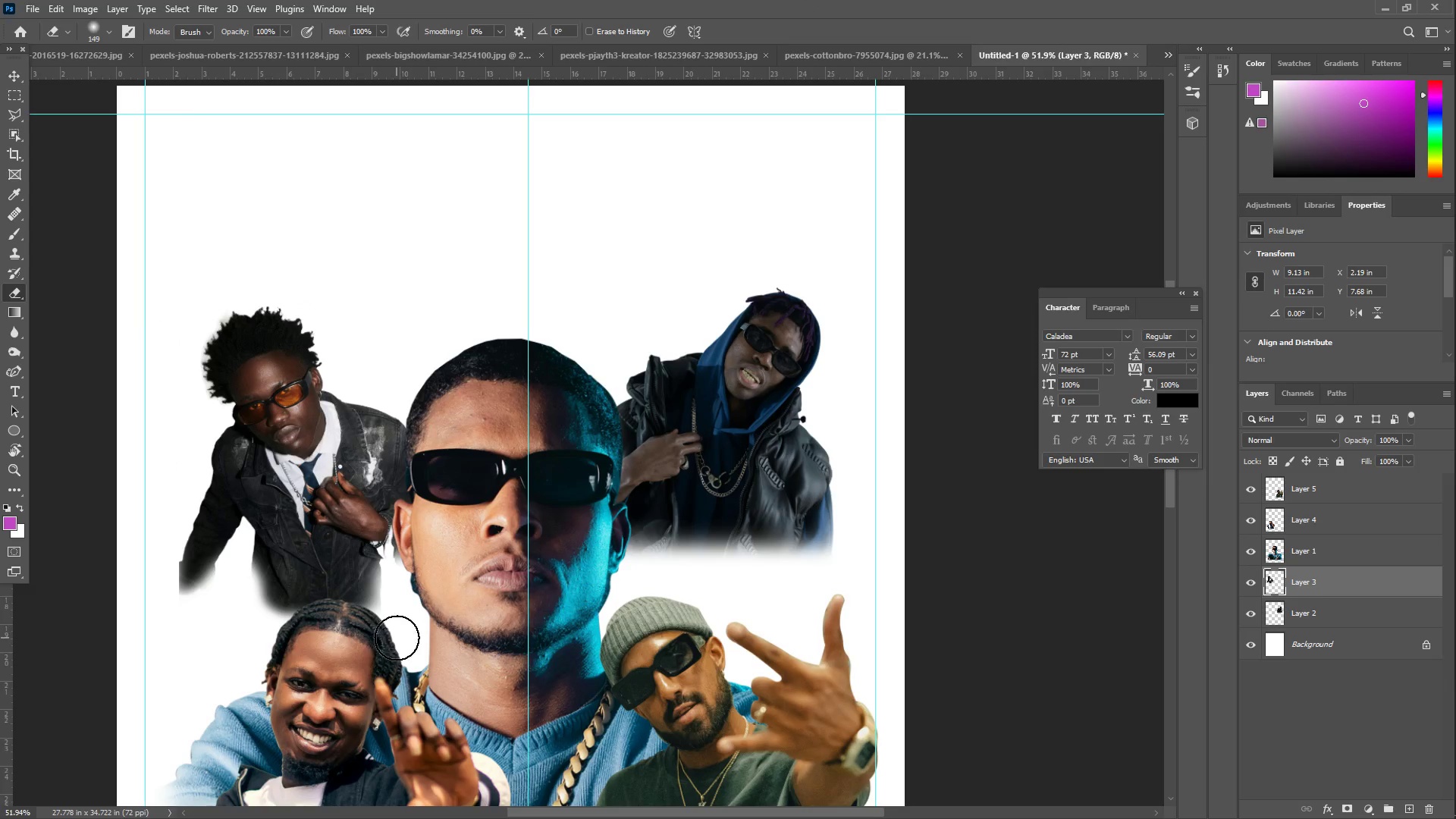 
left_click_drag(start_coordinate=[402, 629], to_coordinate=[436, 604])
 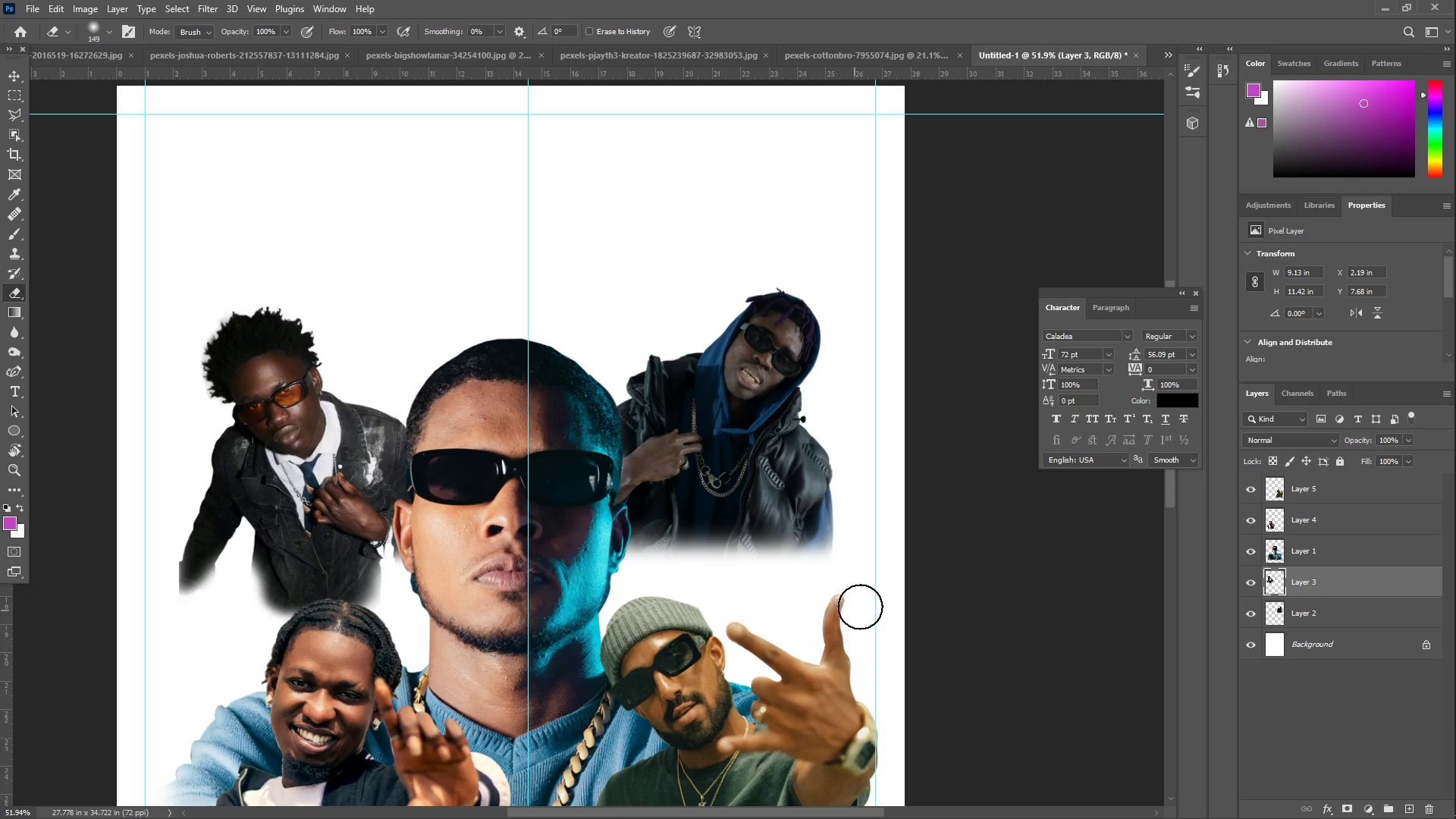 
left_click_drag(start_coordinate=[843, 564], to_coordinate=[843, 554])
 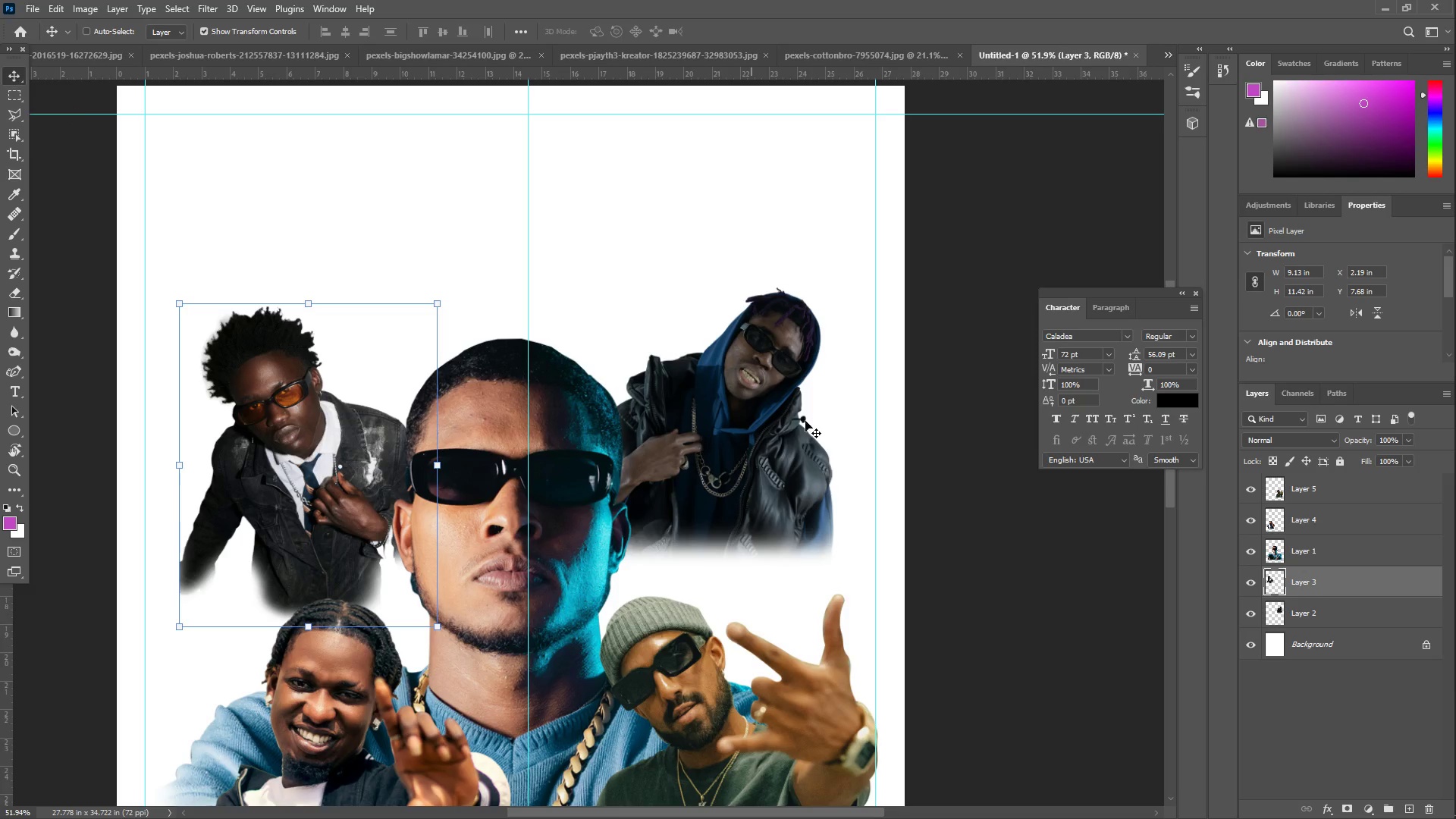 
right_click([762, 372])
 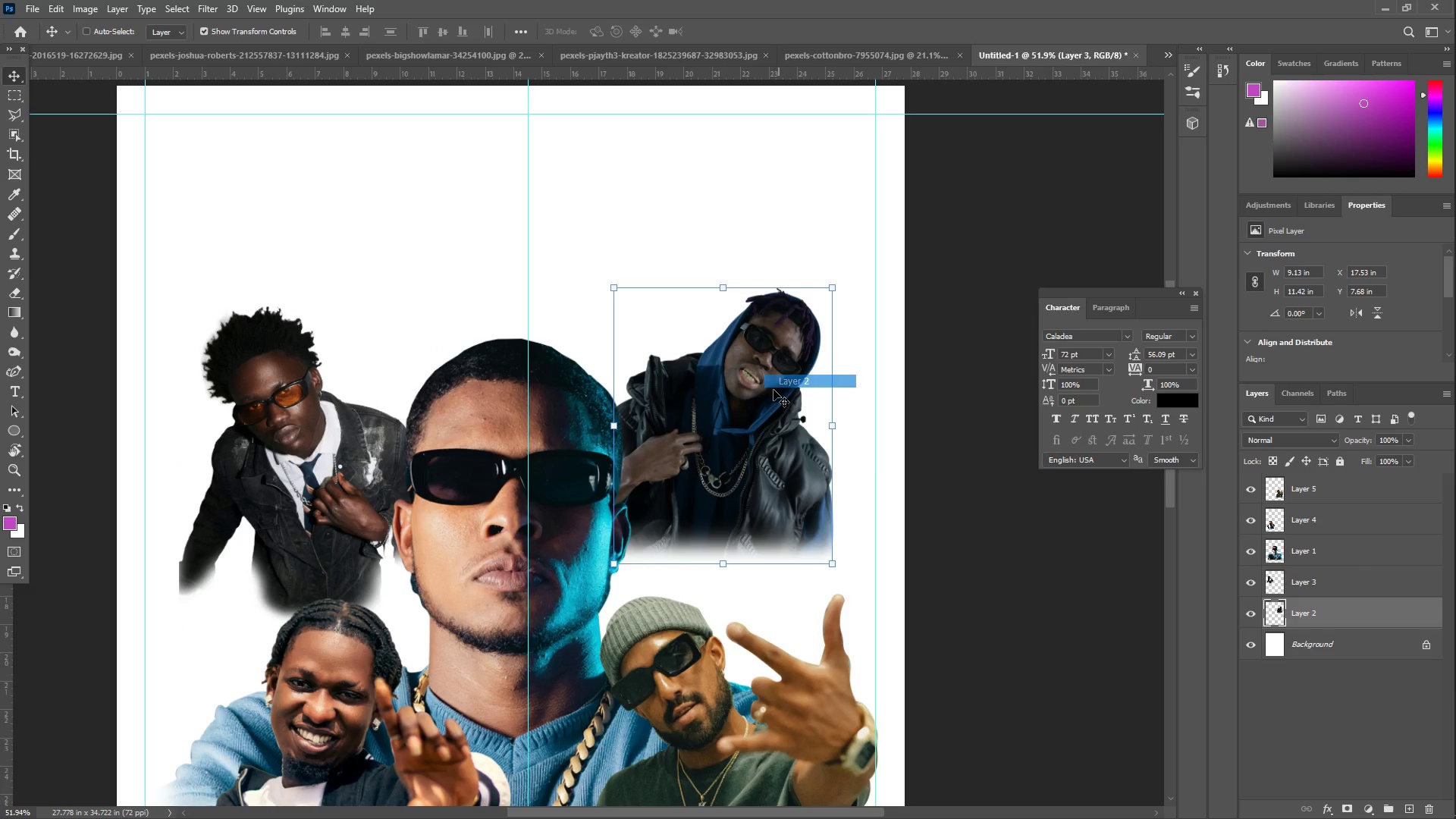 
left_click_drag(start_coordinate=[769, 391], to_coordinate=[767, 439])
 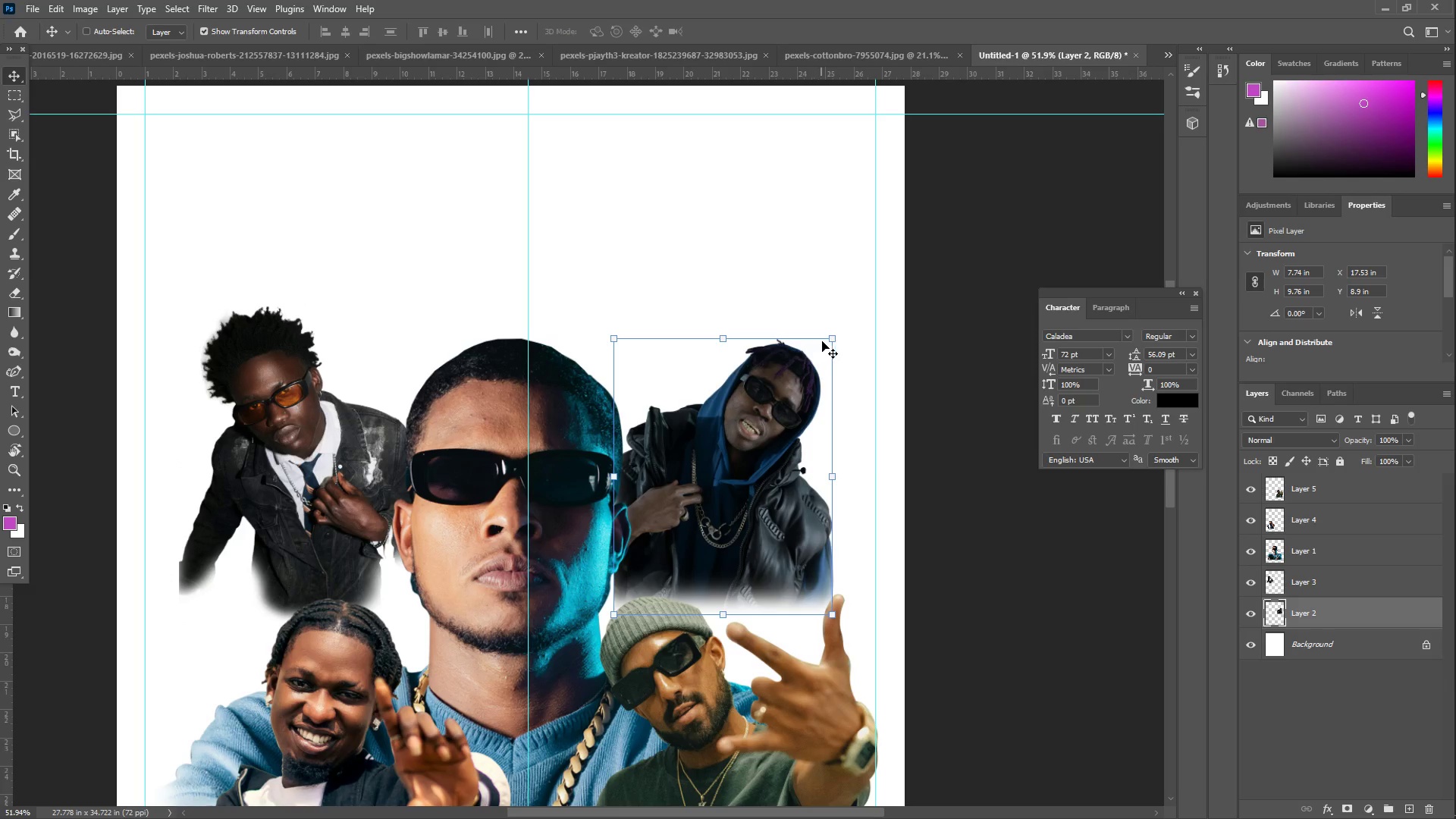 
left_click_drag(start_coordinate=[834, 339], to_coordinate=[860, 317])
 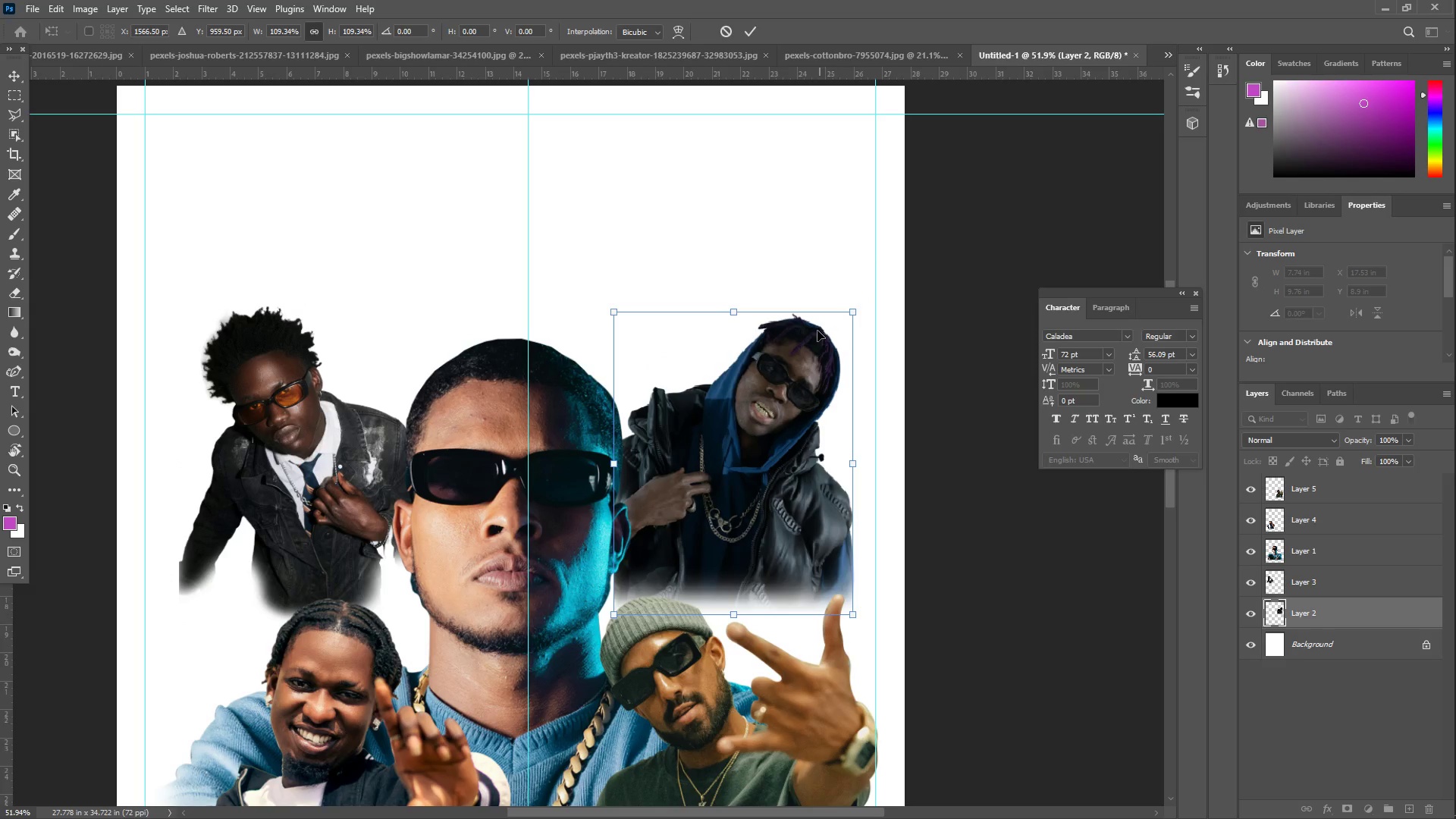 
key(Enter)
 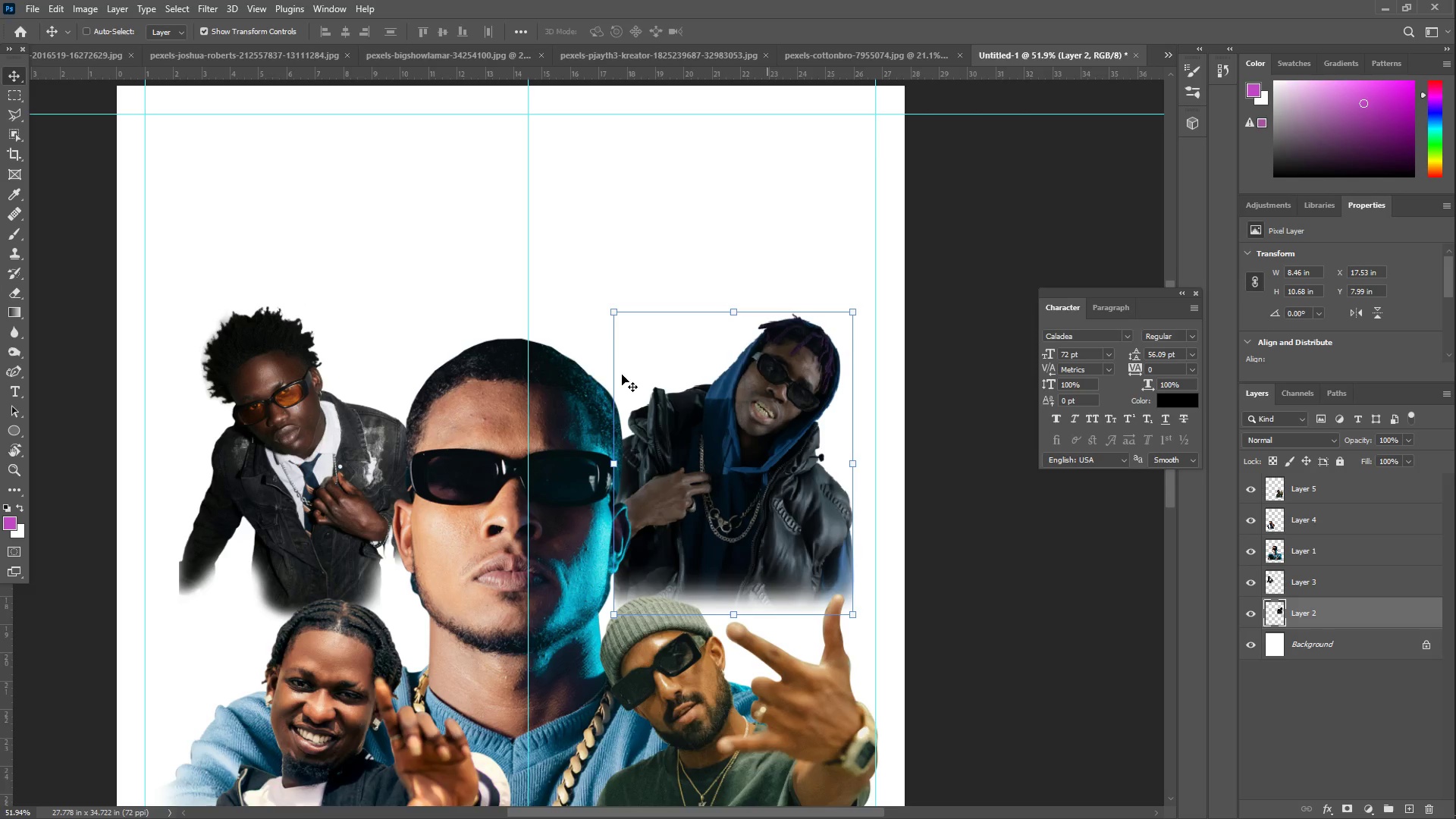 
type(tt)
 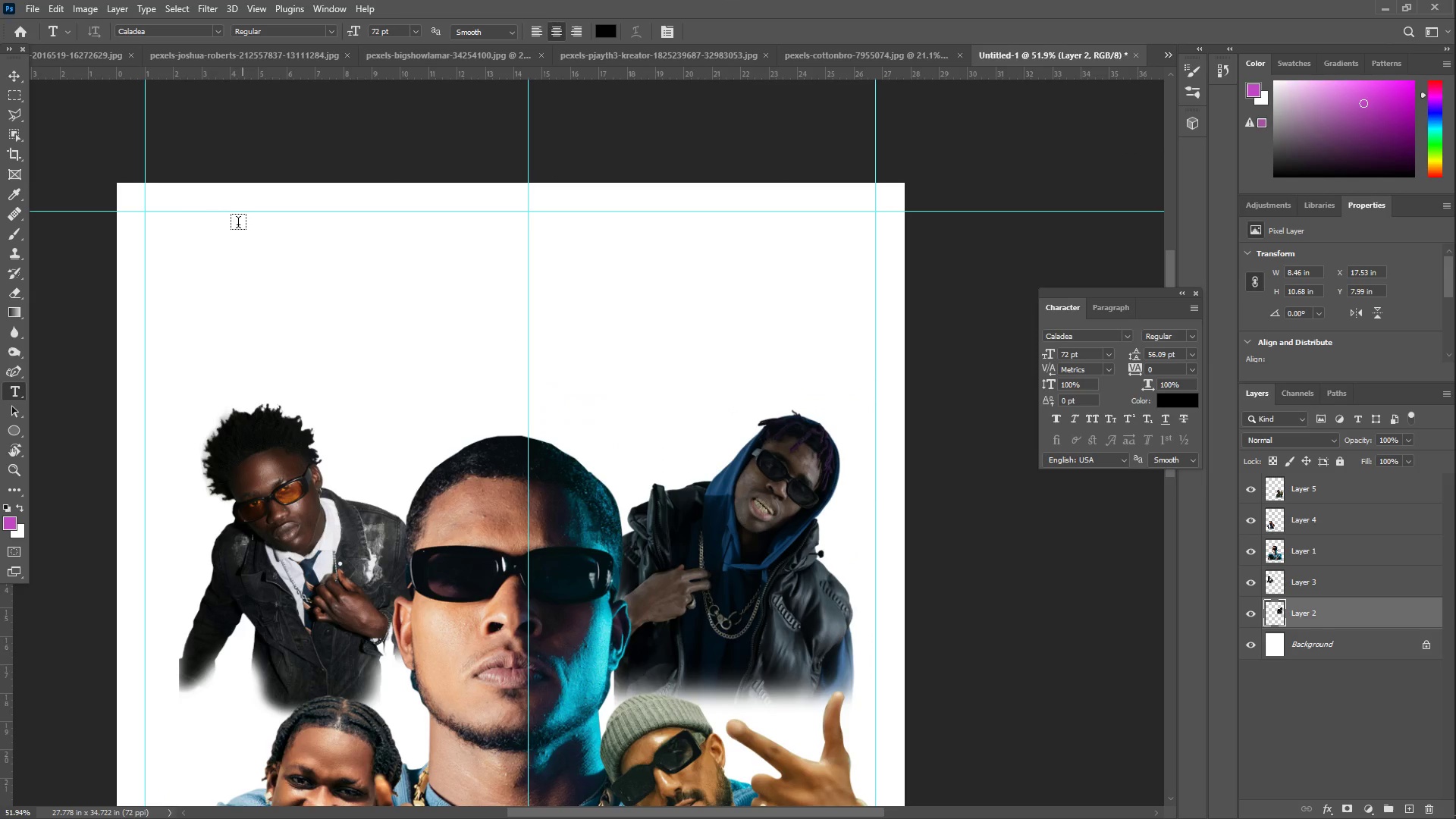 
scroll: coordinate [607, 371], scroll_direction: up, amount: 8.0
 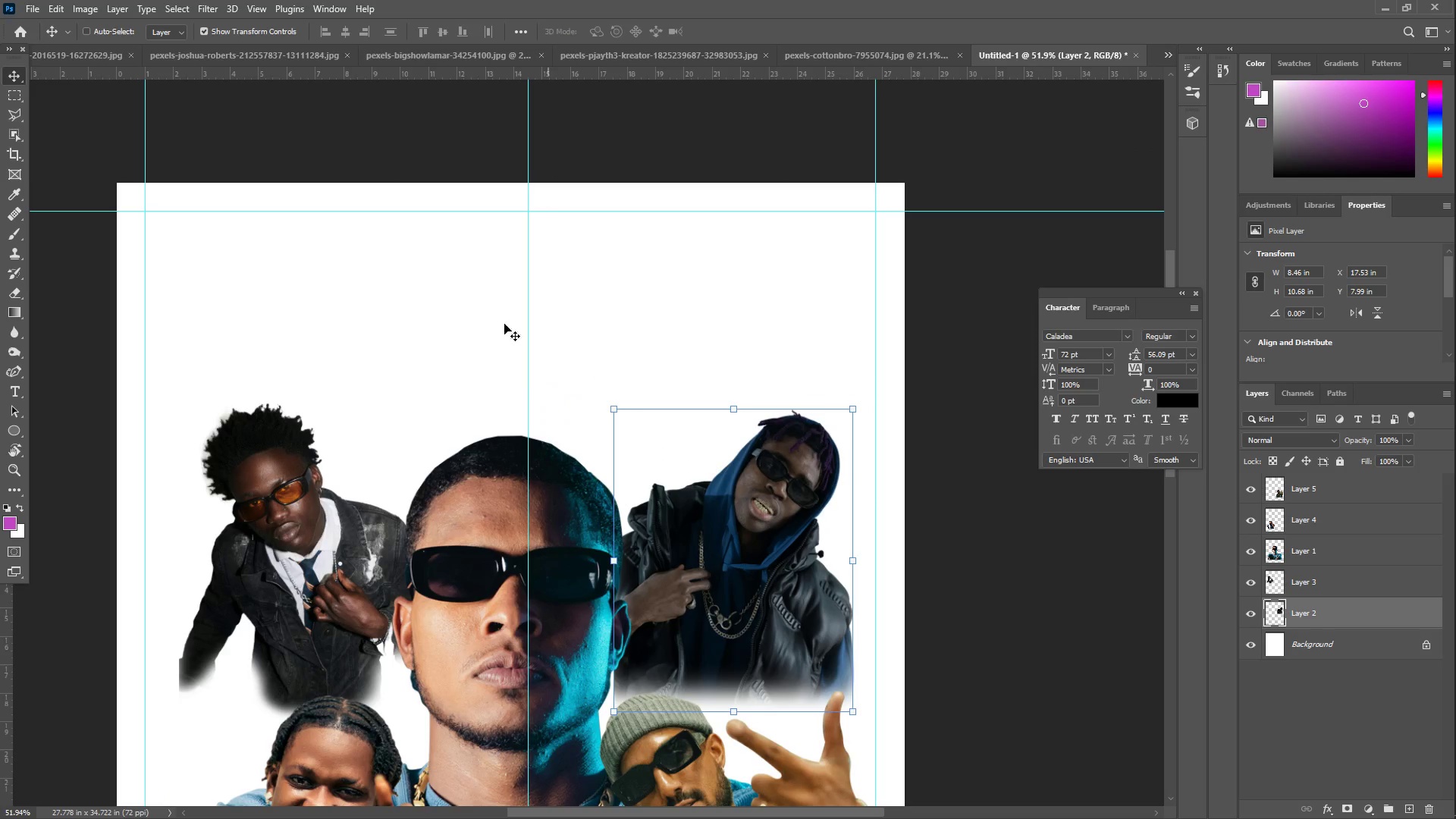 
left_click_drag(start_coordinate=[199, 223], to_coordinate=[863, 343])
 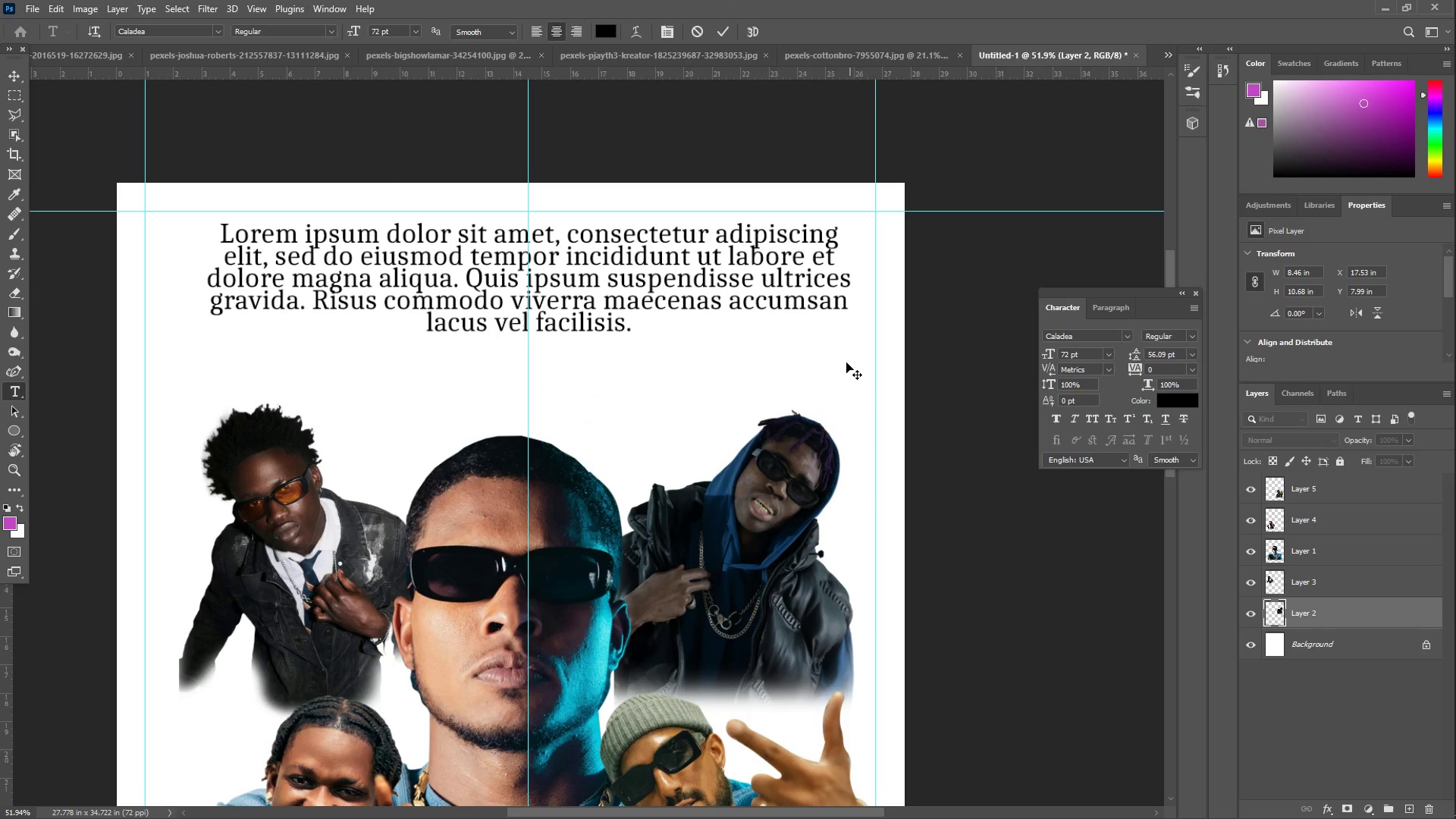 
key(CapsLock)
 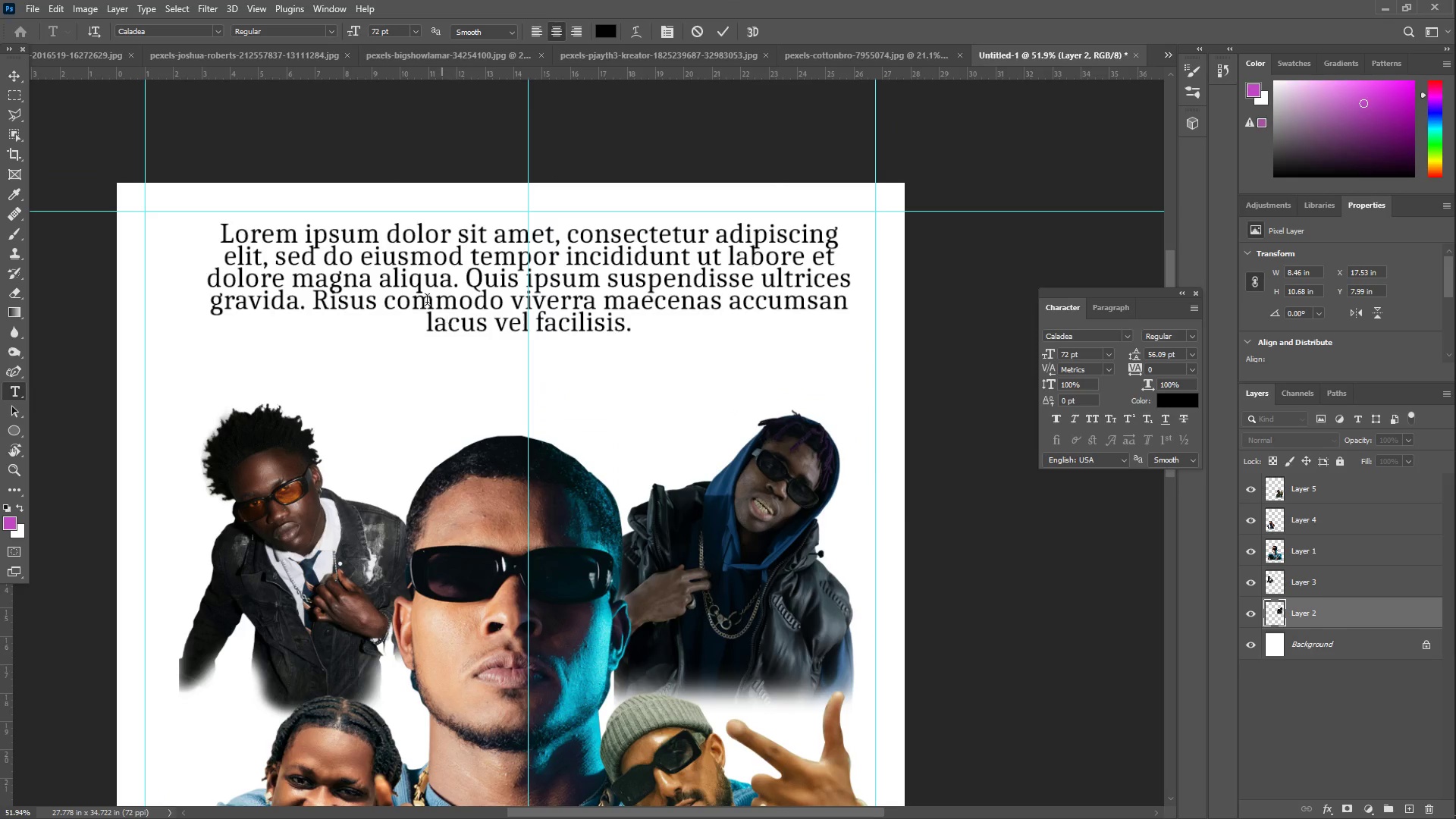 
left_click([397, 275])
 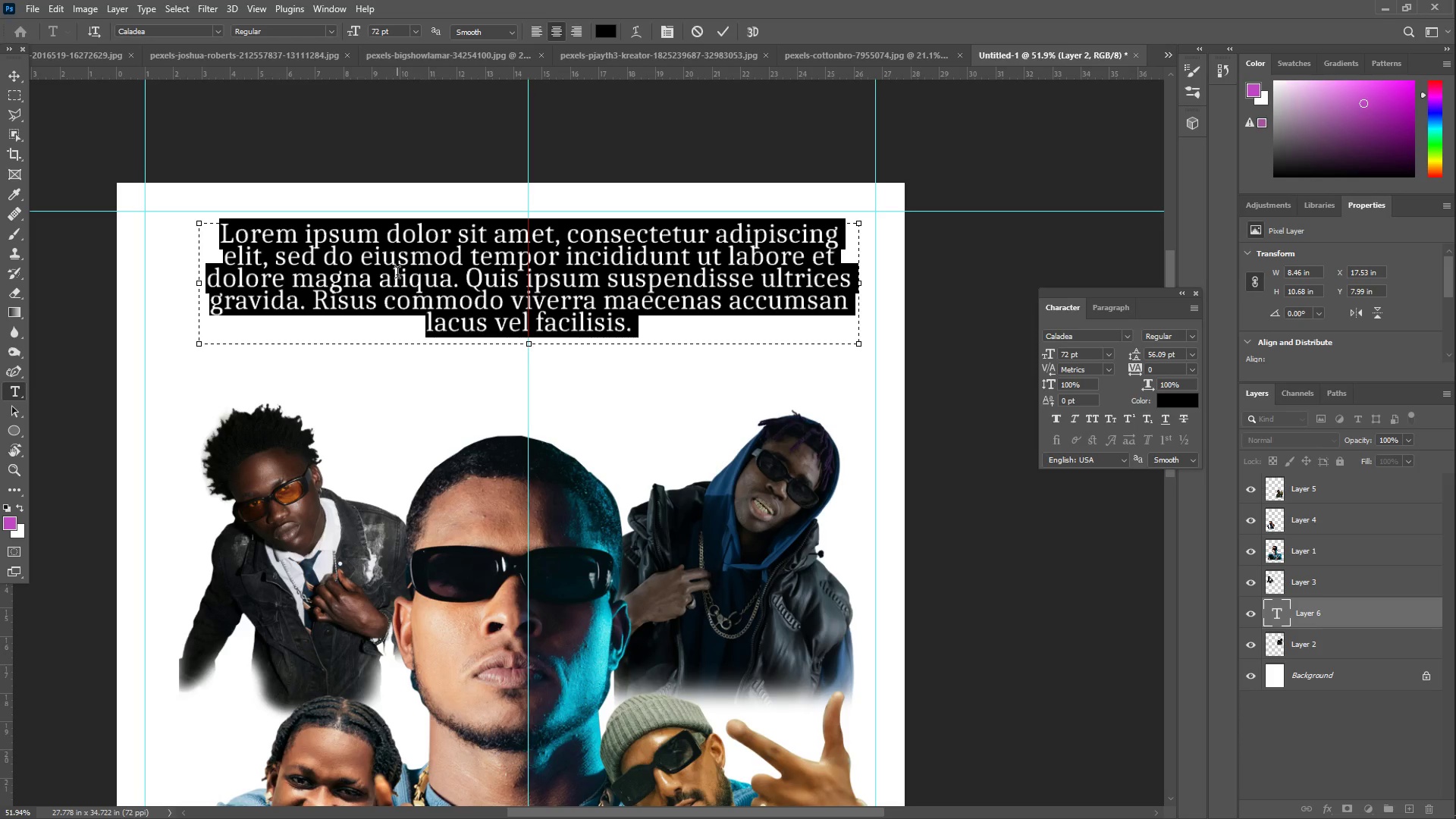 
key(Control+ControlLeft)
 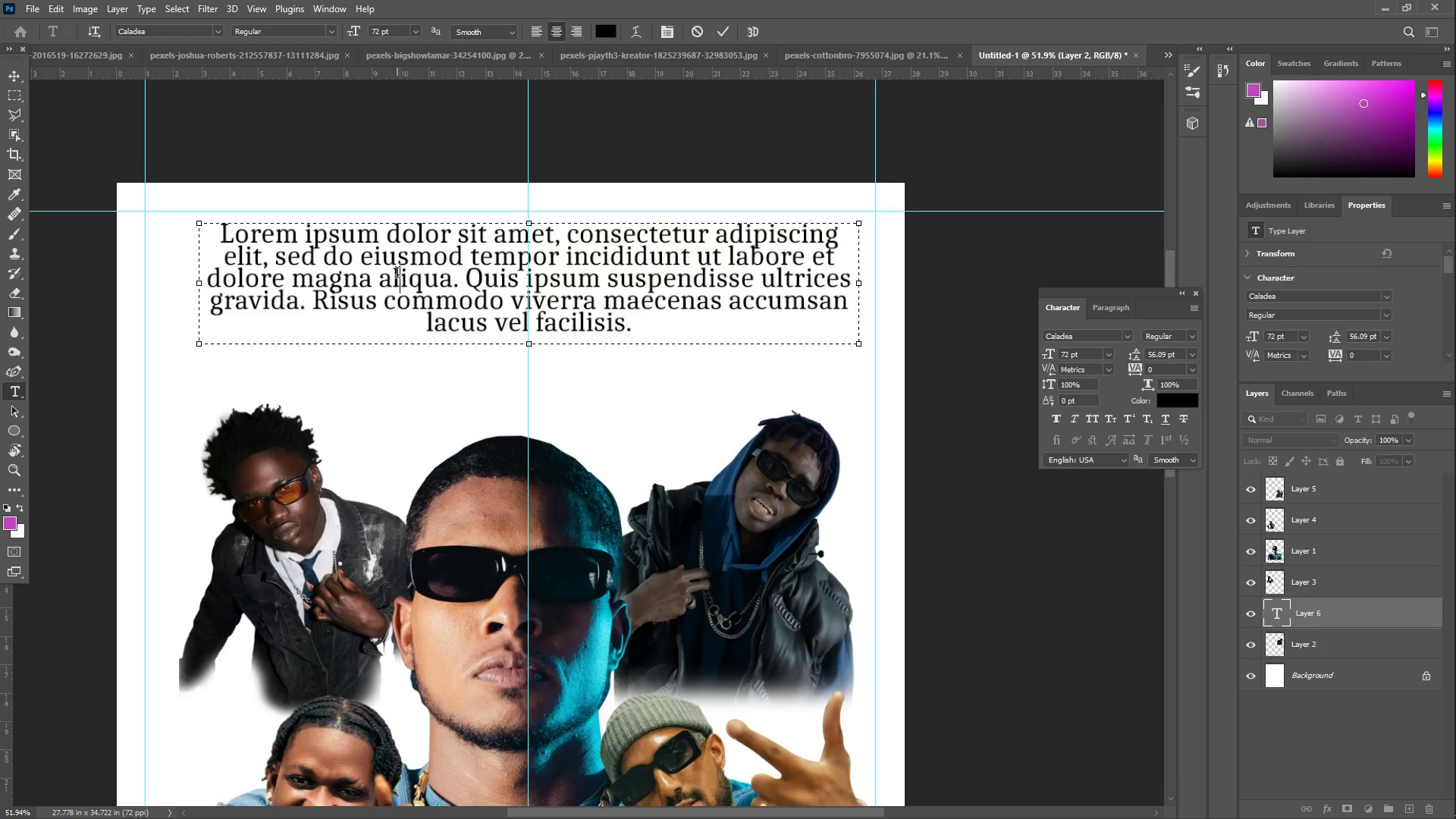 
key(Control+A)
 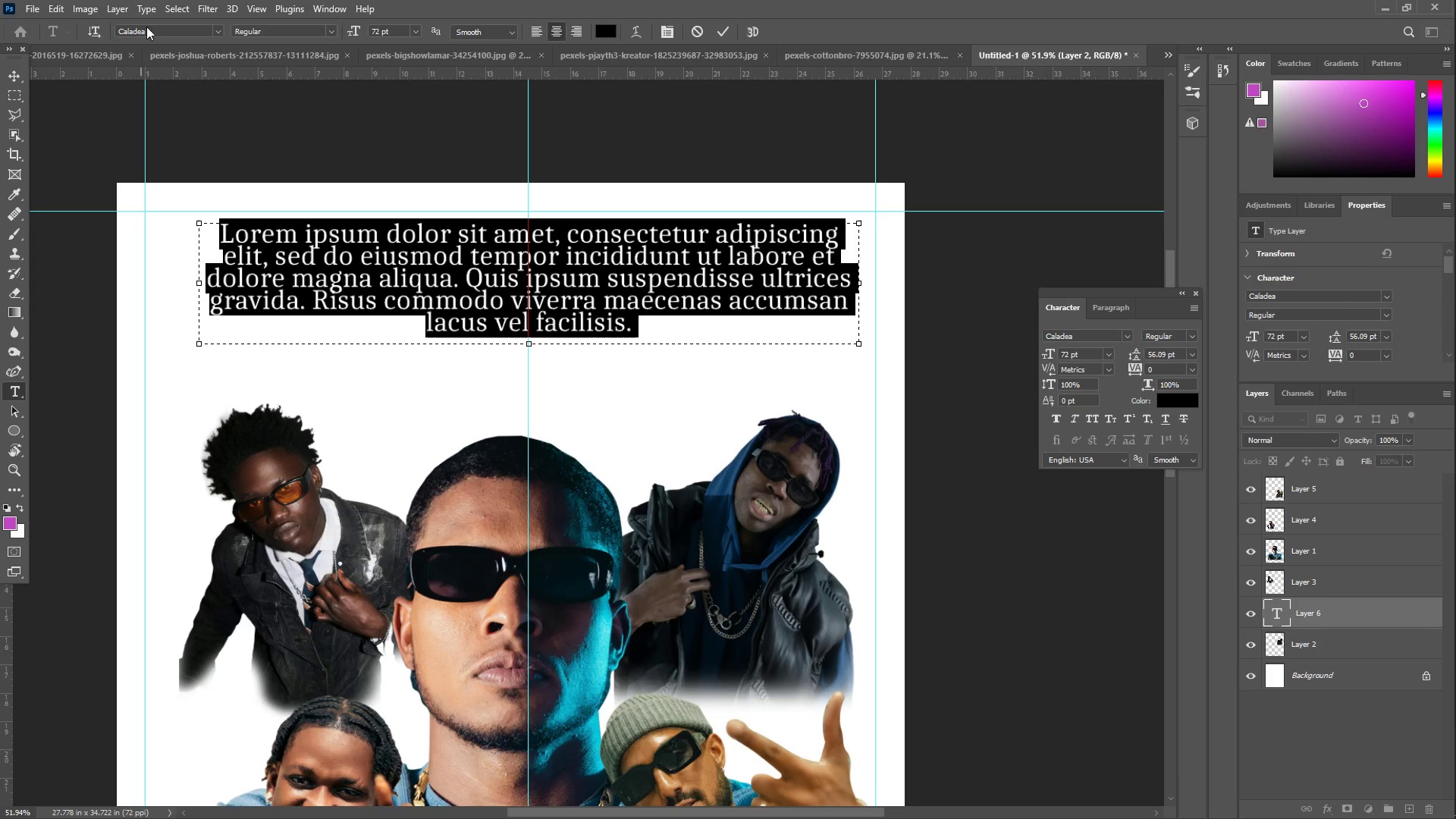 
double_click([161, 29])
 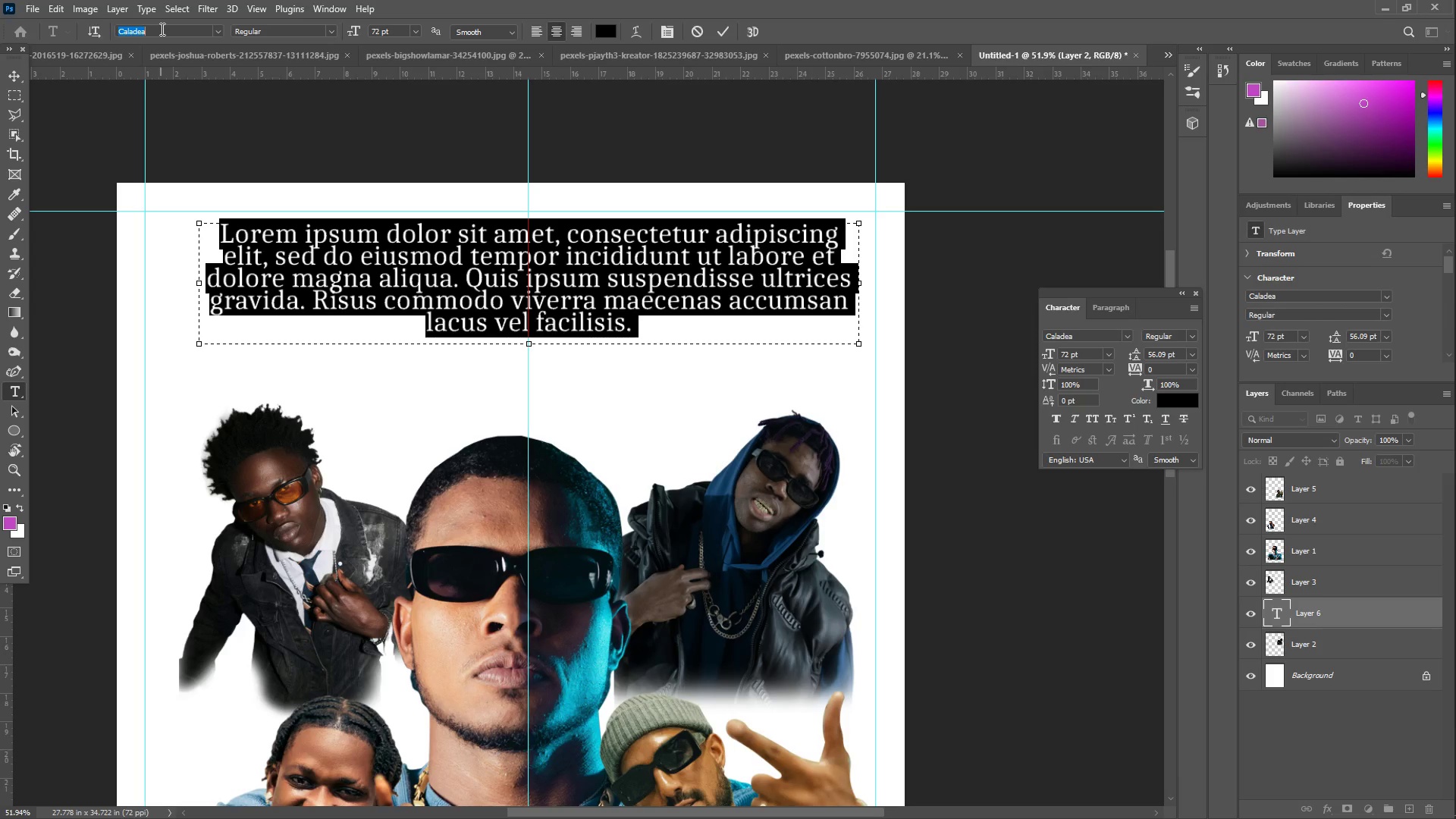 
type(IMPACT)
 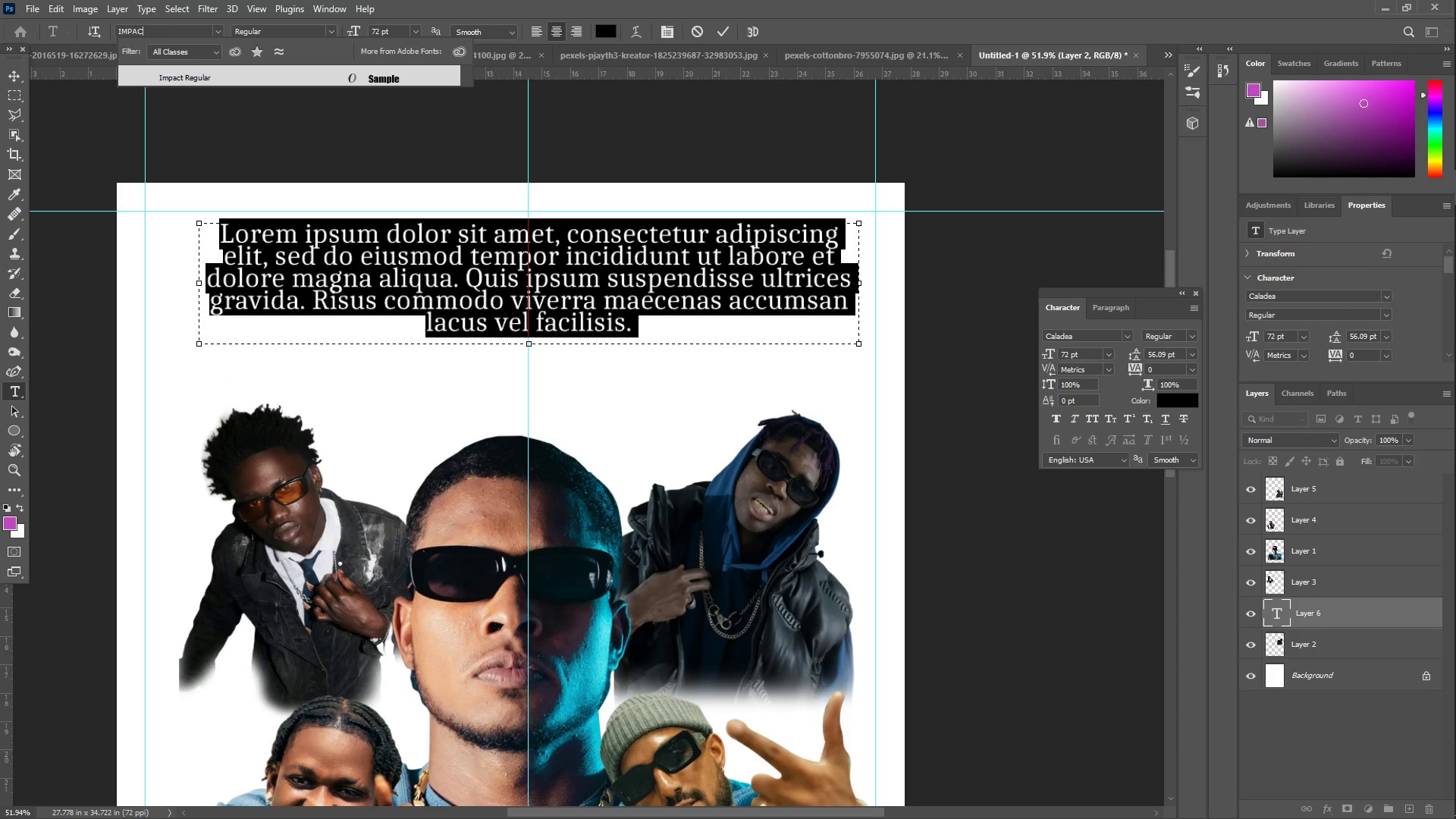 
key(Enter)
 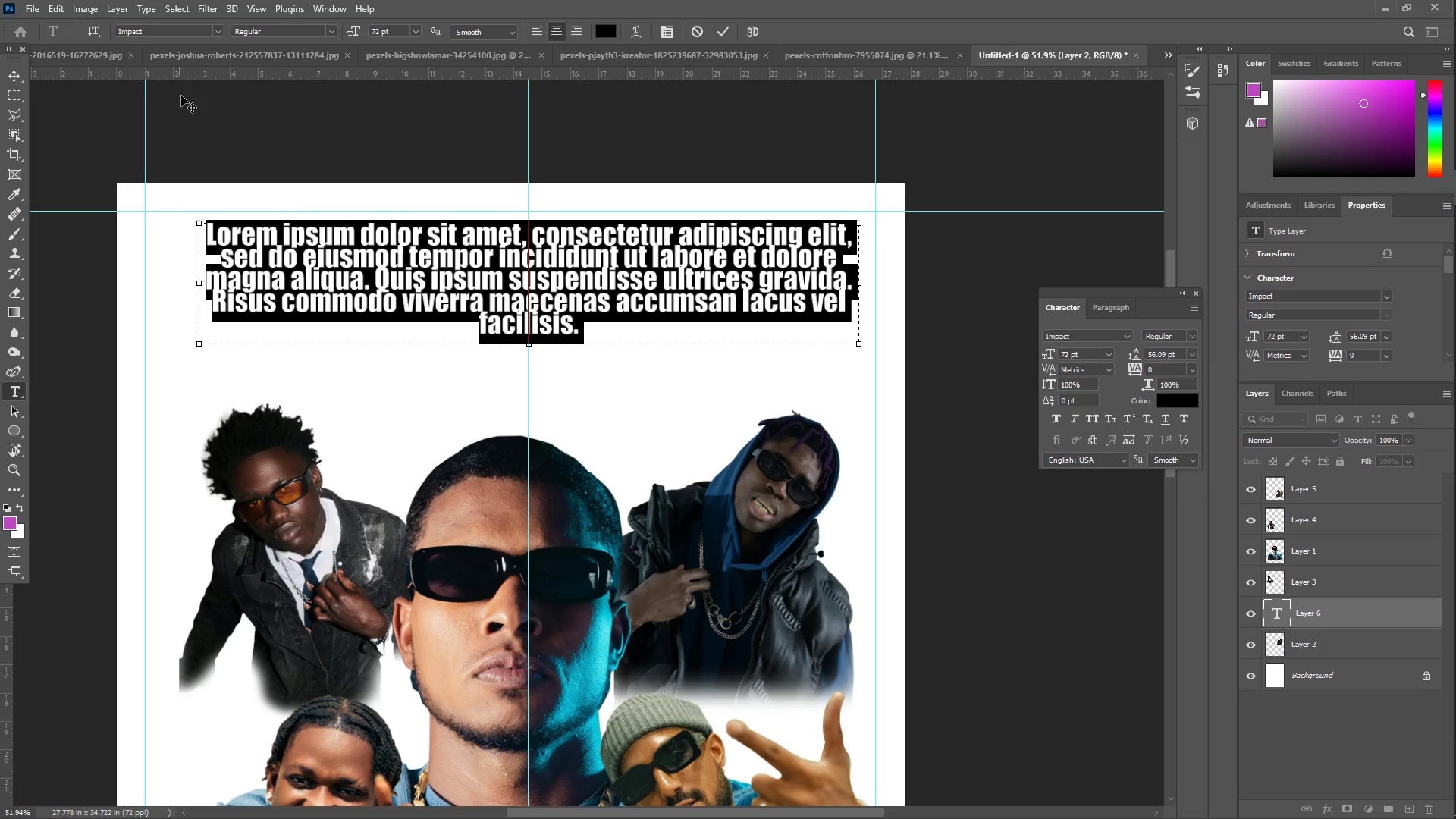 
left_click([337, 267])
 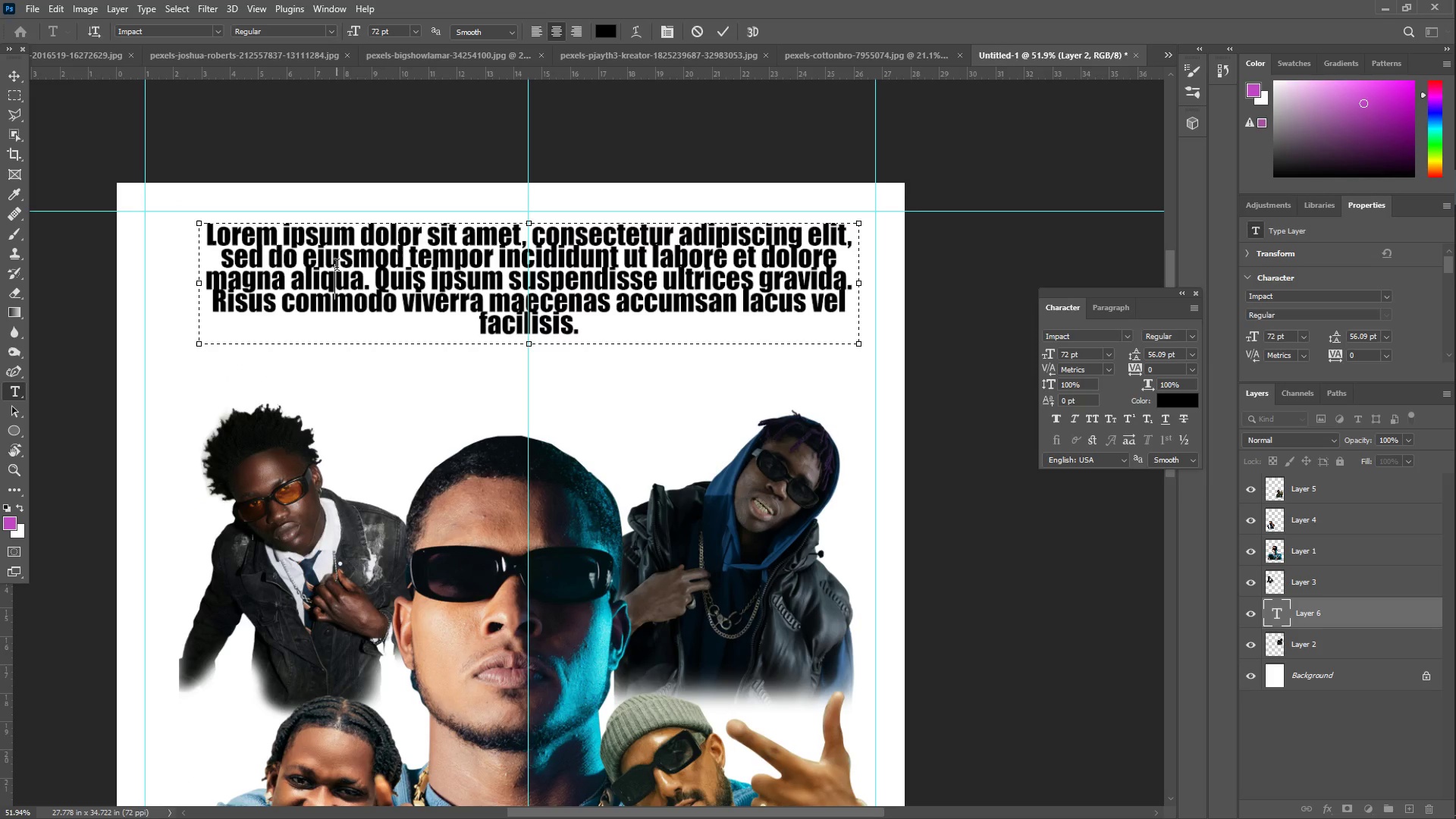 
key(Control+ControlLeft)
 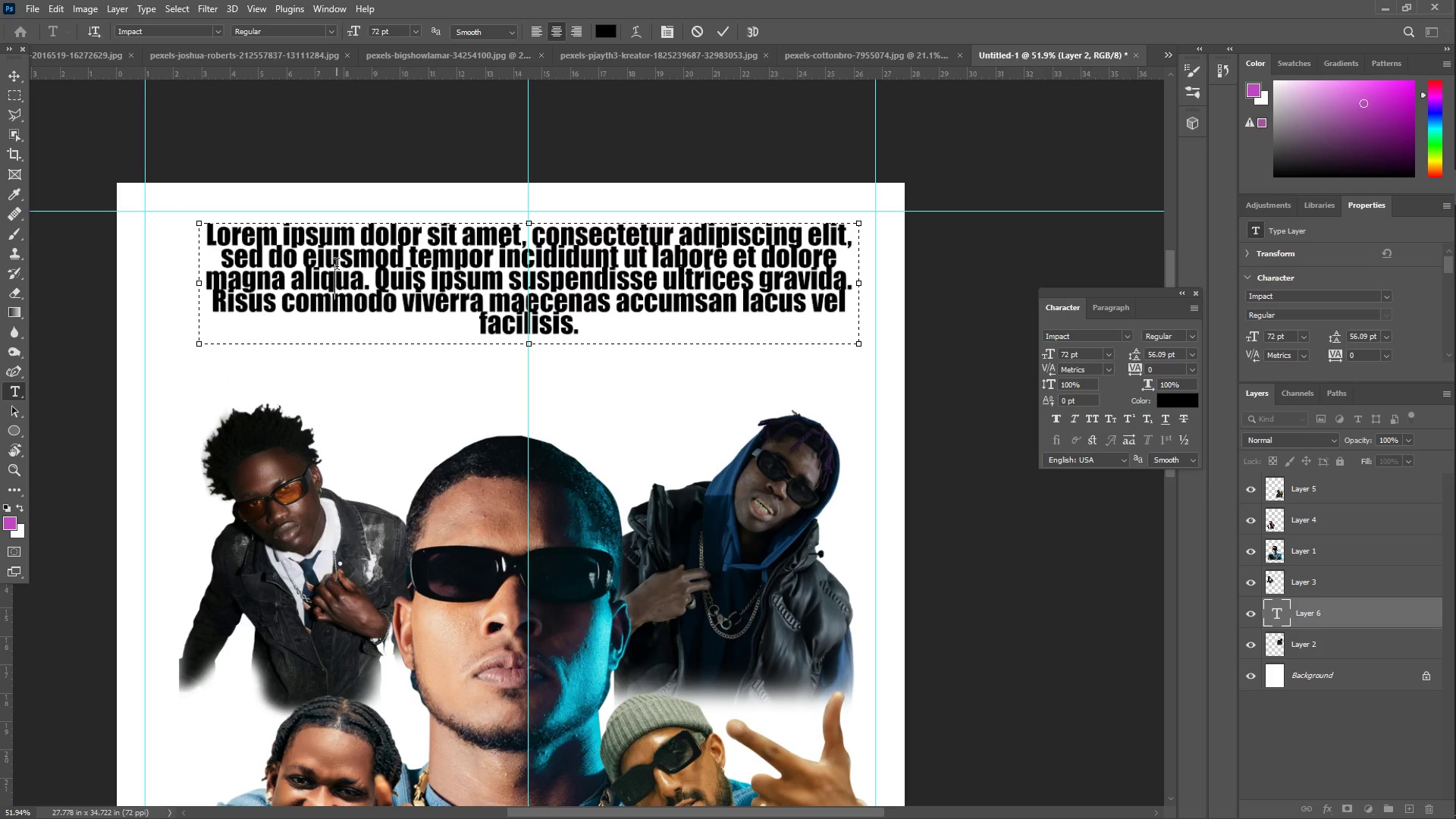 
key(Control+A)
 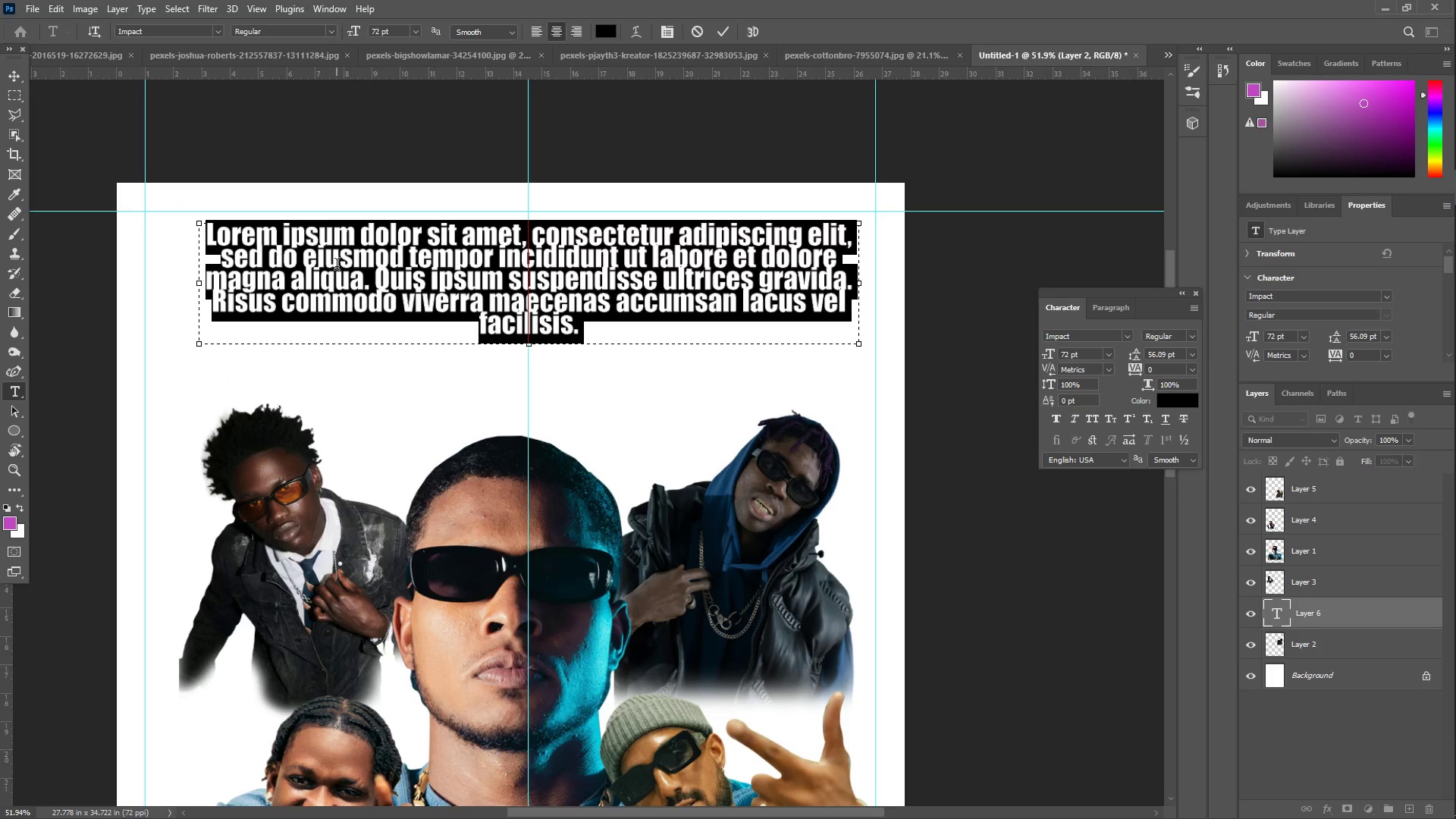 
type(icon)
 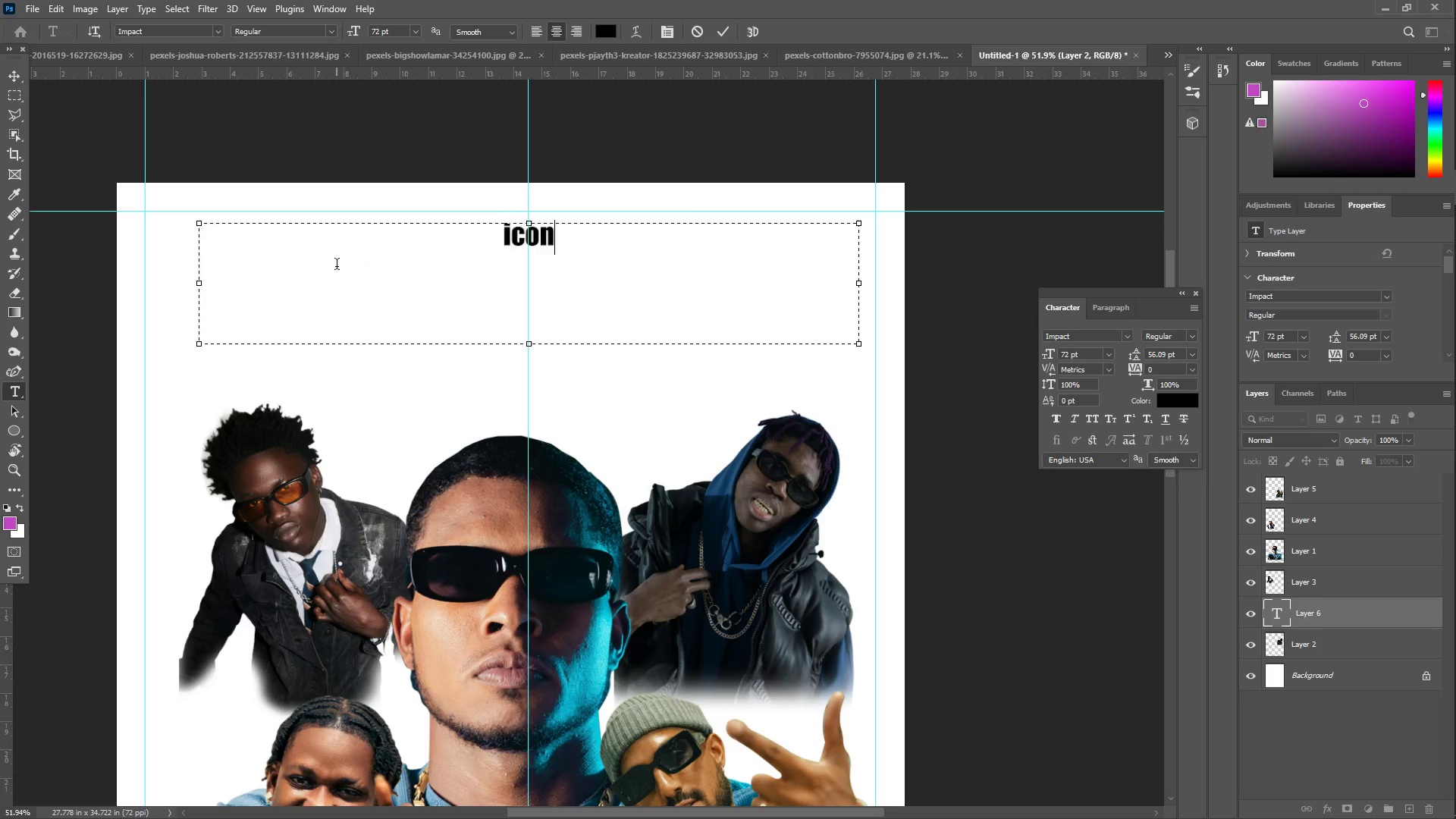 
key(Control+ControlLeft)
 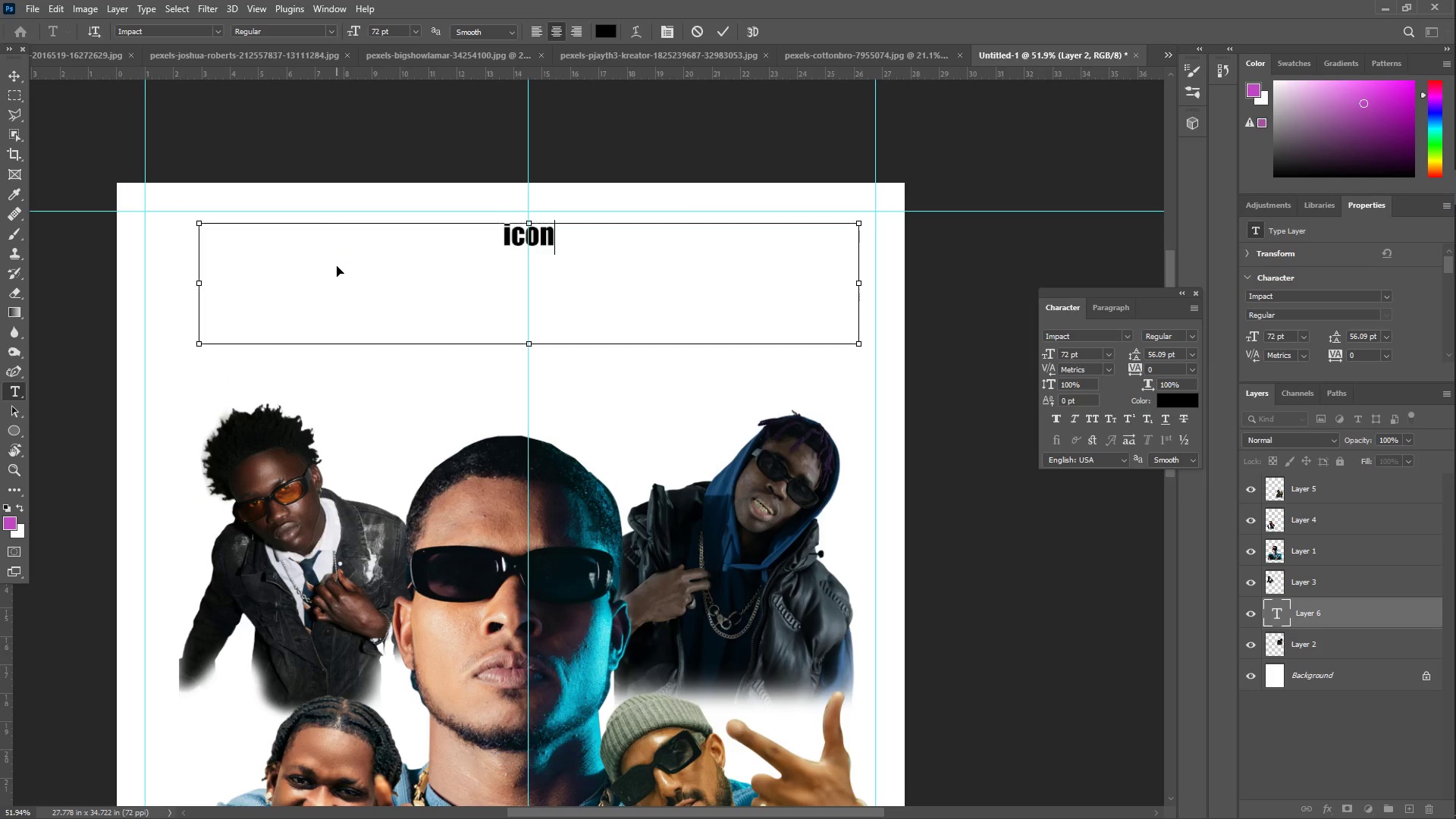 
key(Control+A)
 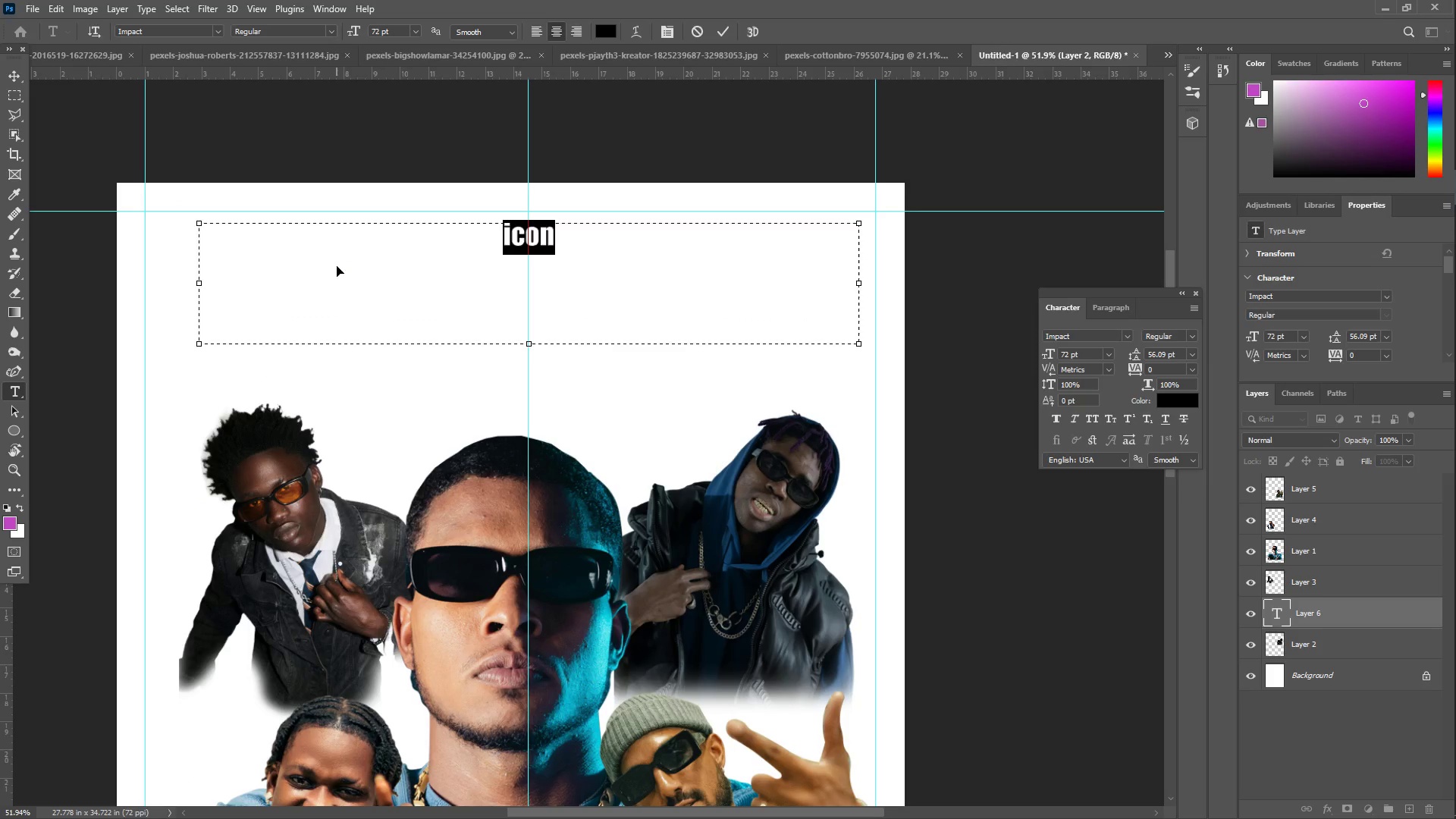 
type(icon )
 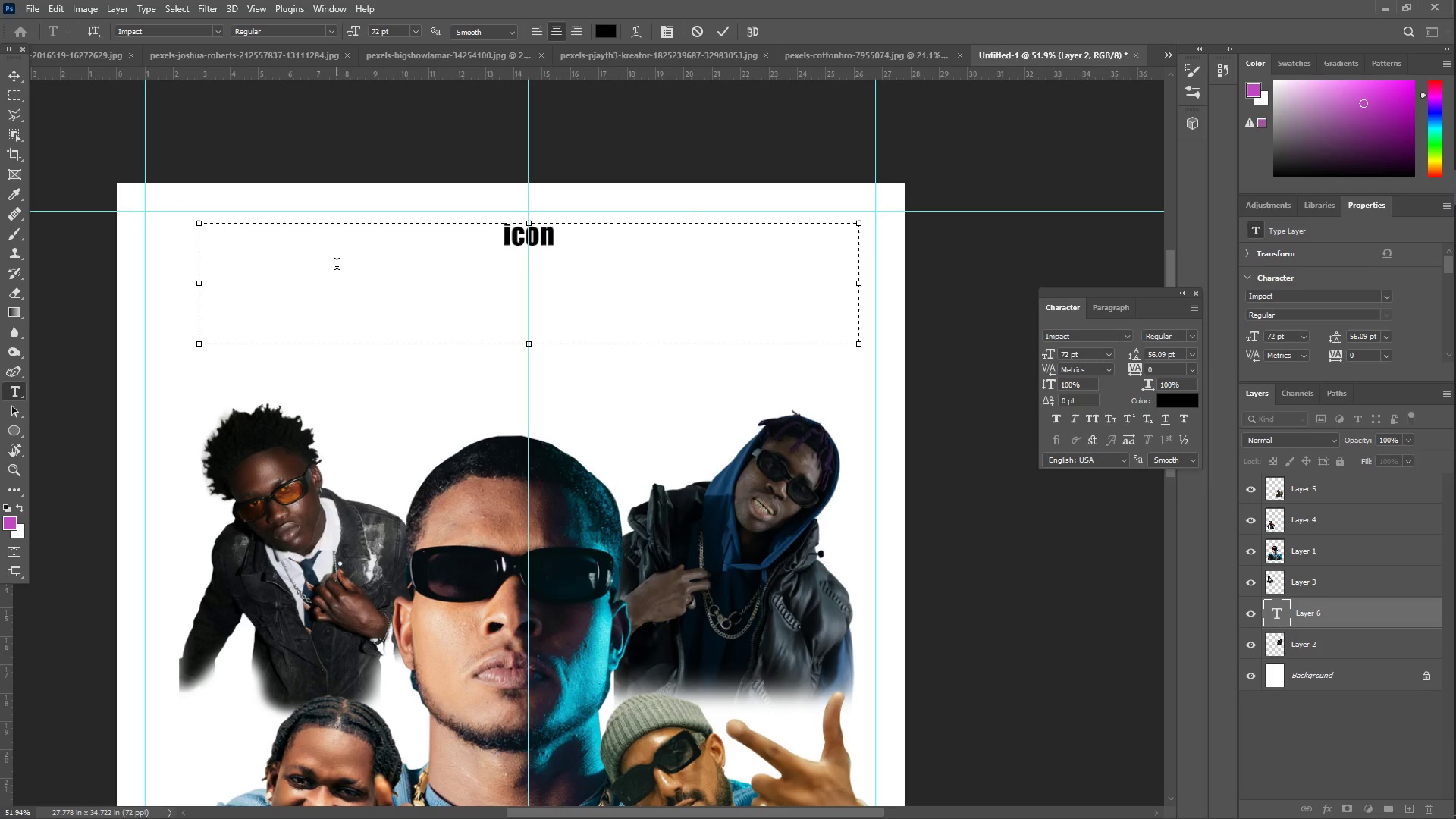 
key(Control+ControlLeft)
 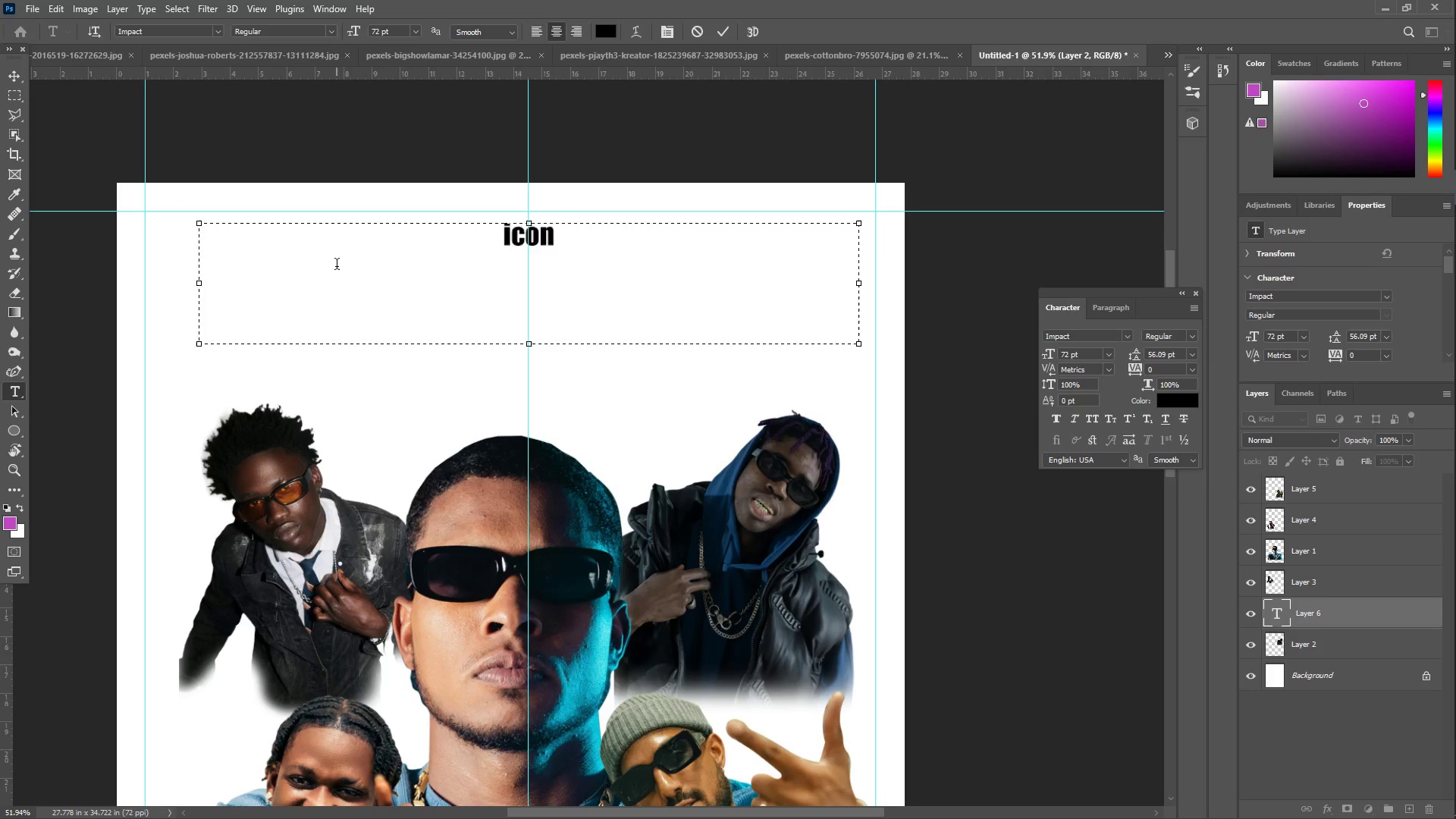 
key(Control+A)
 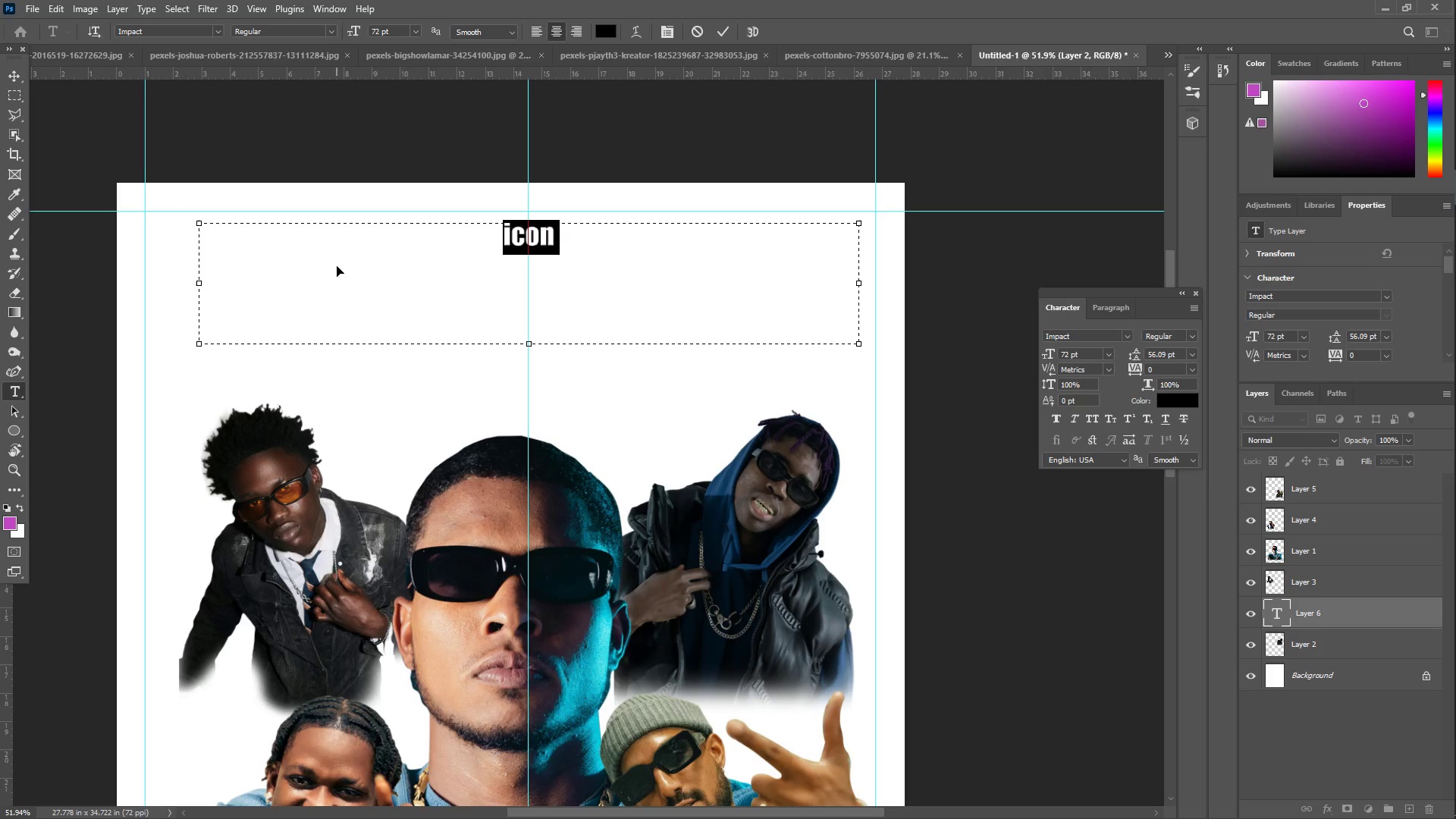 
type(ICON SERIES)
 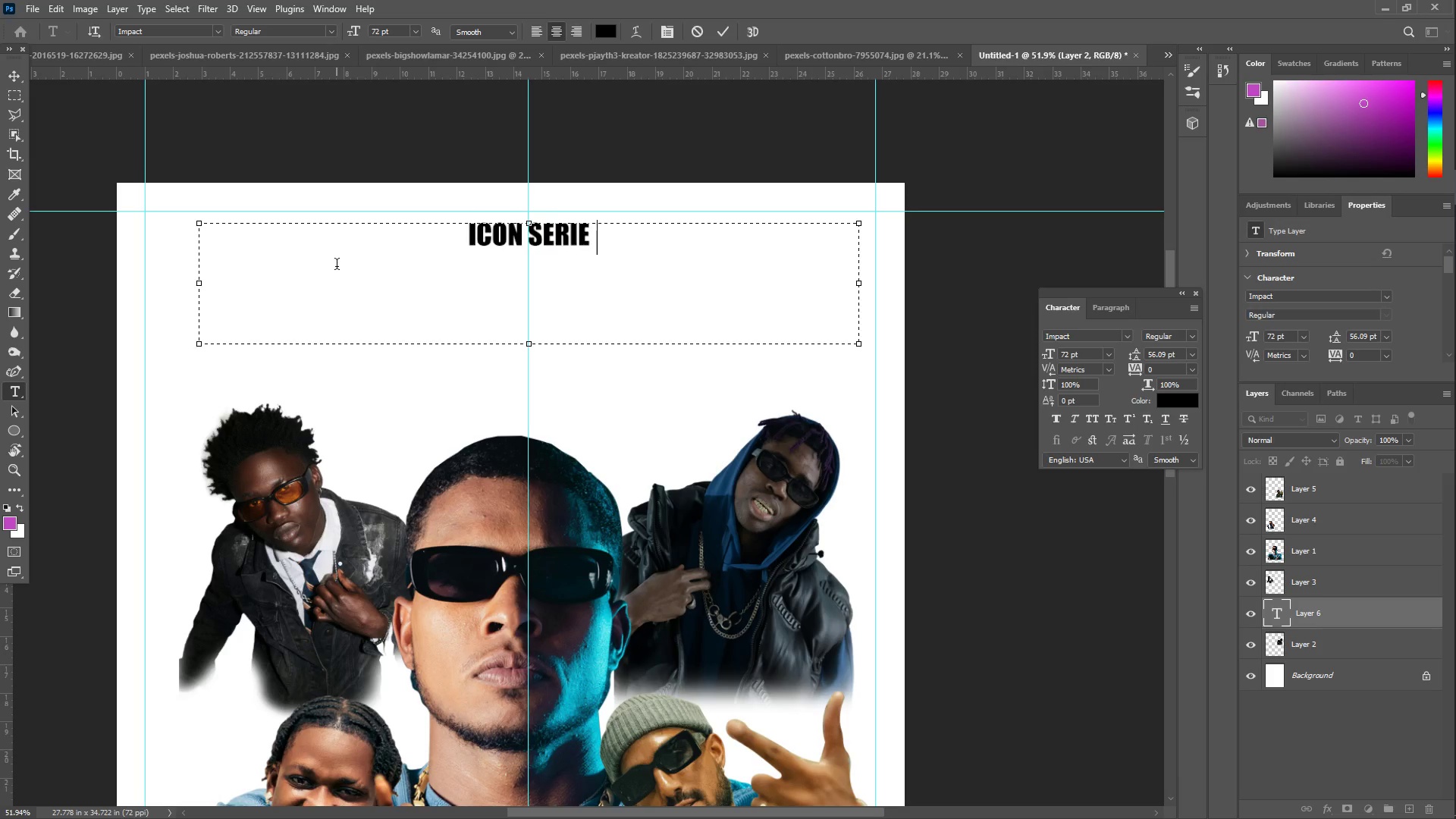 
key(Control+A)
 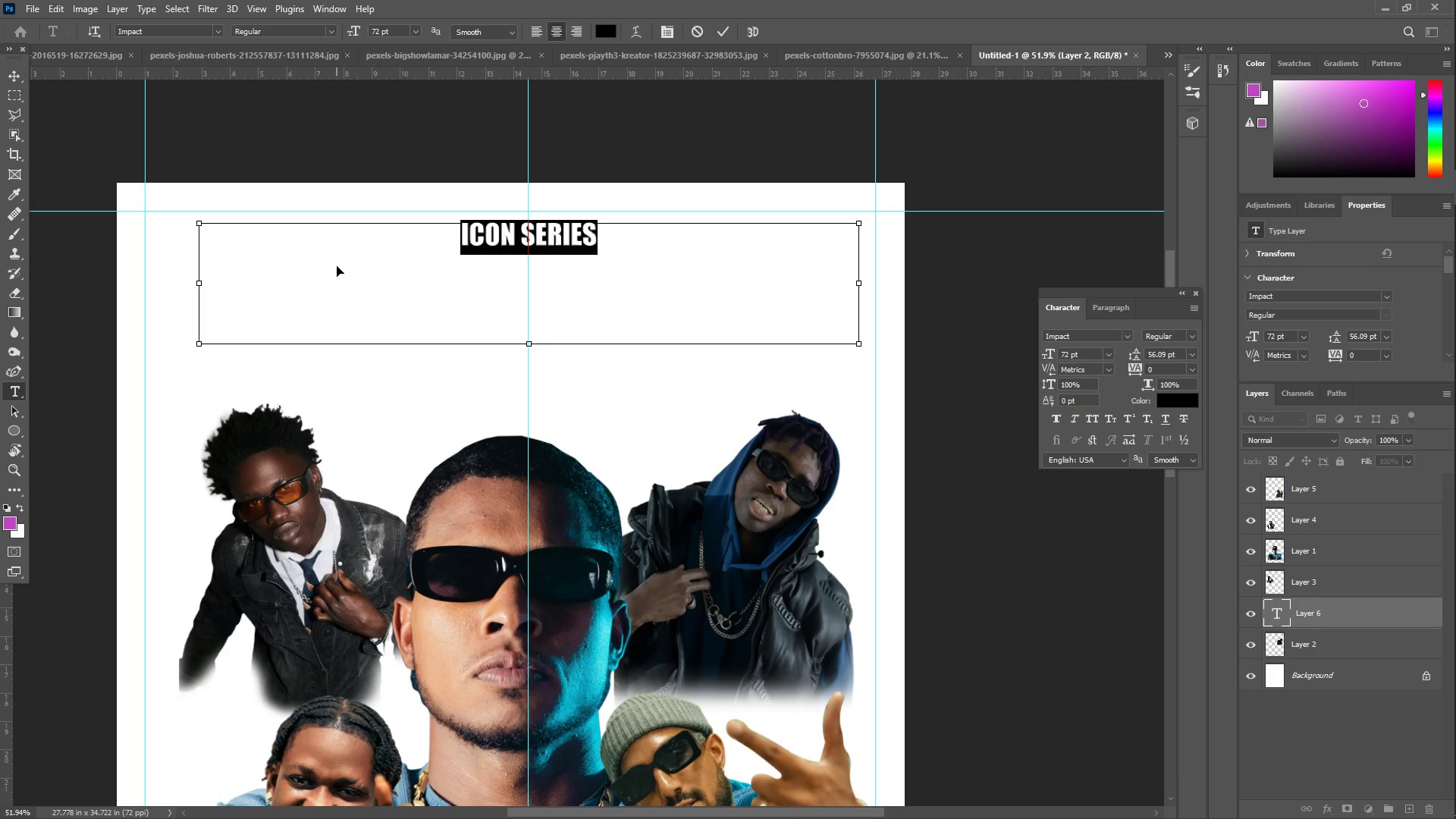 
hold_key(key=ShiftLeft, duration=0.94)
 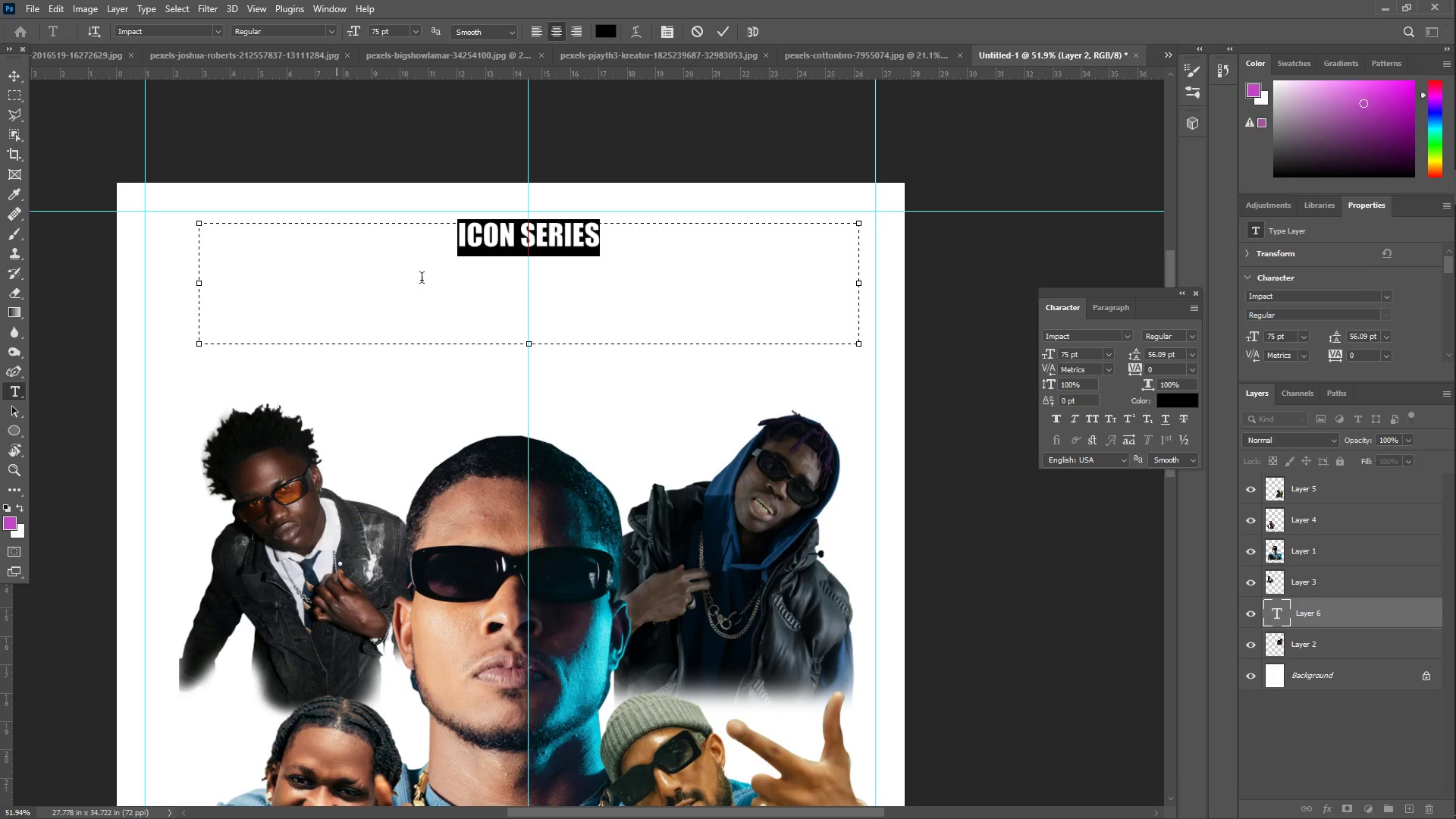 
hold_key(key=Period, duration=0.58)
 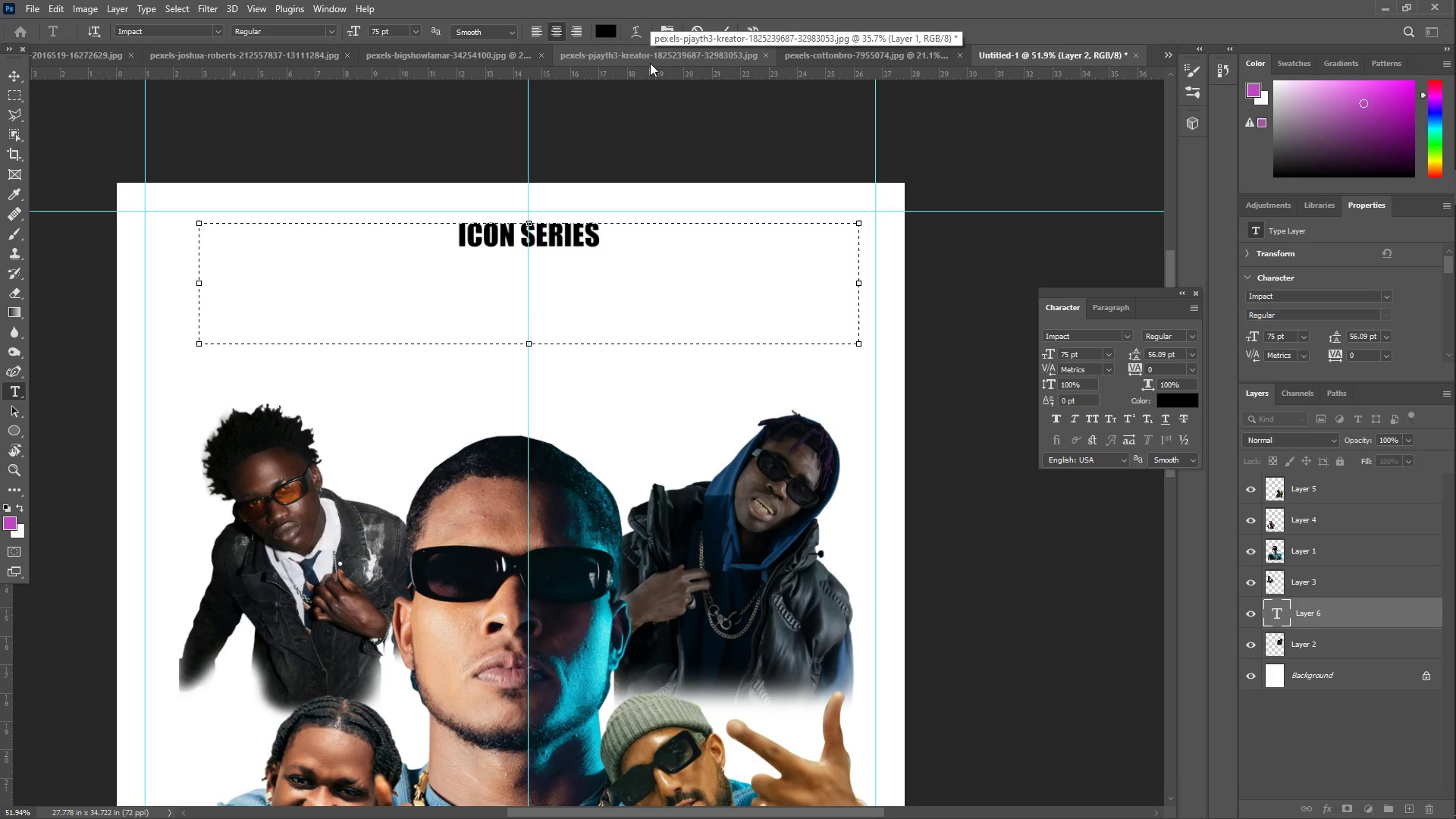 
left_click([615, 238])
 